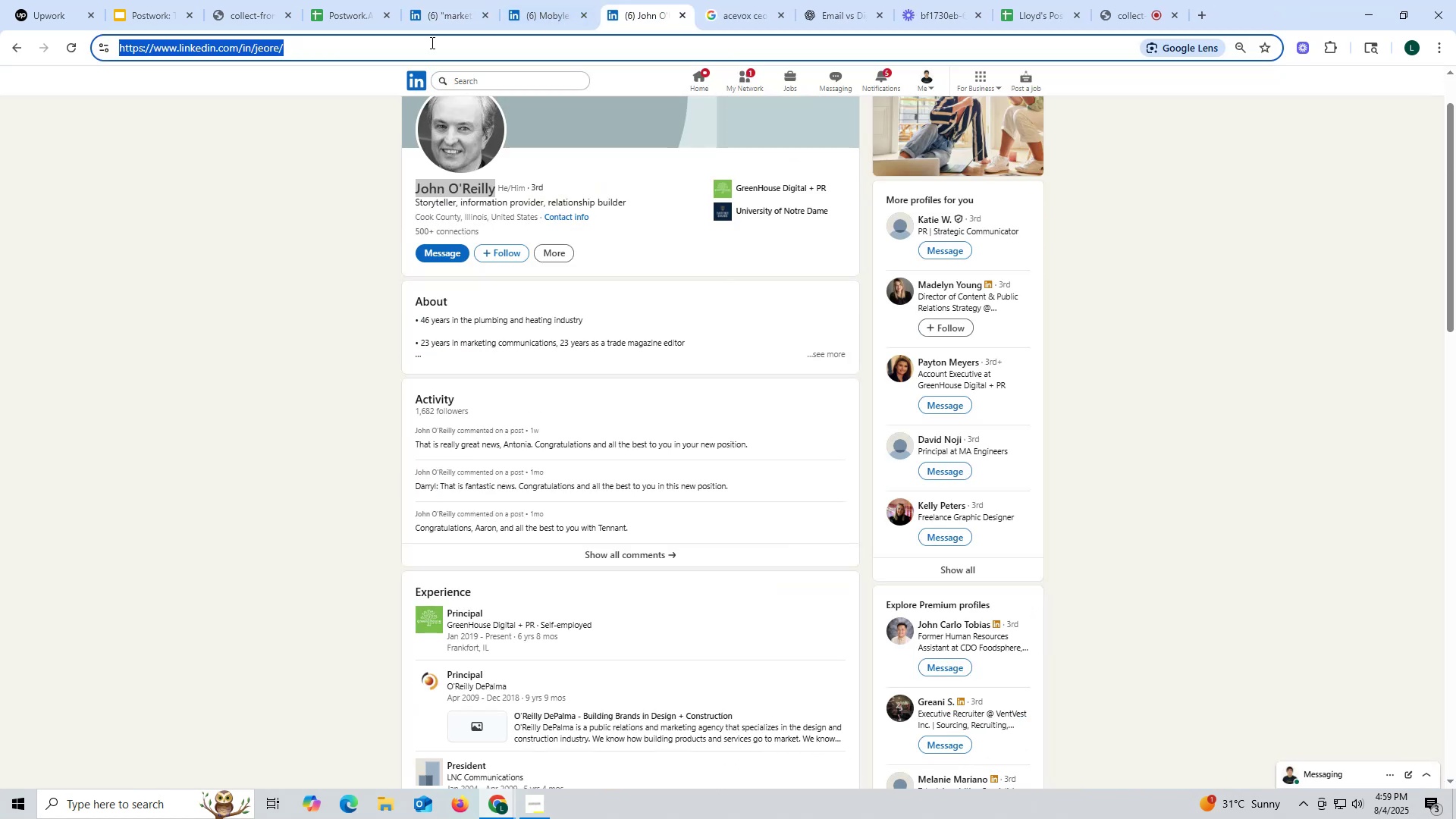 
key(Control+ControlLeft)
 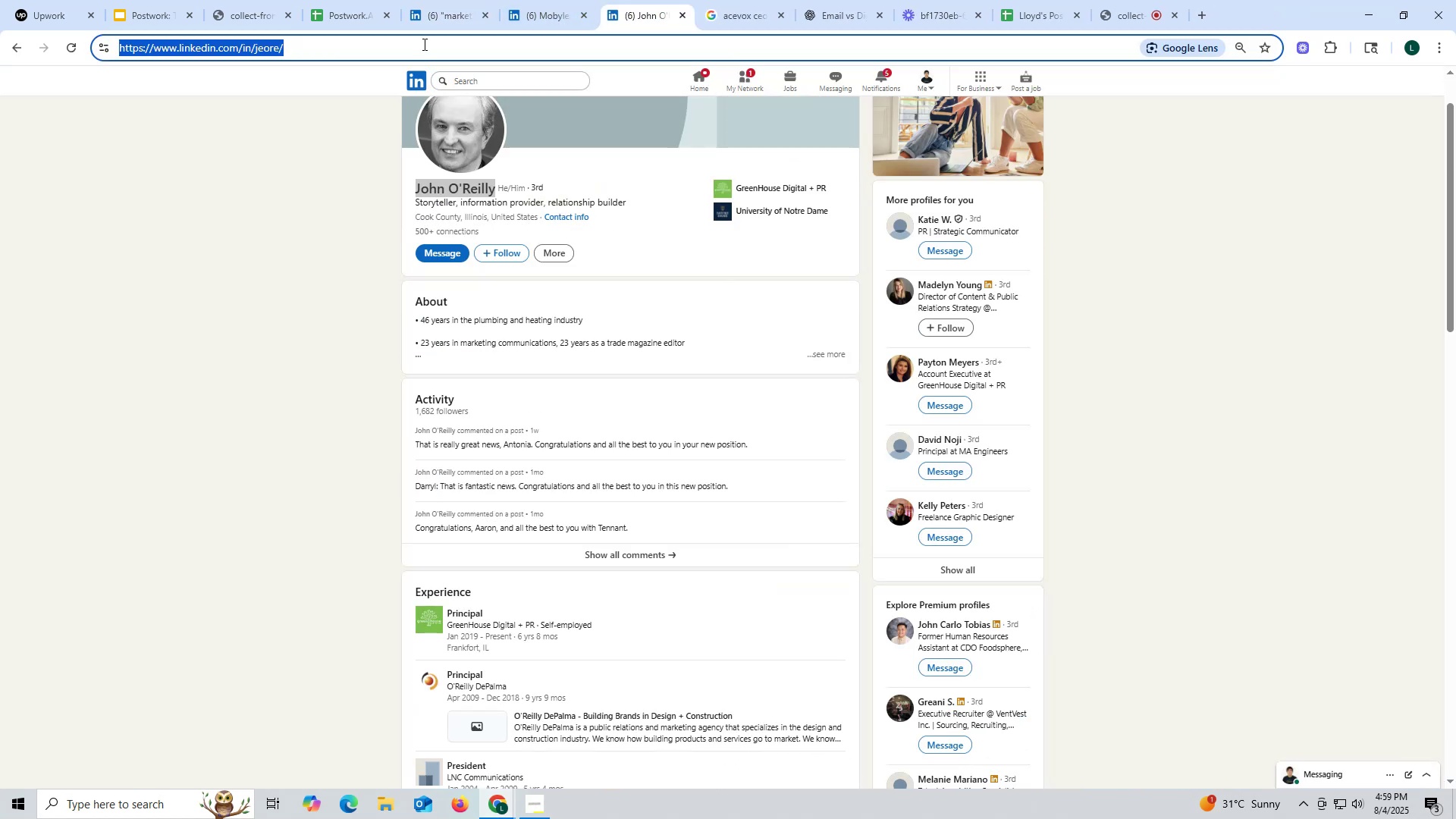 
key(Control+V)
 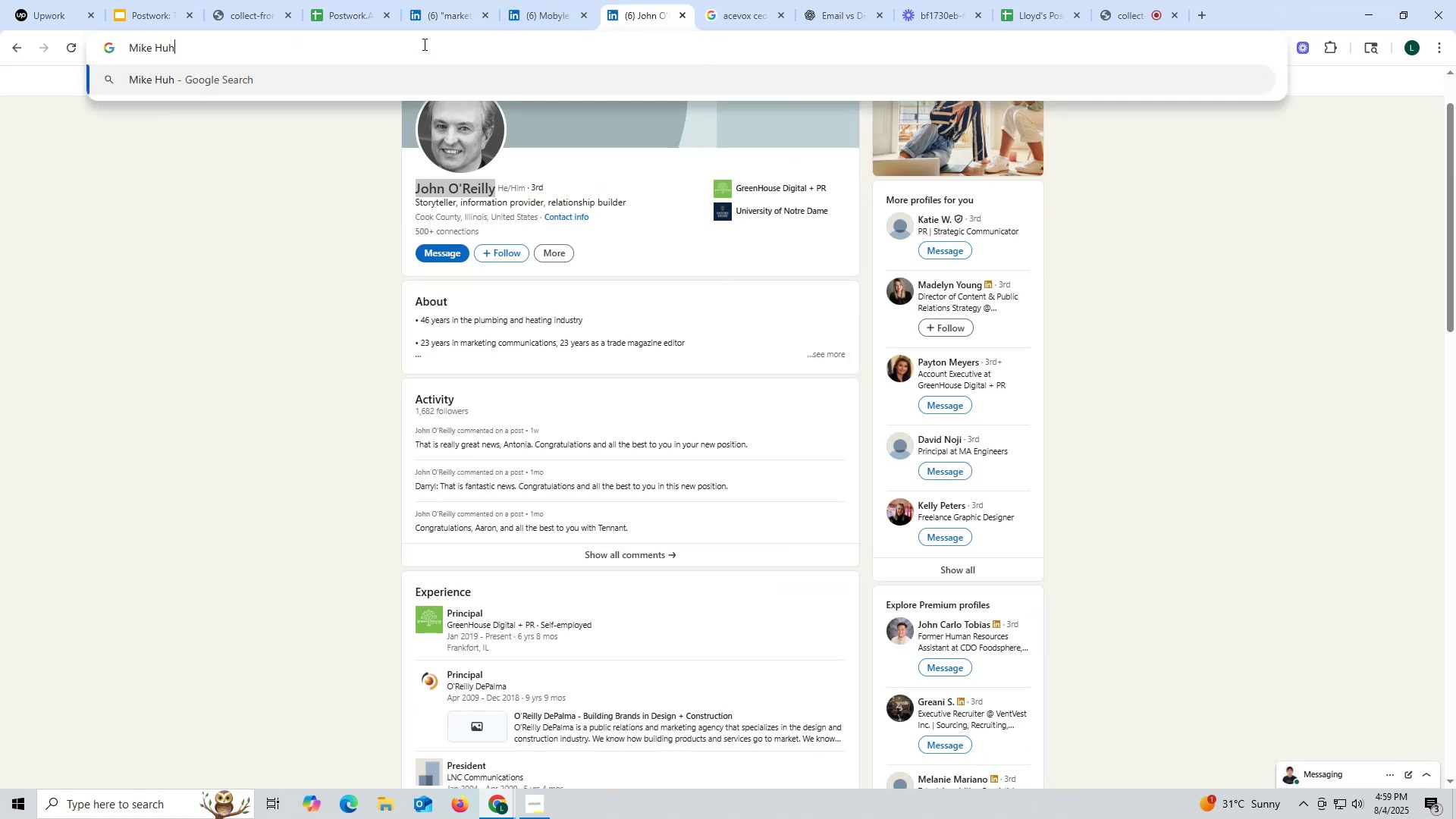 
key(Space)
 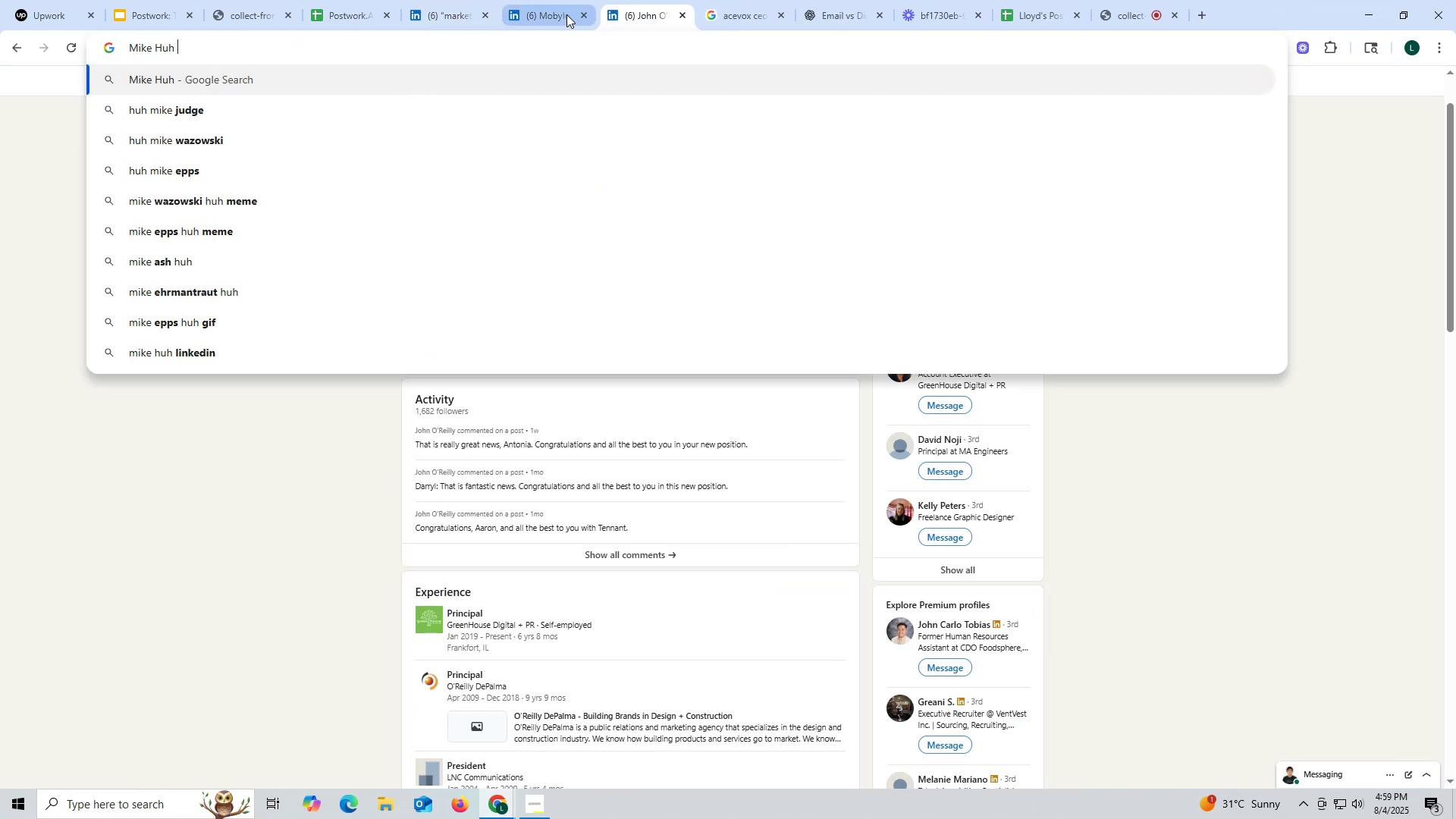 
left_click([566, 13])
 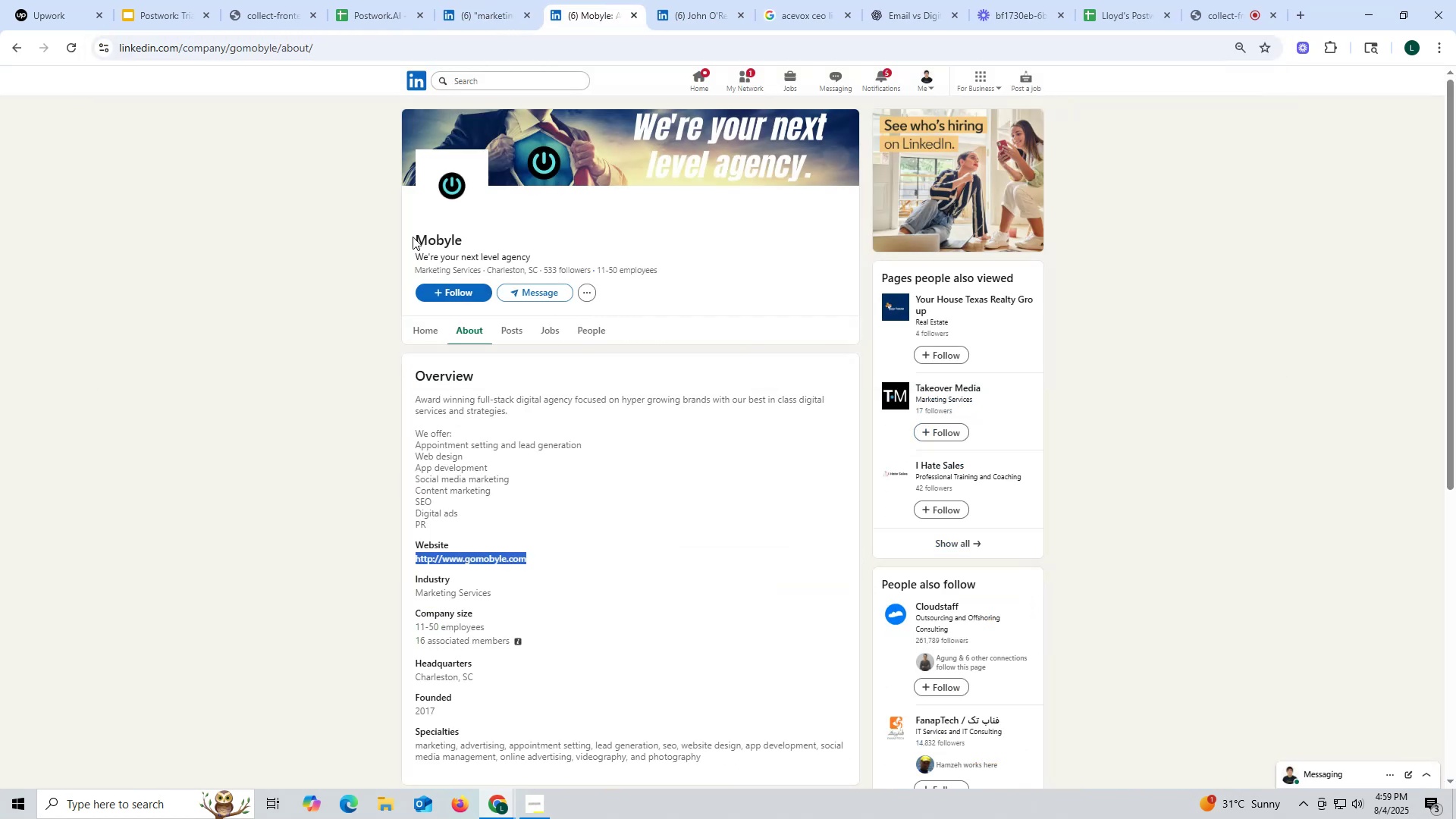 
left_click_drag(start_coordinate=[413, 237], to_coordinate=[480, 236])
 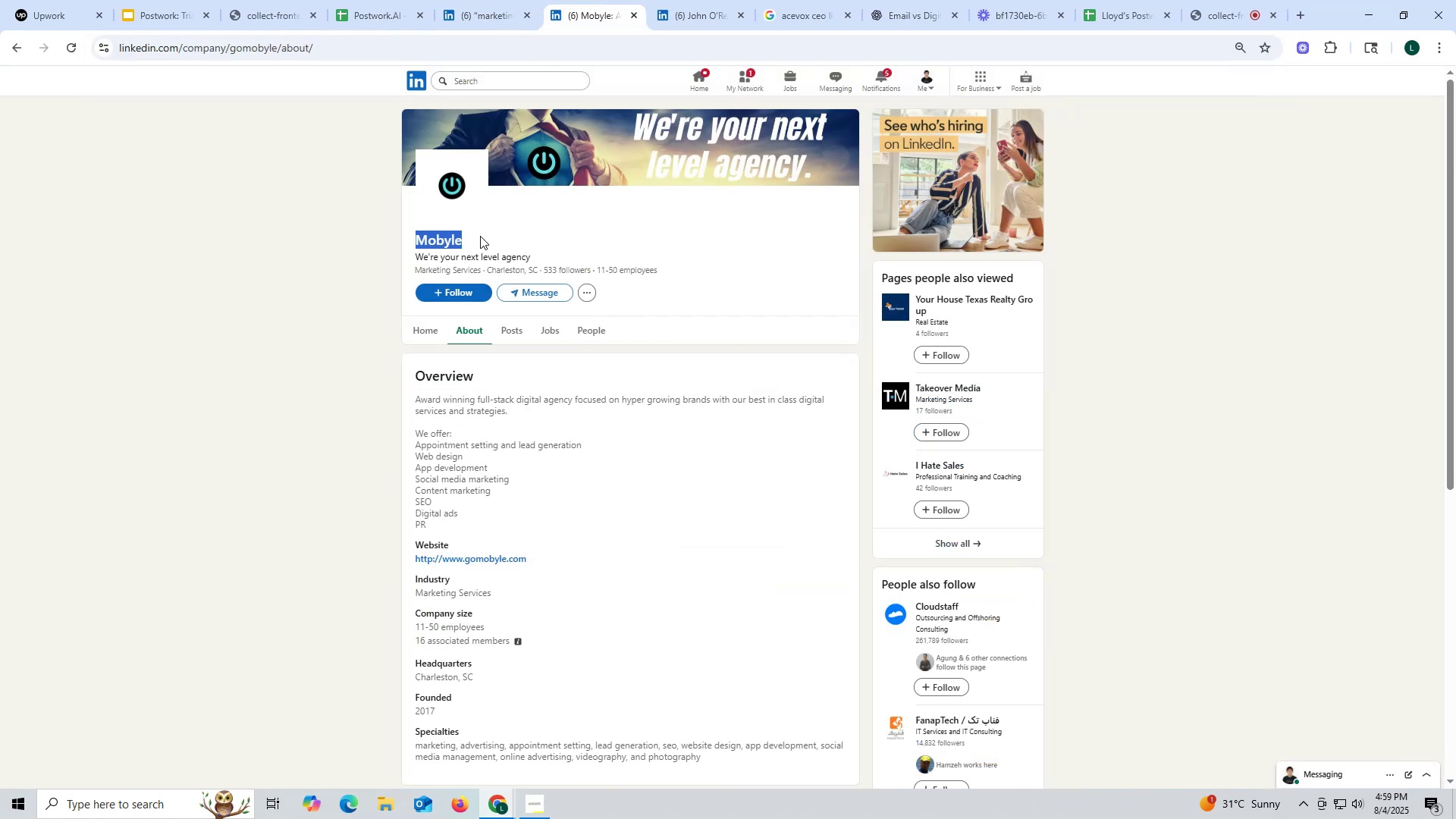 
key(Control+ControlLeft)
 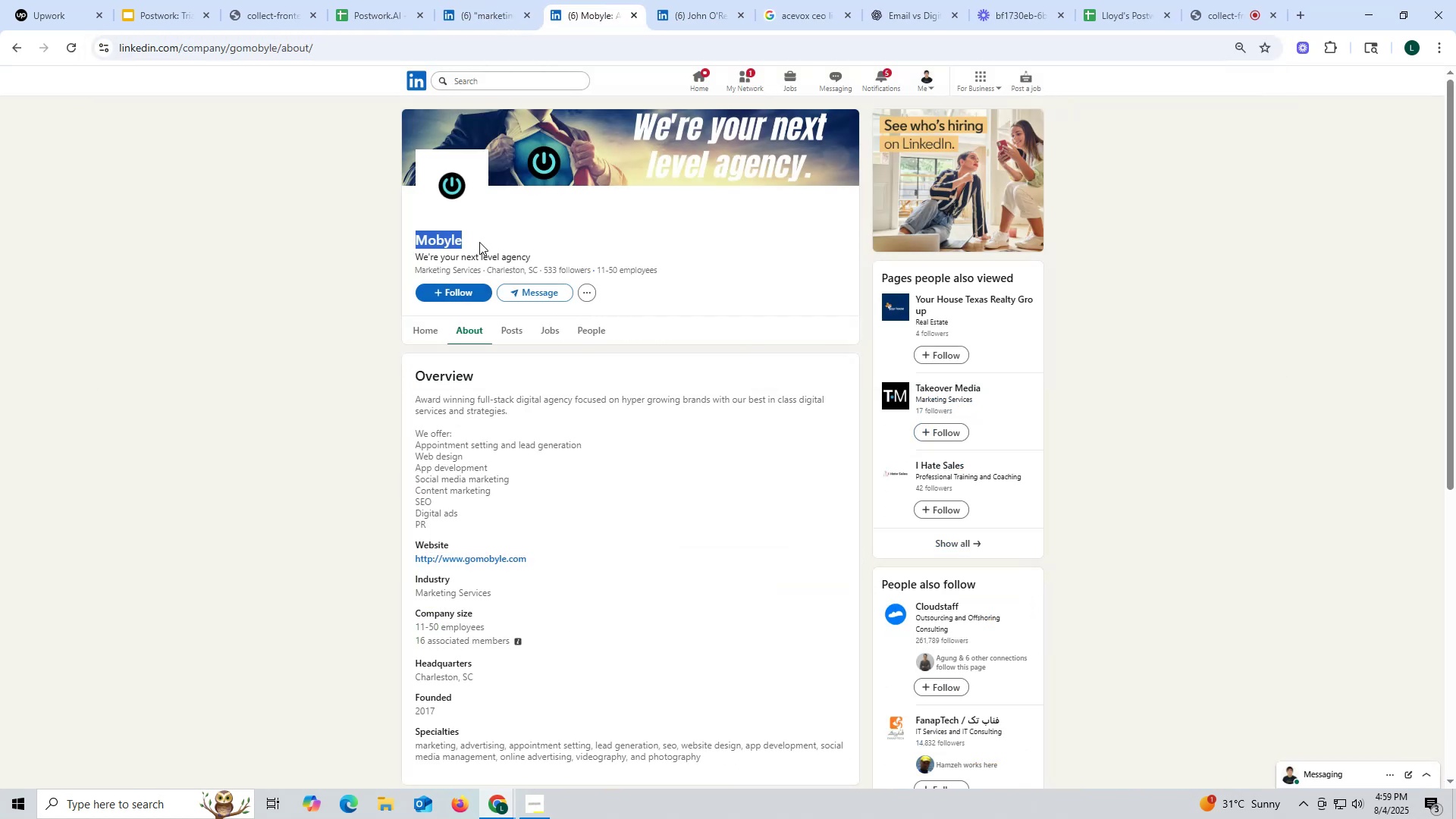 
key(Control+C)
 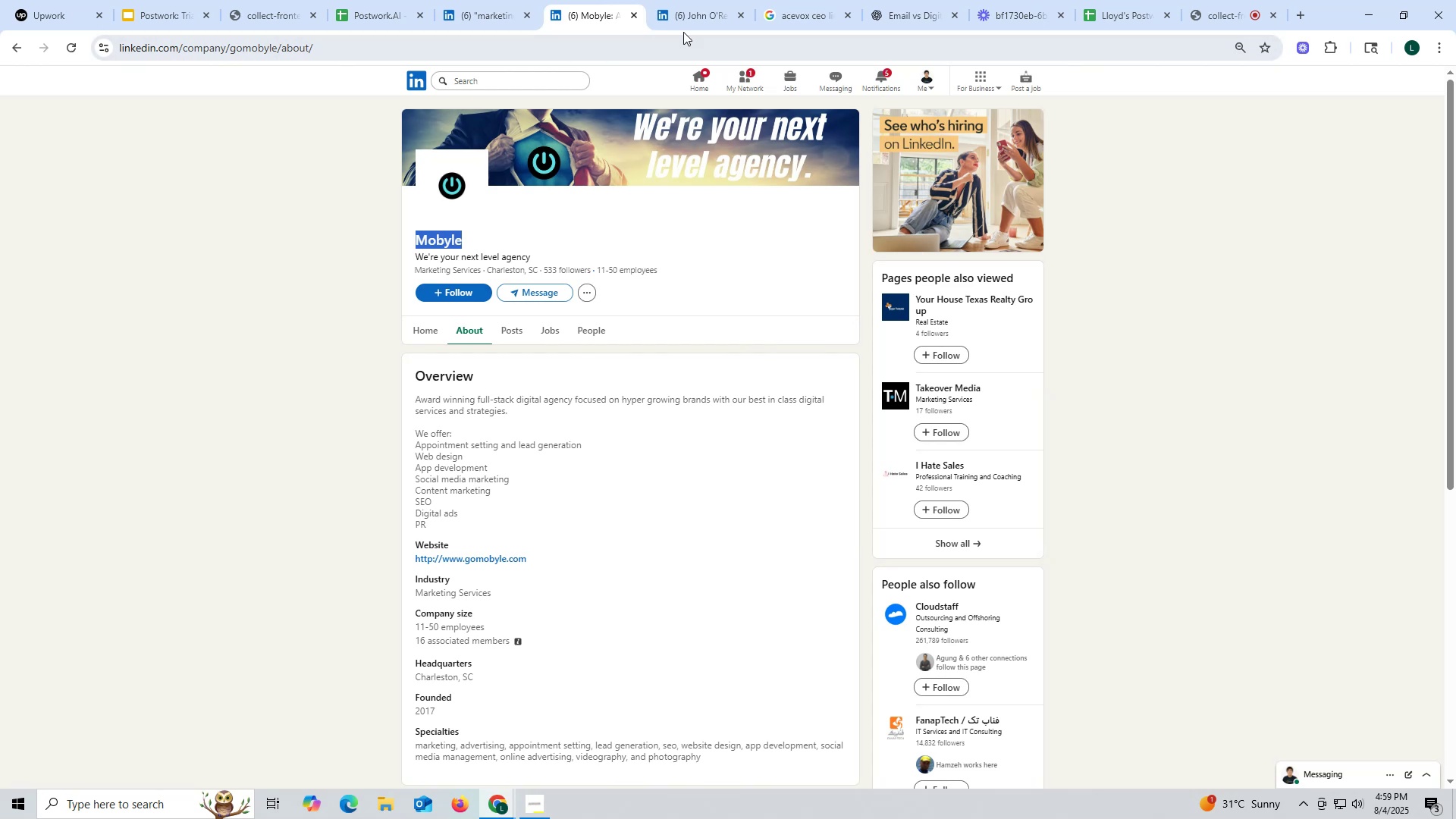 
left_click([684, 28])
 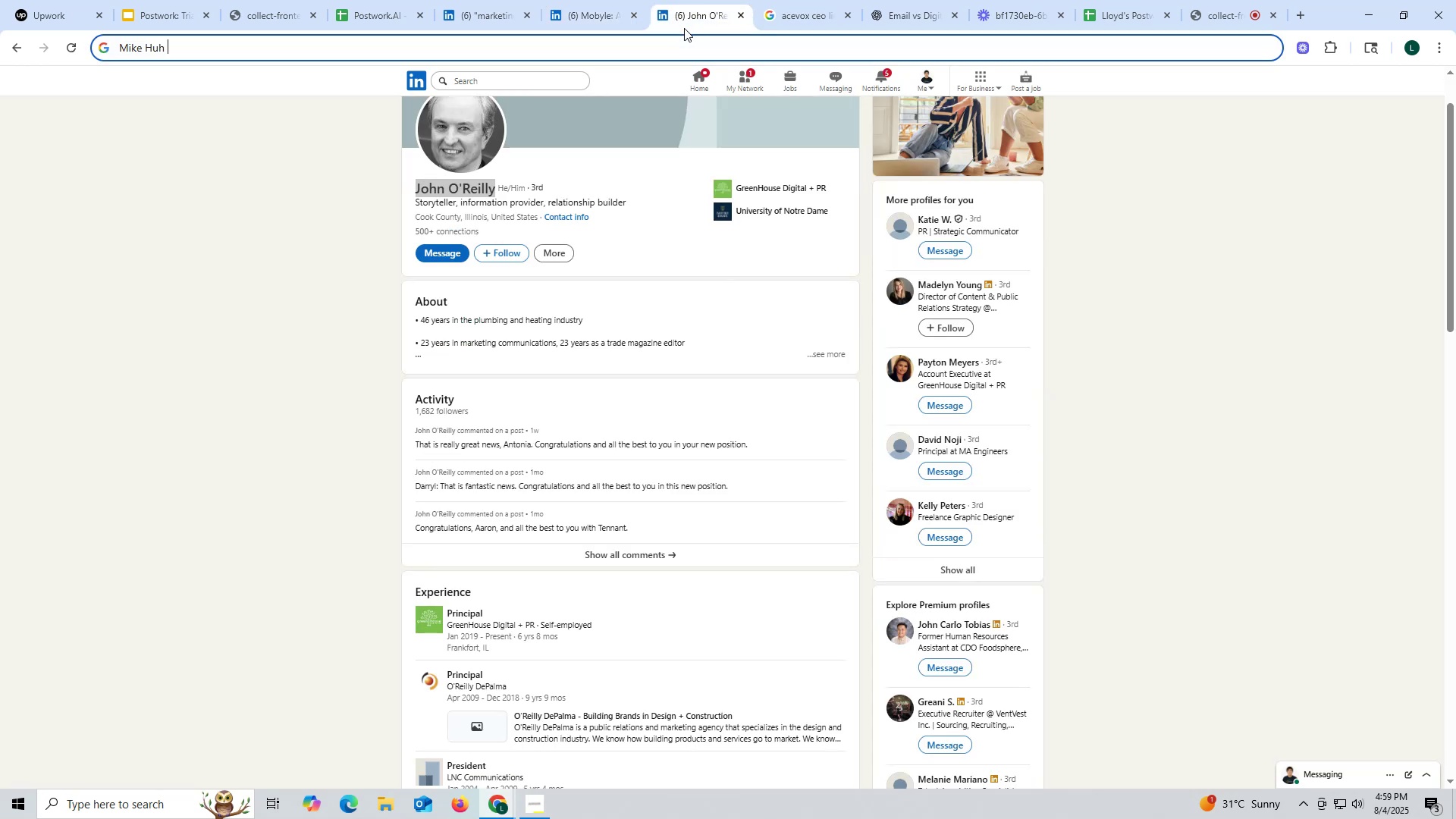 
key(Control+ControlLeft)
 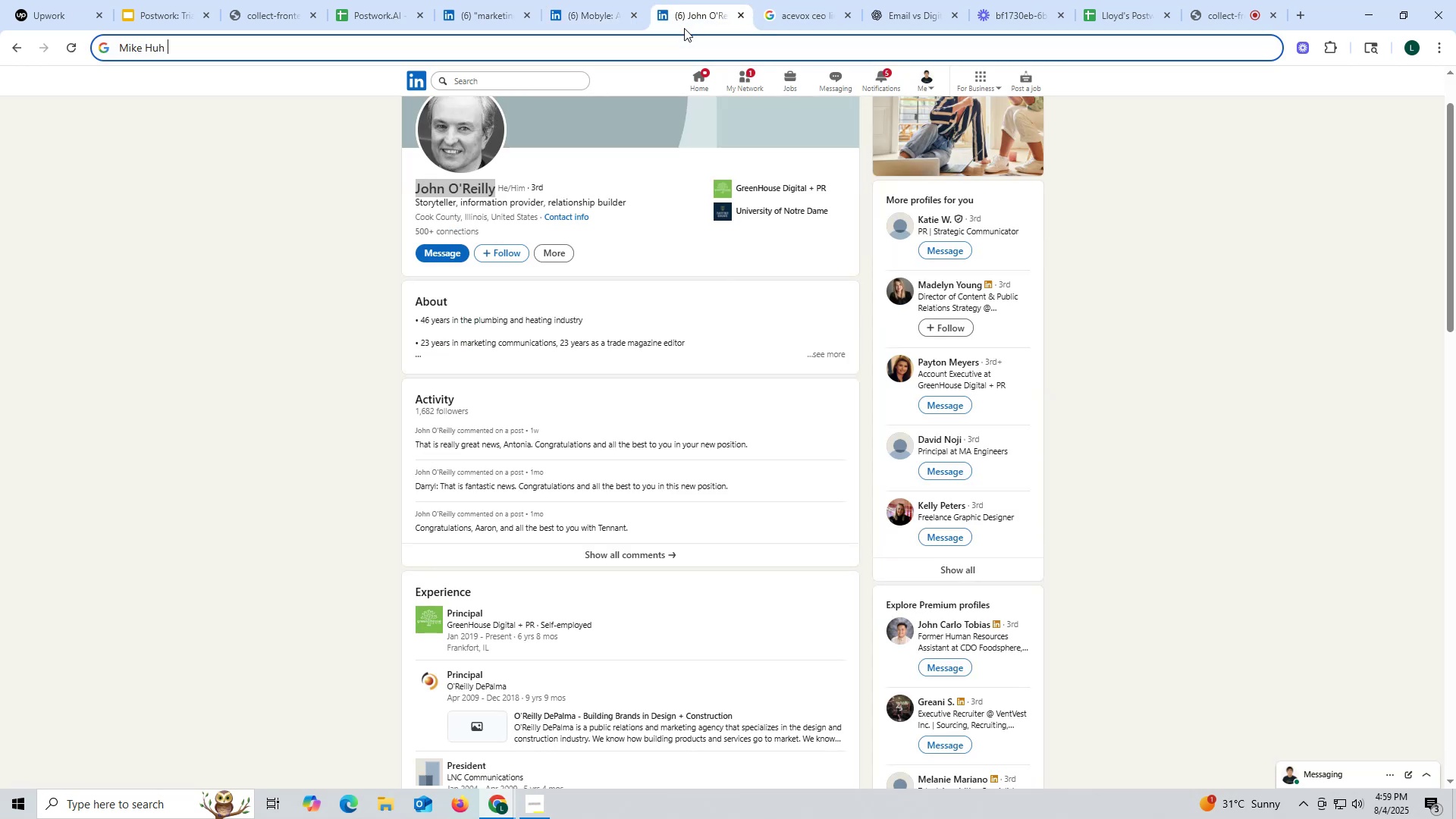 
key(Control+V)
 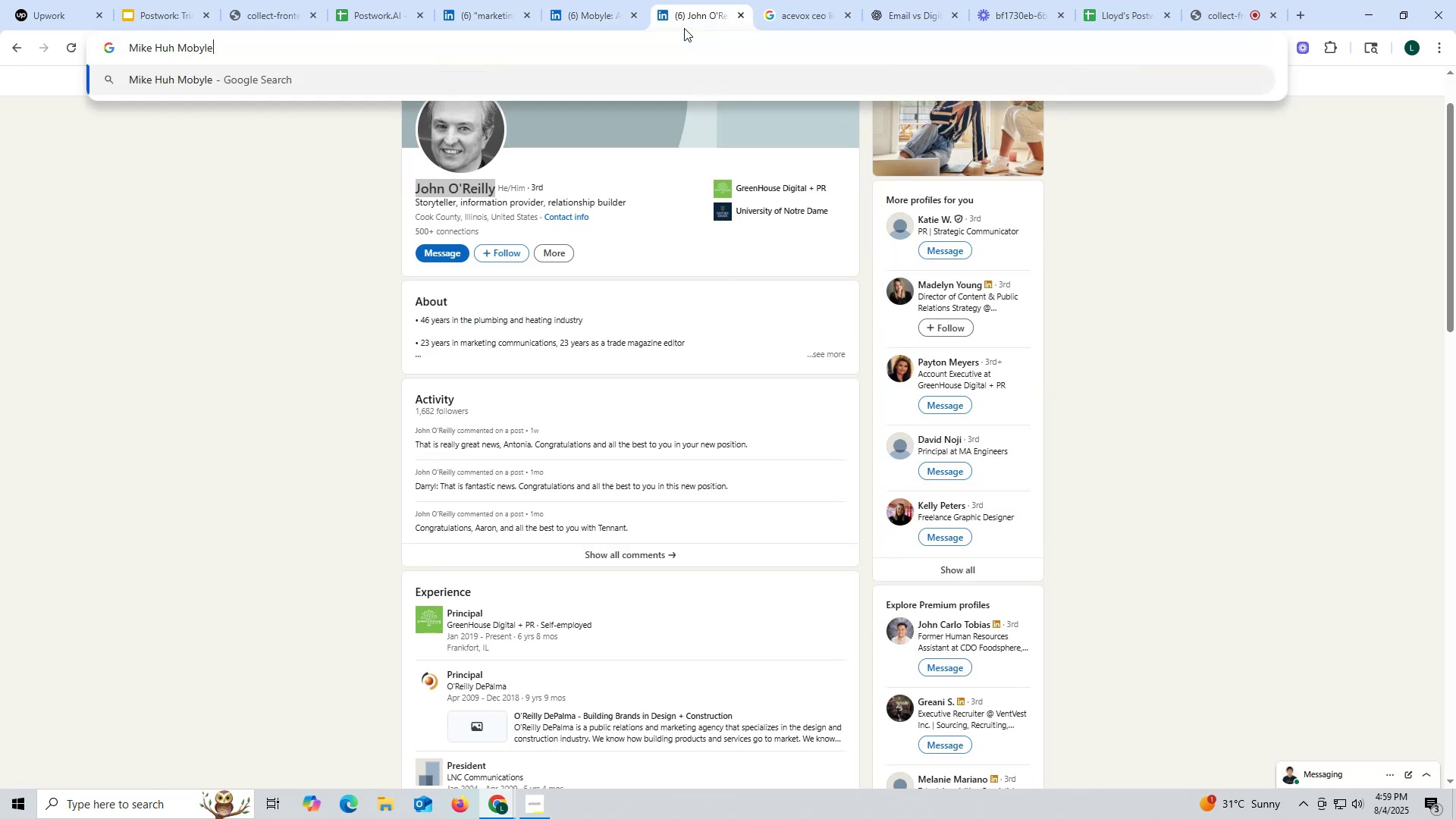 
type( link)
 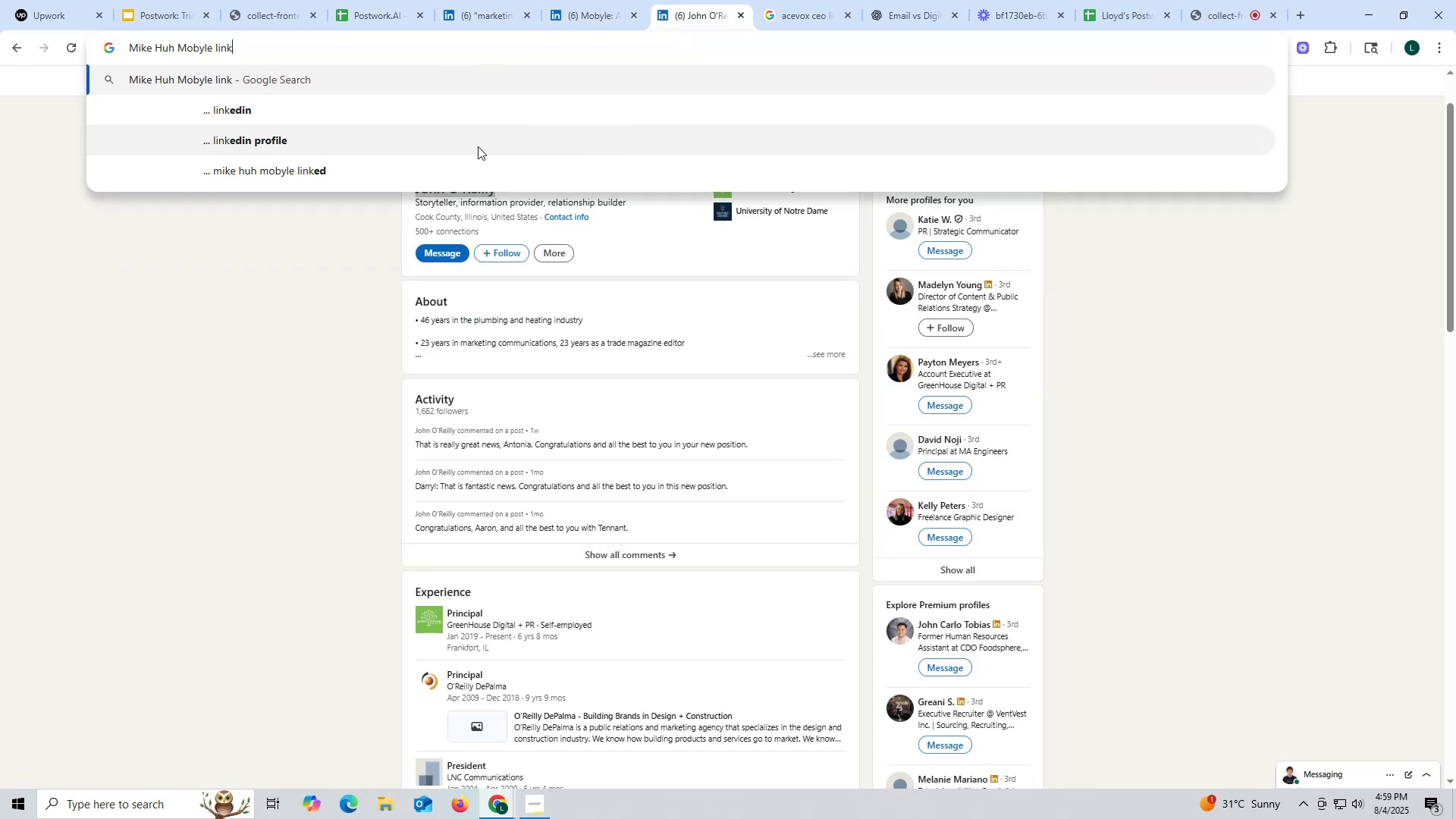 
left_click([269, 117])
 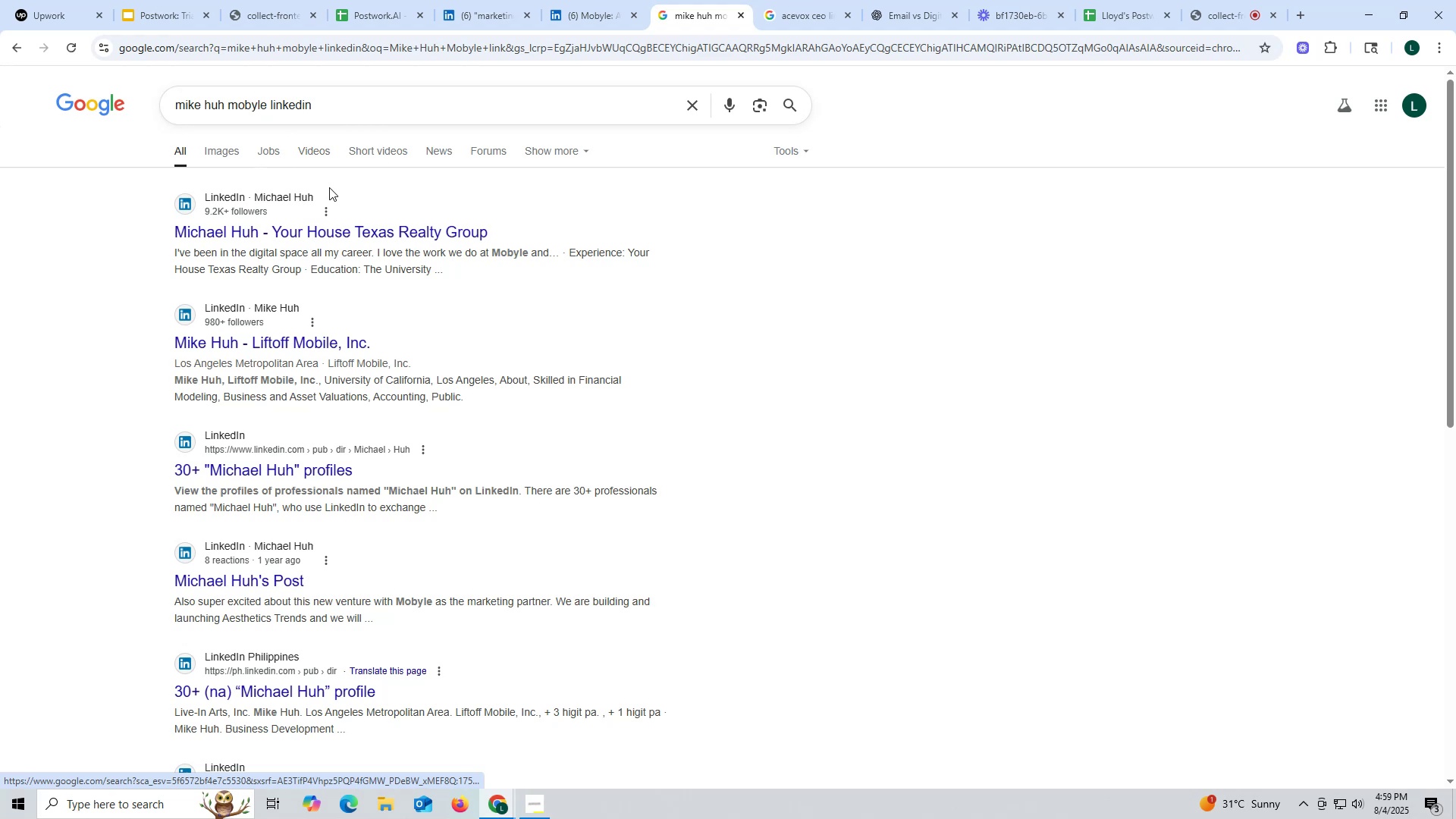 
wait(6.34)
 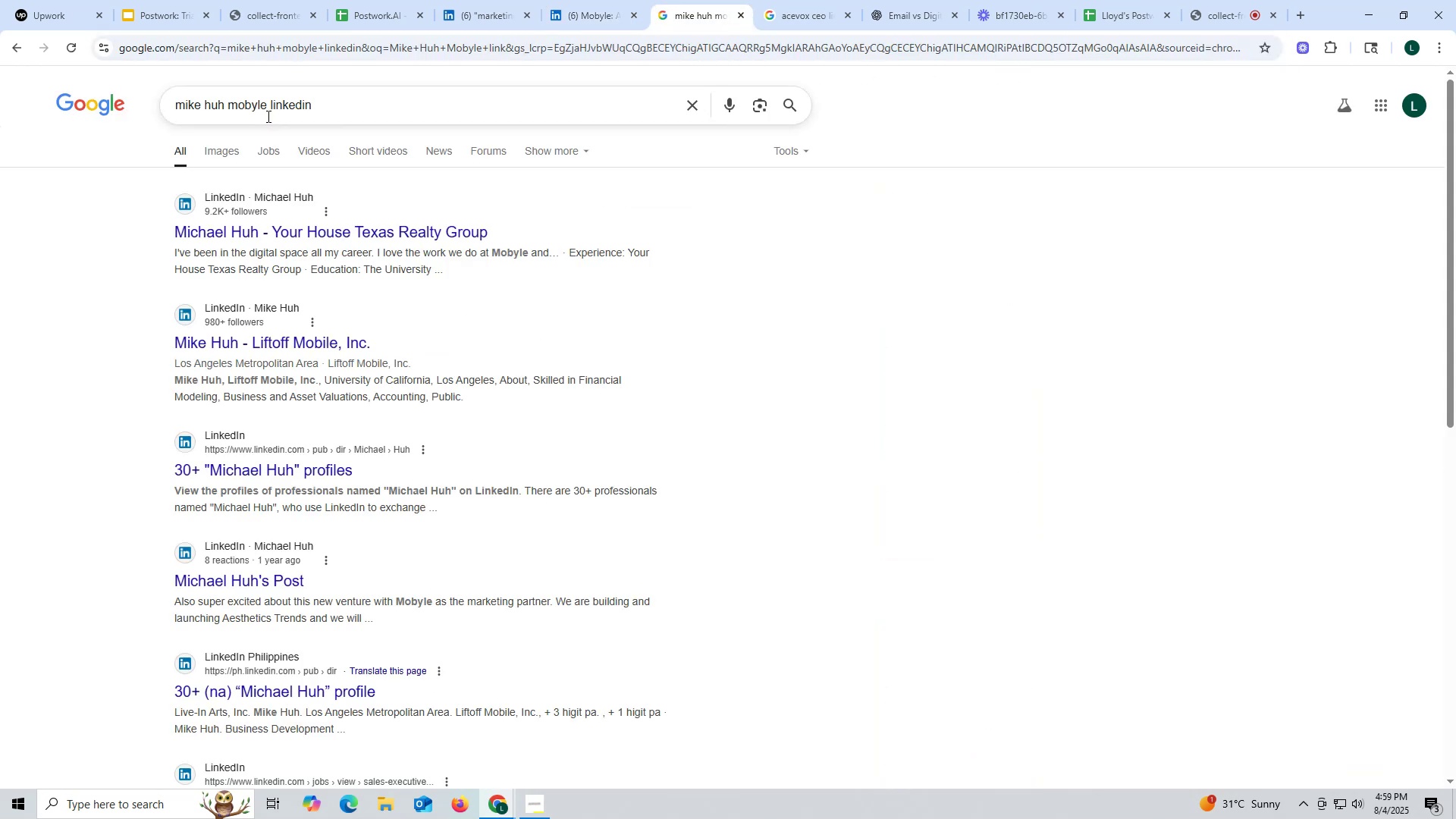 
left_click([307, 230])
 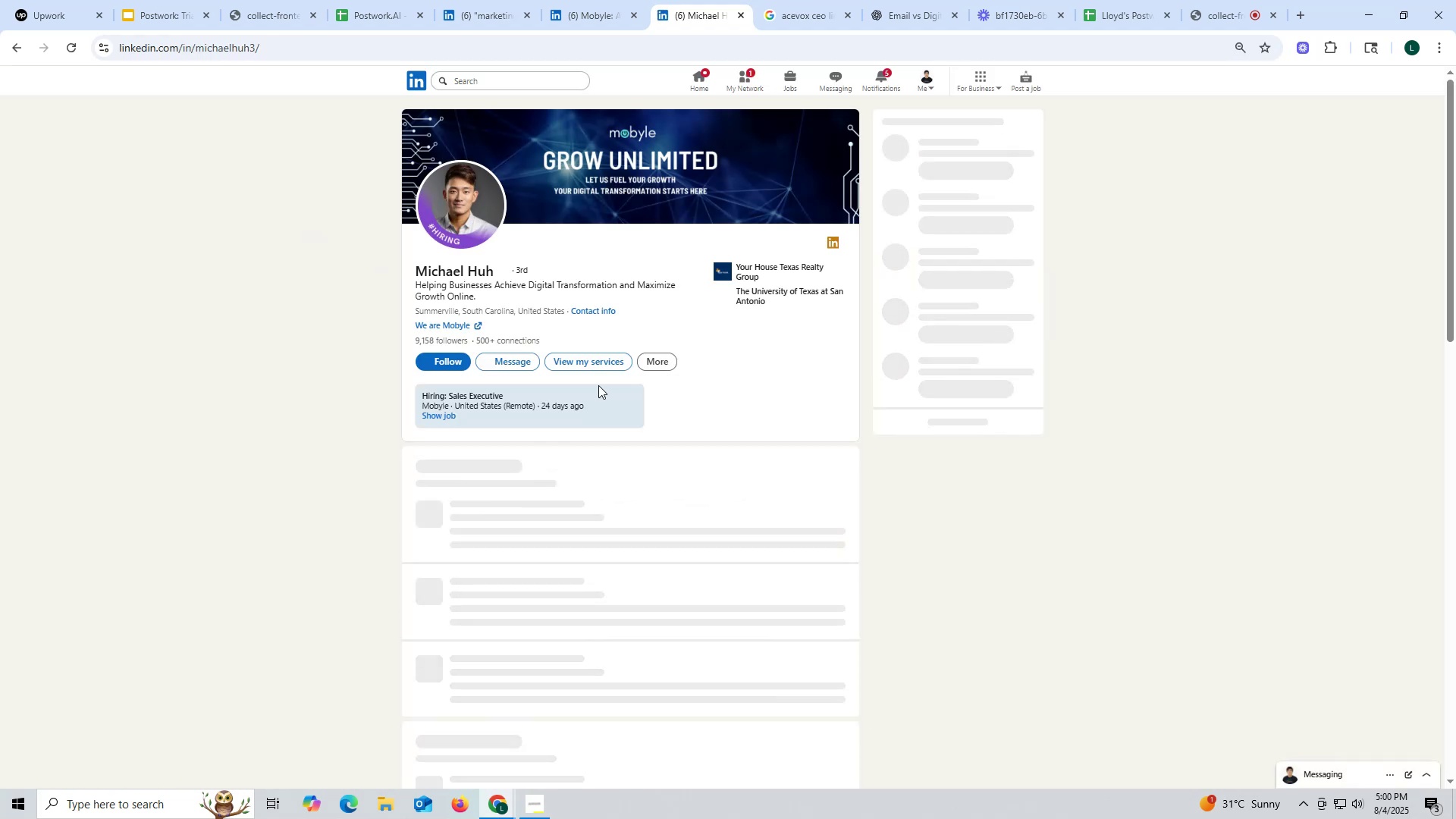 
scroll: coordinate [598, 381], scroll_direction: down, amount: 16.0
 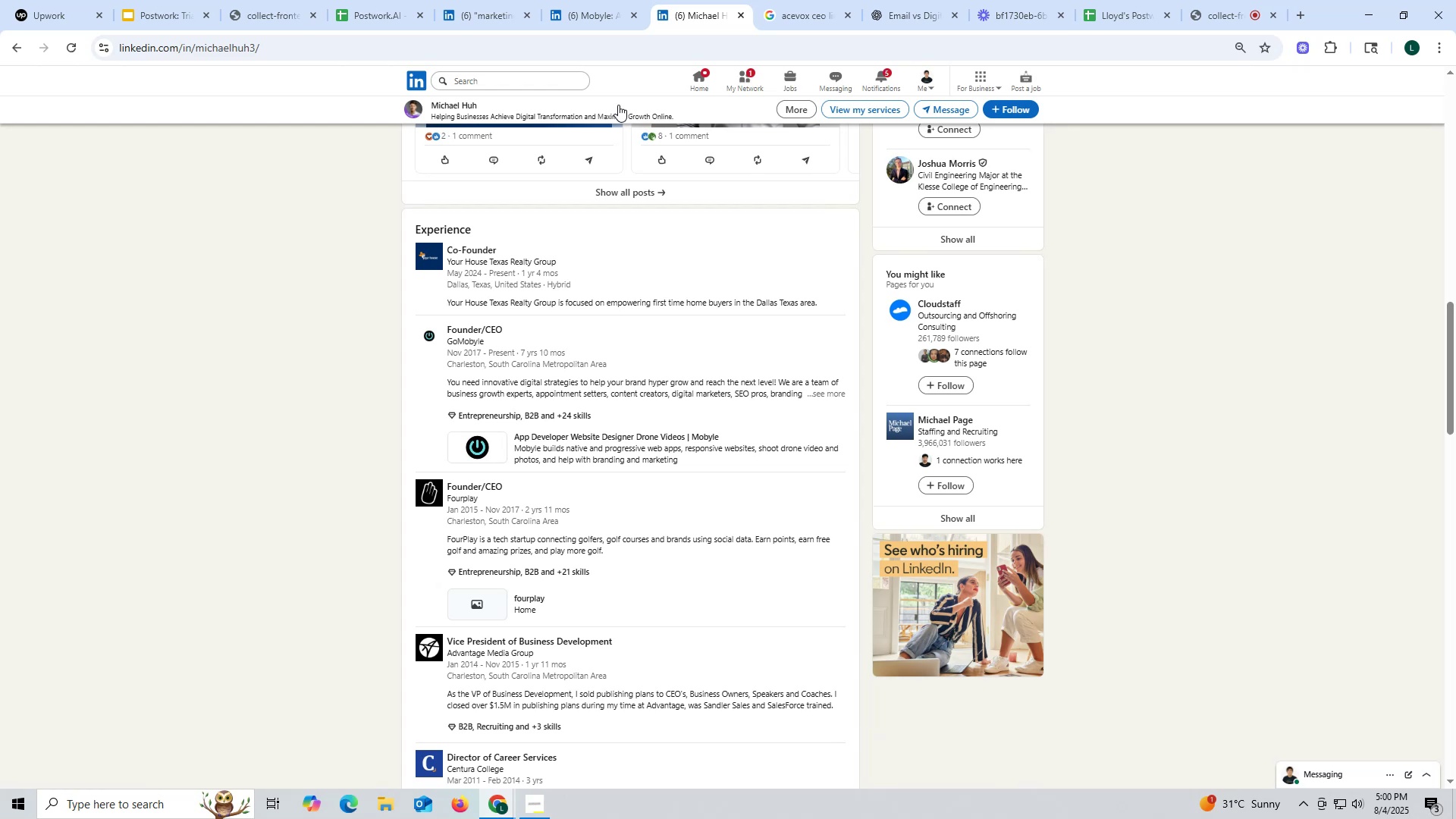 
wait(7.18)
 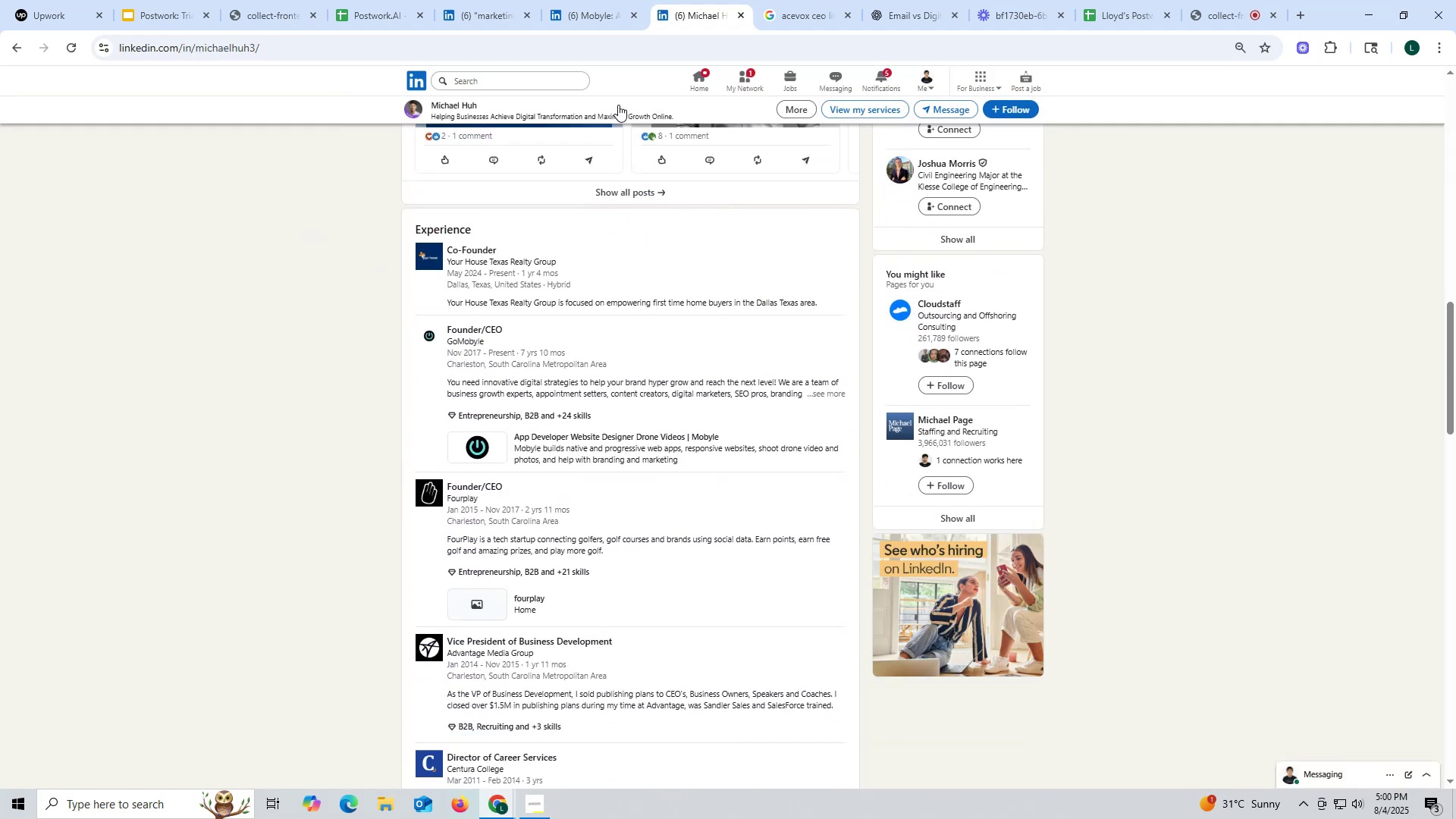 
left_click([598, 19])
 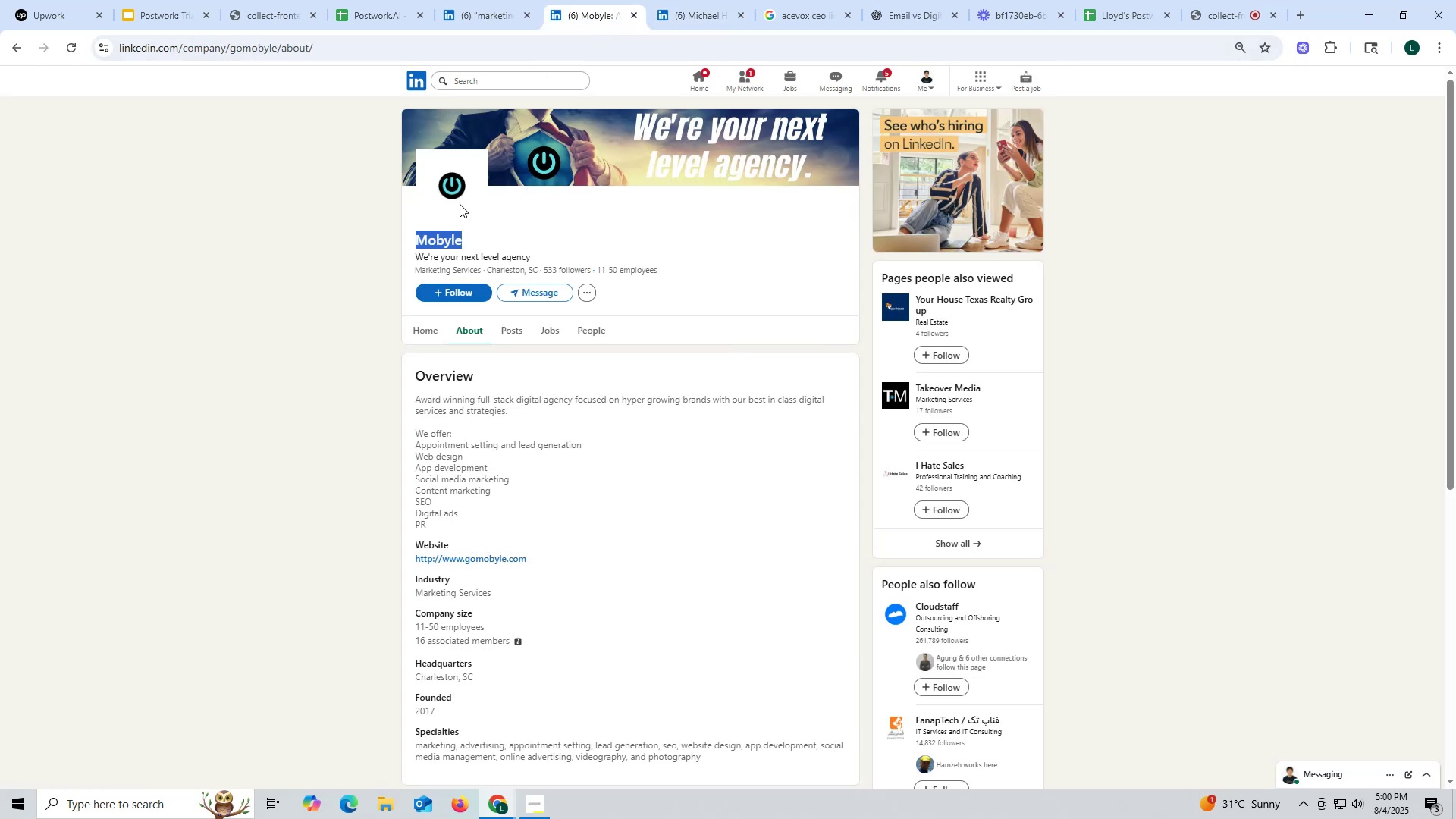 
key(Control+ControlLeft)
 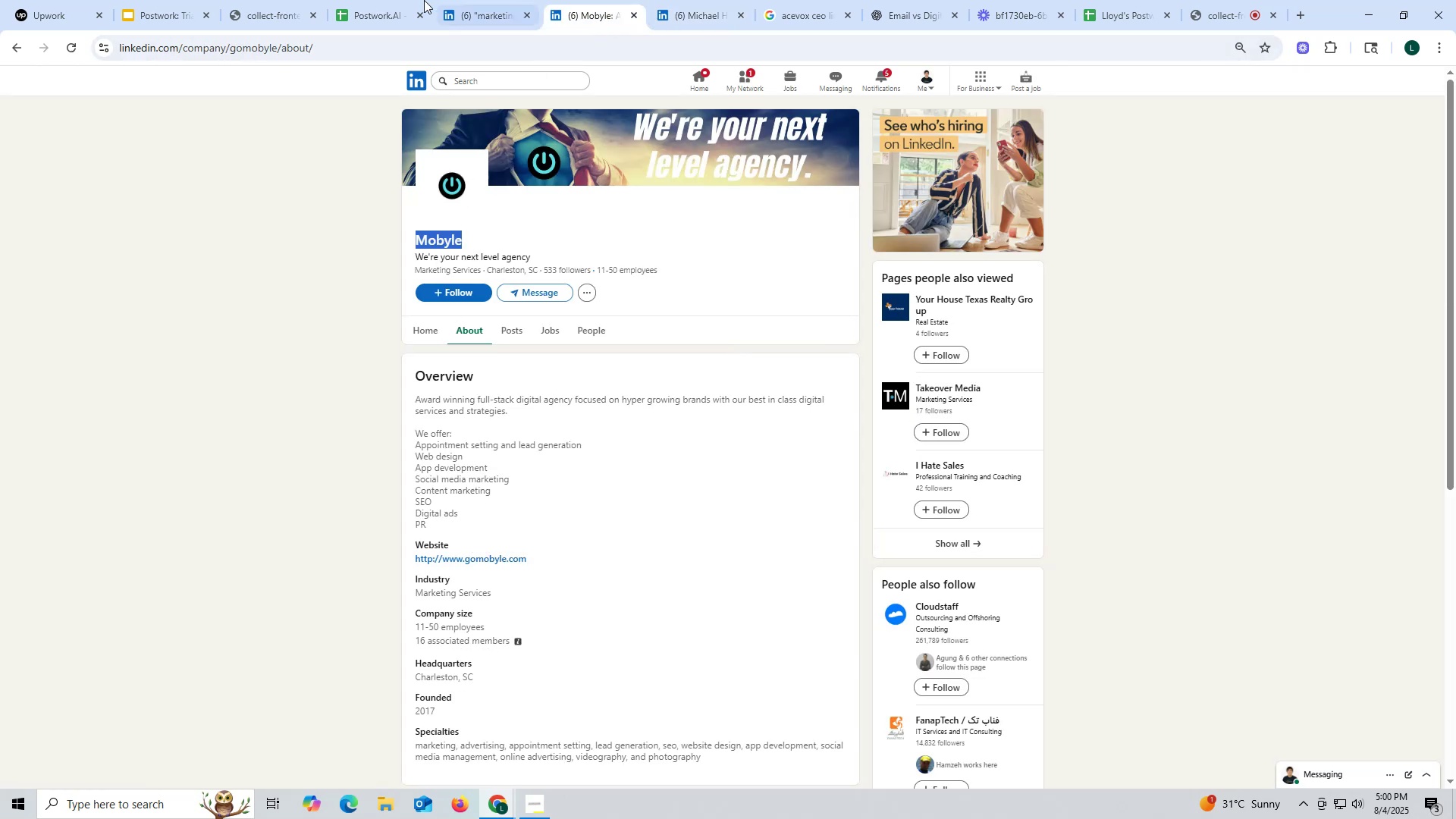 
key(Control+C)
 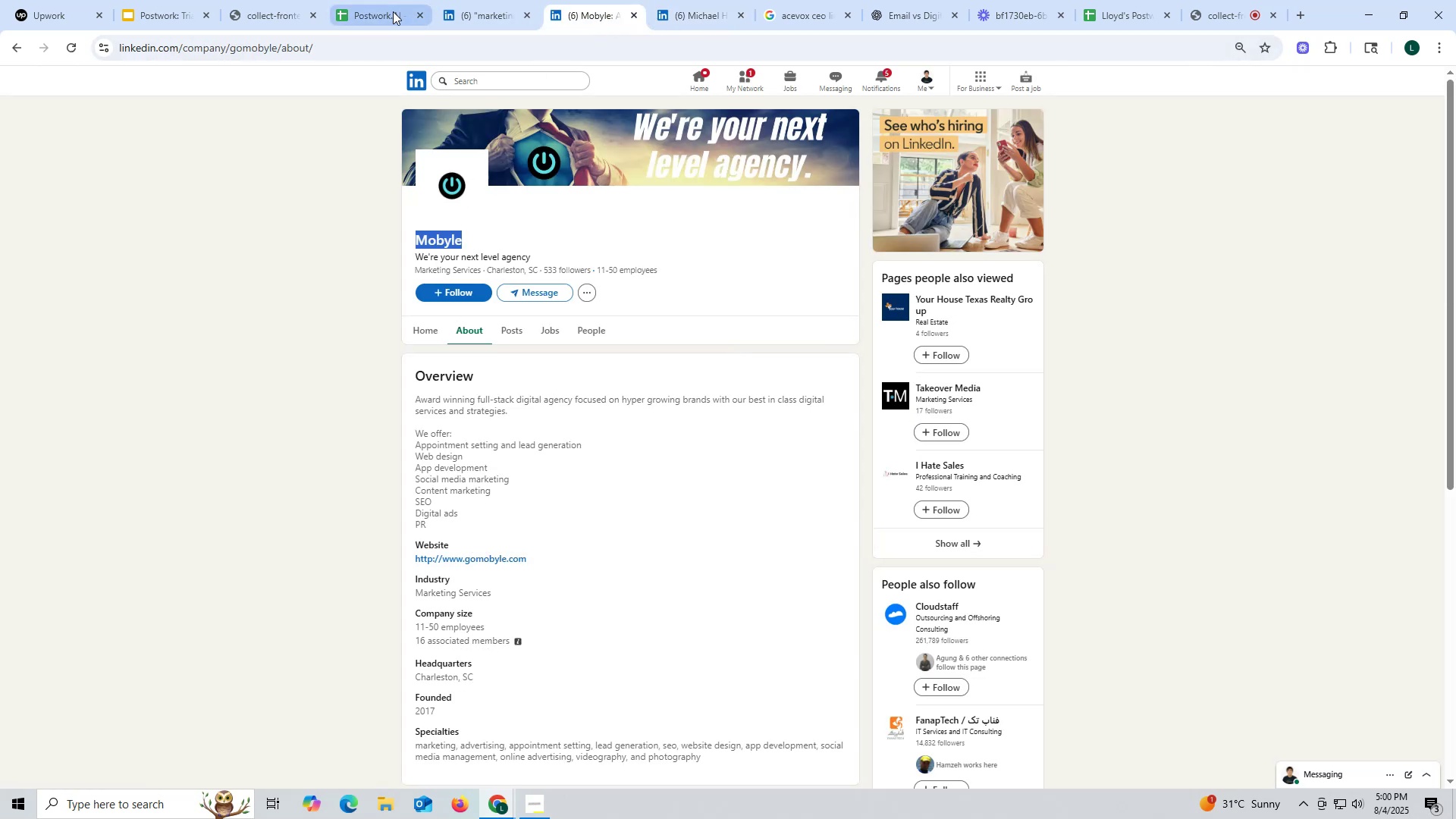 
key(Control+ControlLeft)
 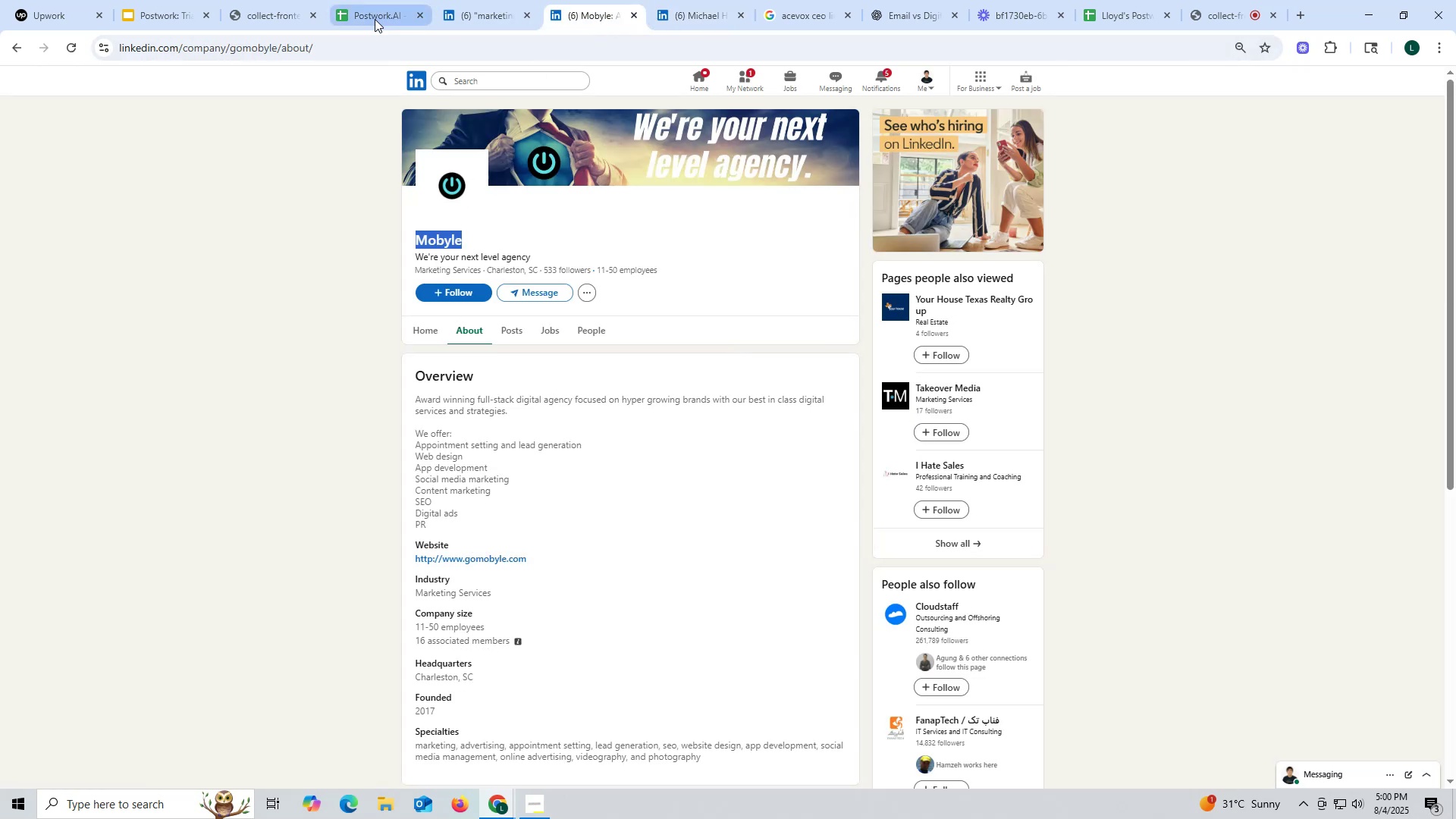 
key(Control+C)
 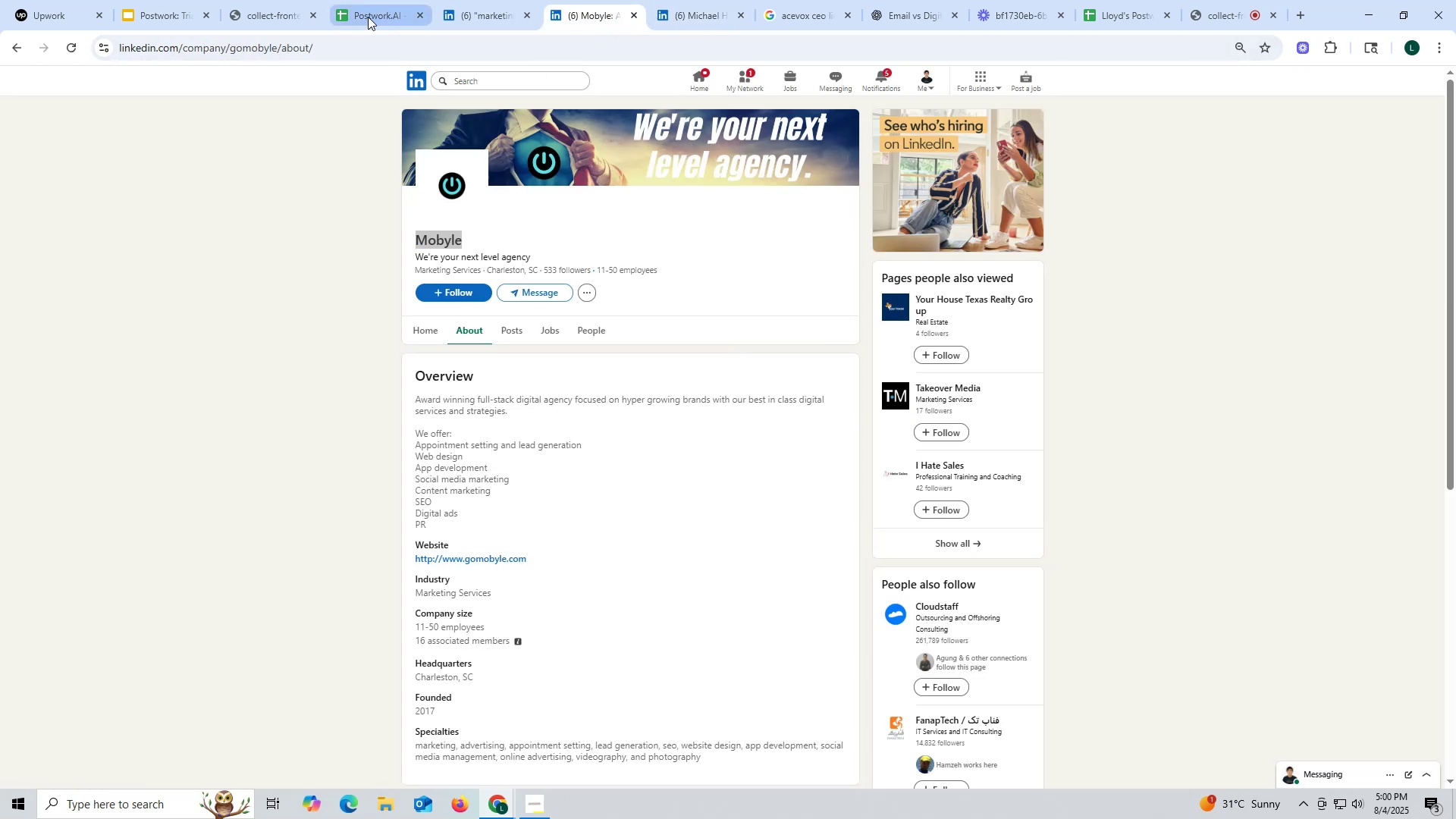 
left_click([368, 17])
 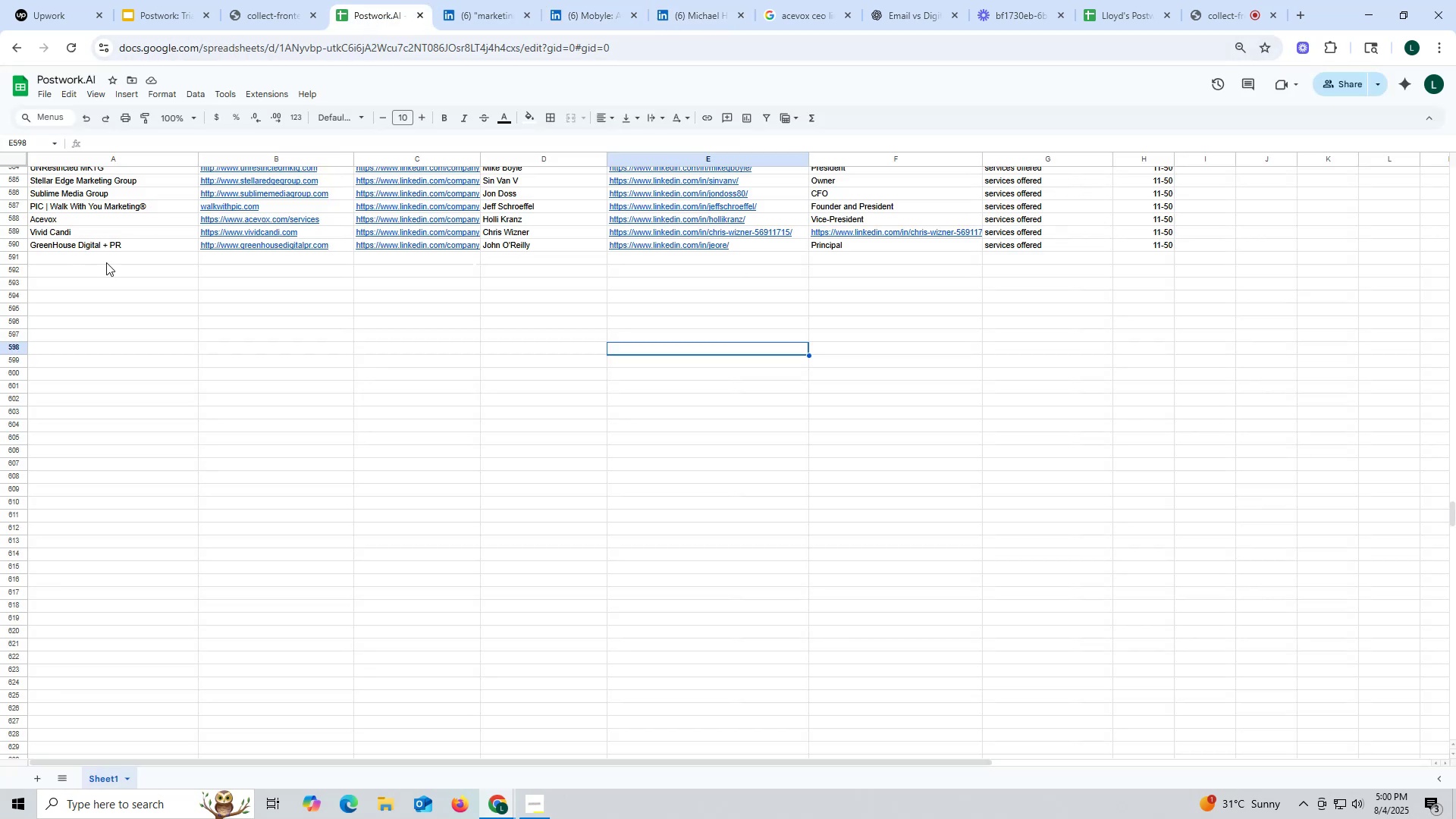 
double_click([106, 260])
 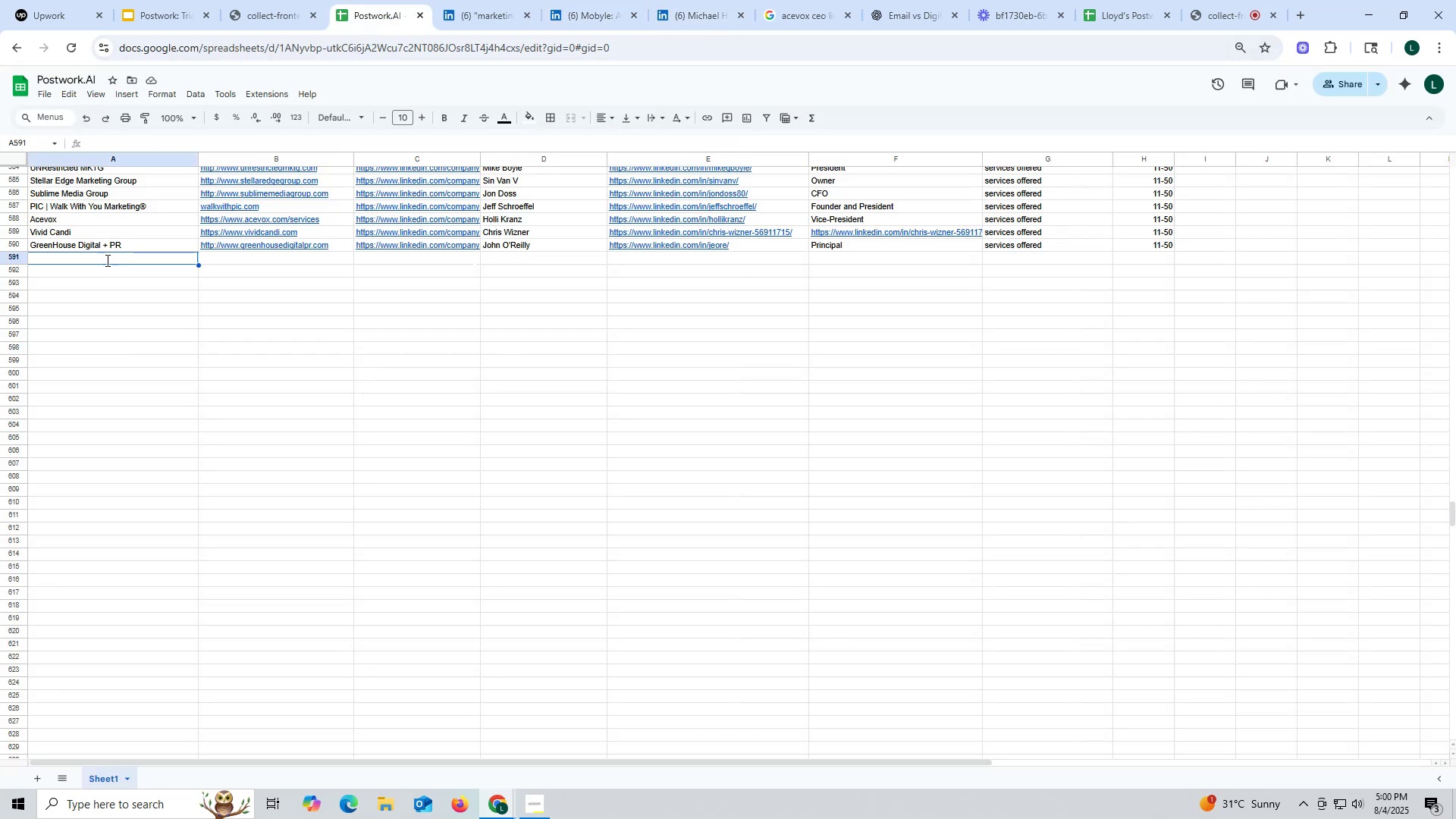 
key(Control+ControlLeft)
 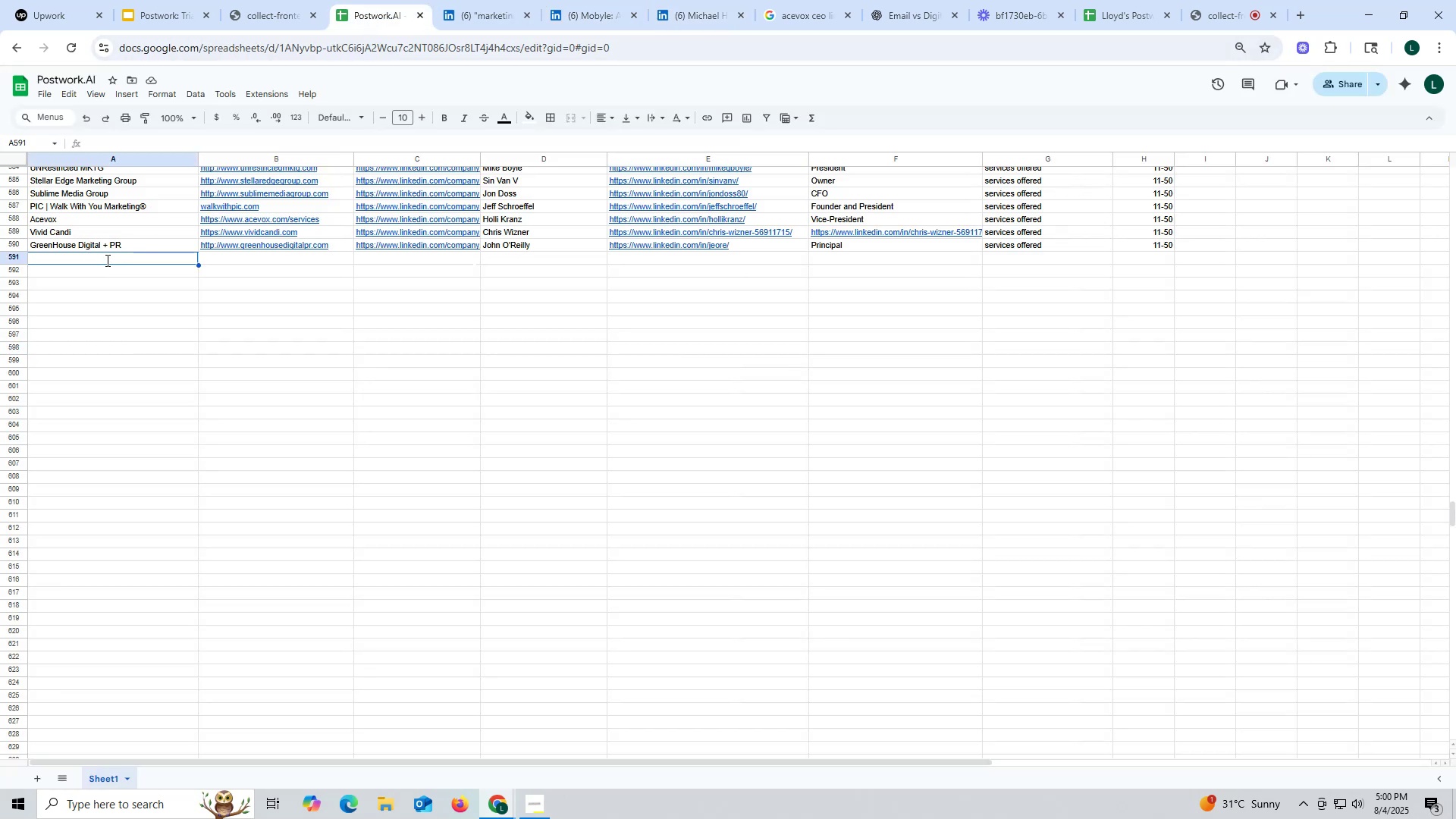 
key(Control+V)
 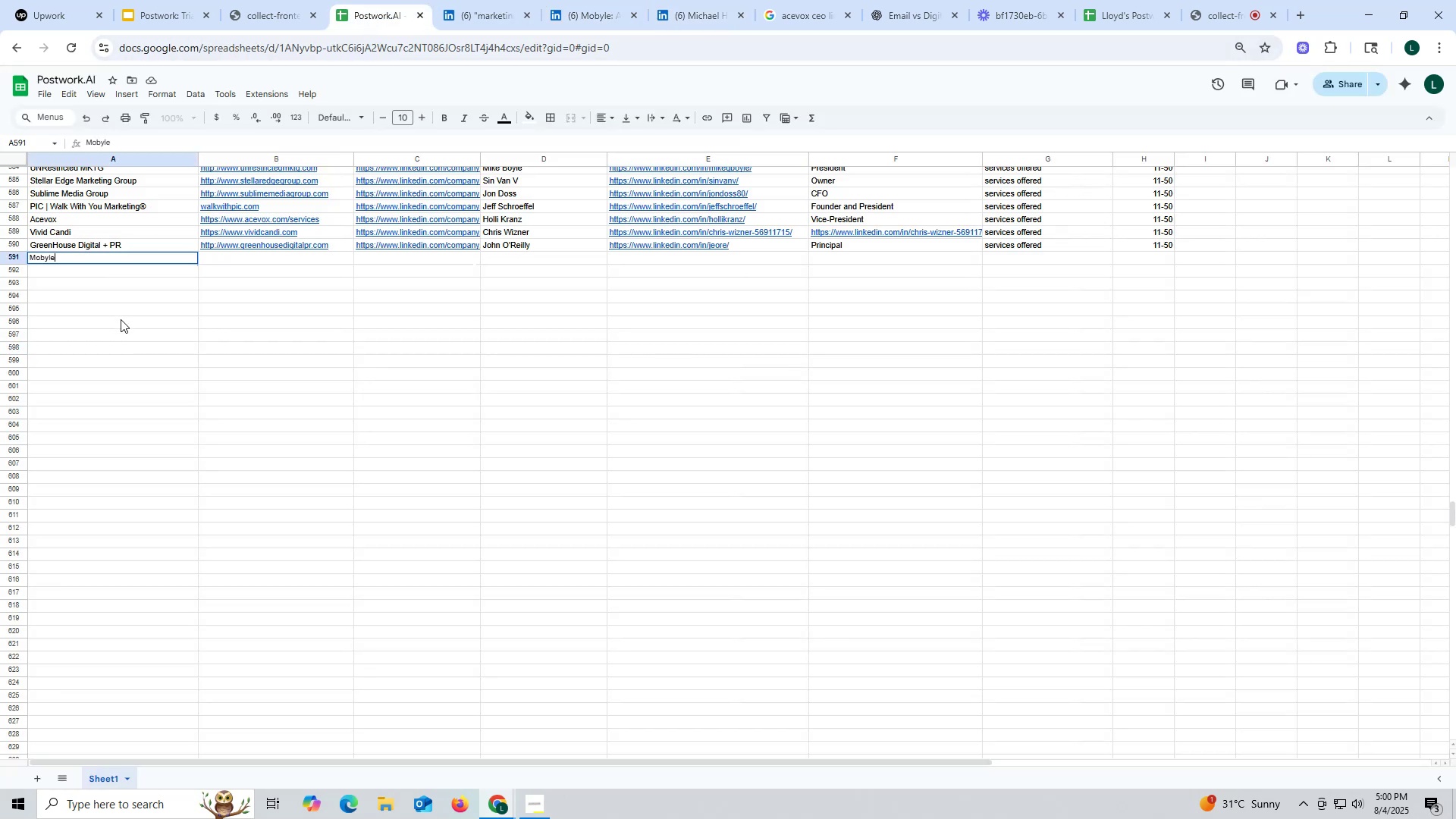 
triple_click([121, 319])
 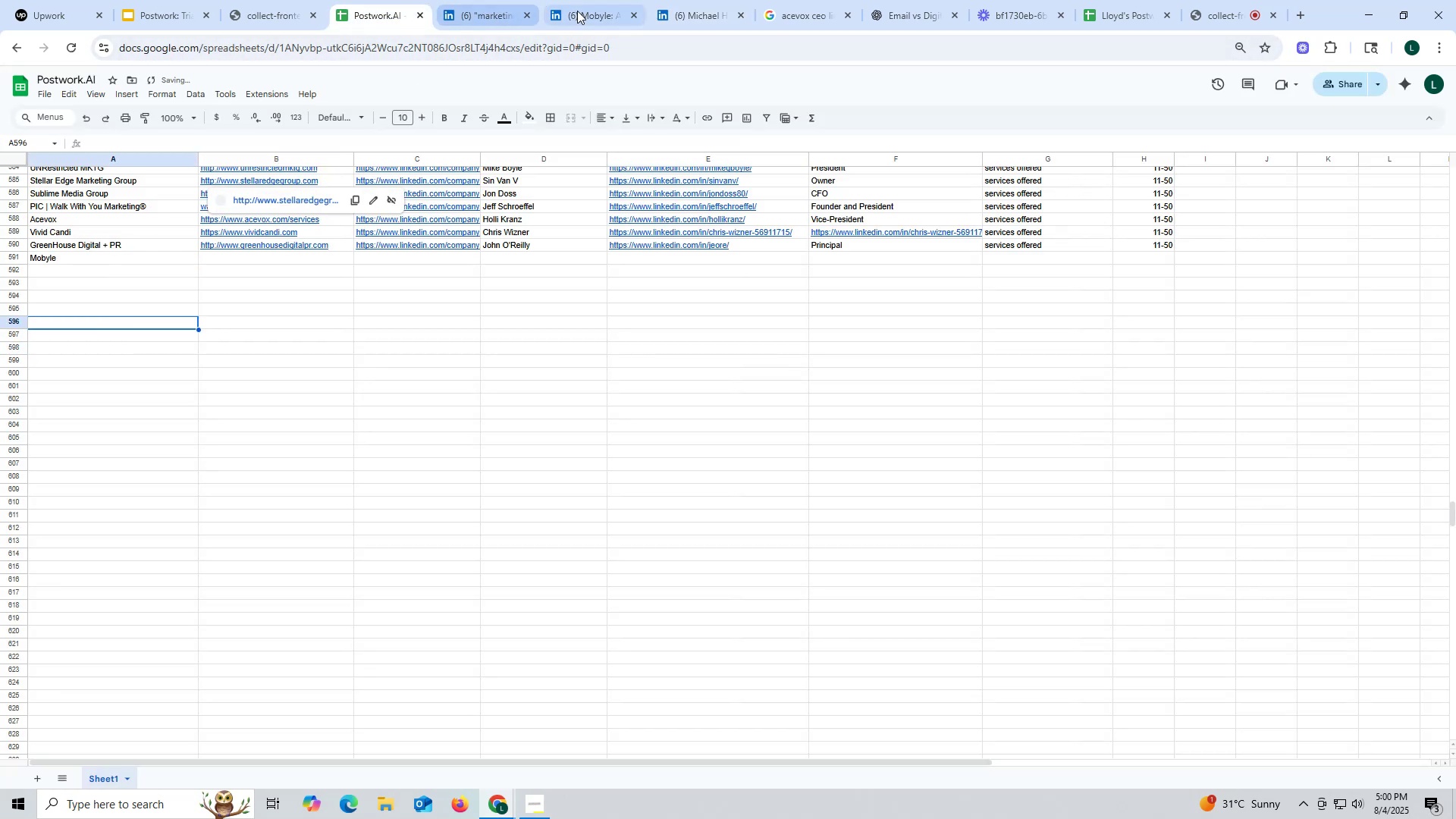 
left_click([587, 10])
 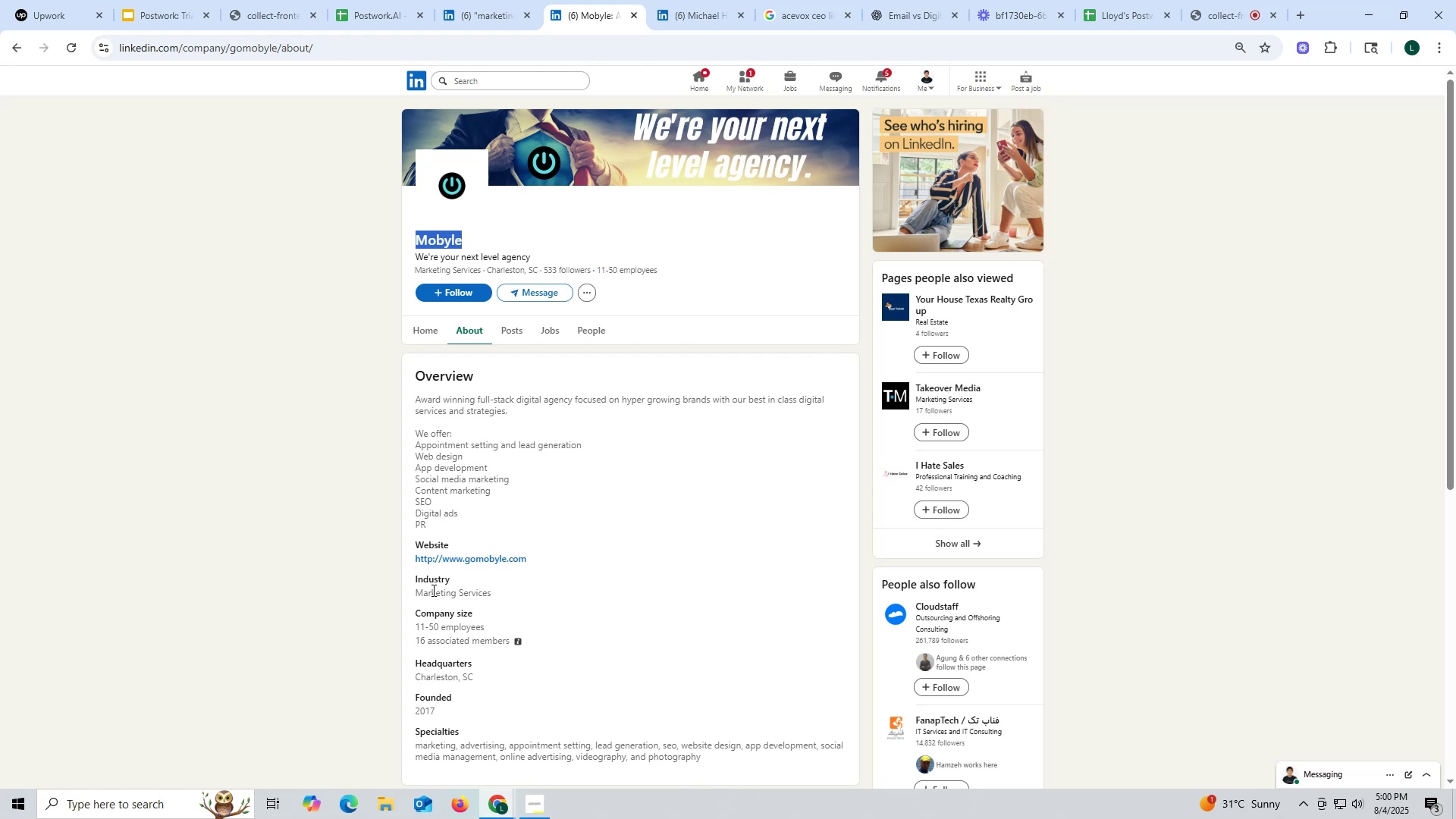 
left_click_drag(start_coordinate=[409, 559], to_coordinate=[544, 559])
 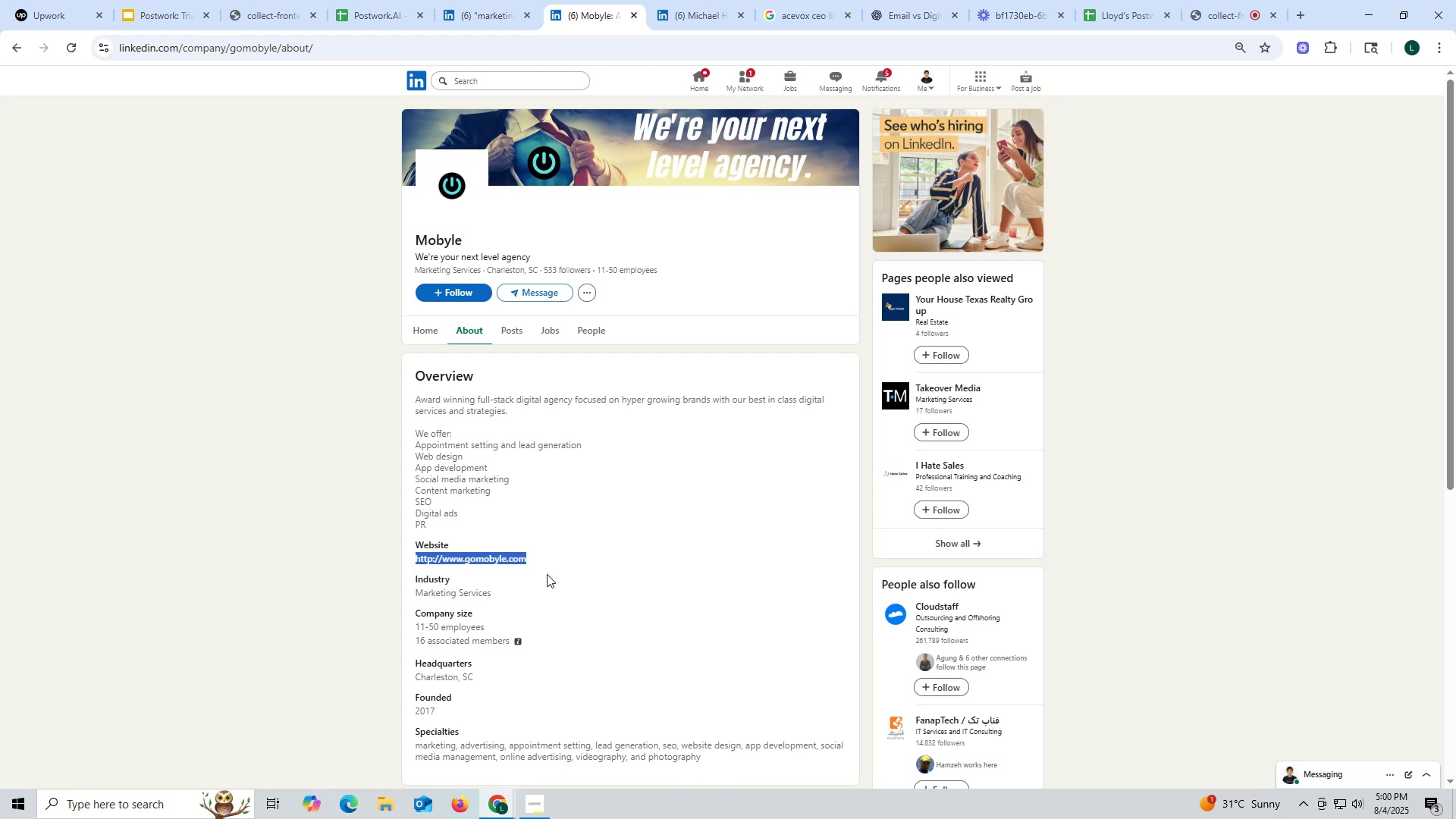 
key(Control+ControlLeft)
 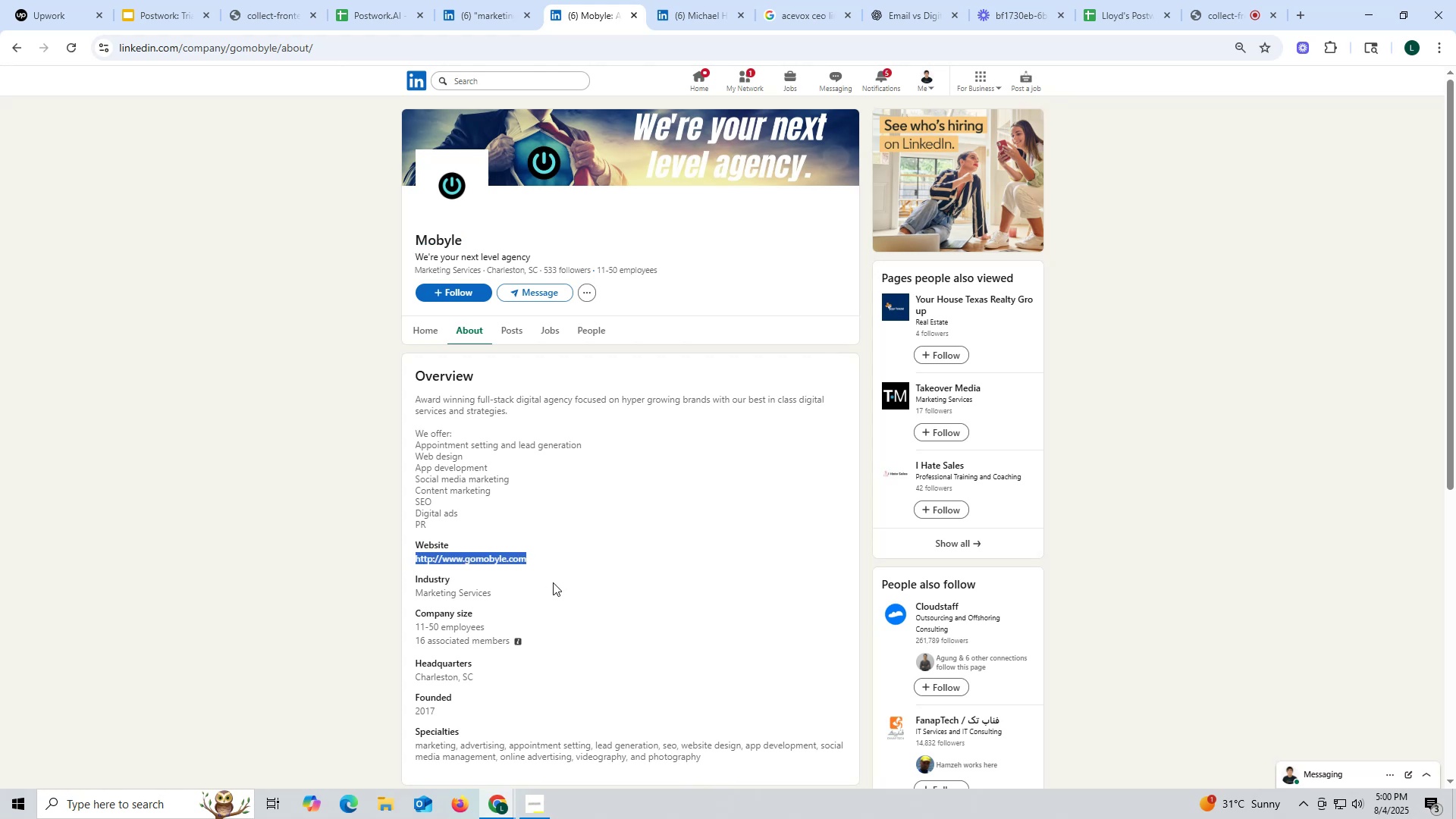 
key(Control+C)
 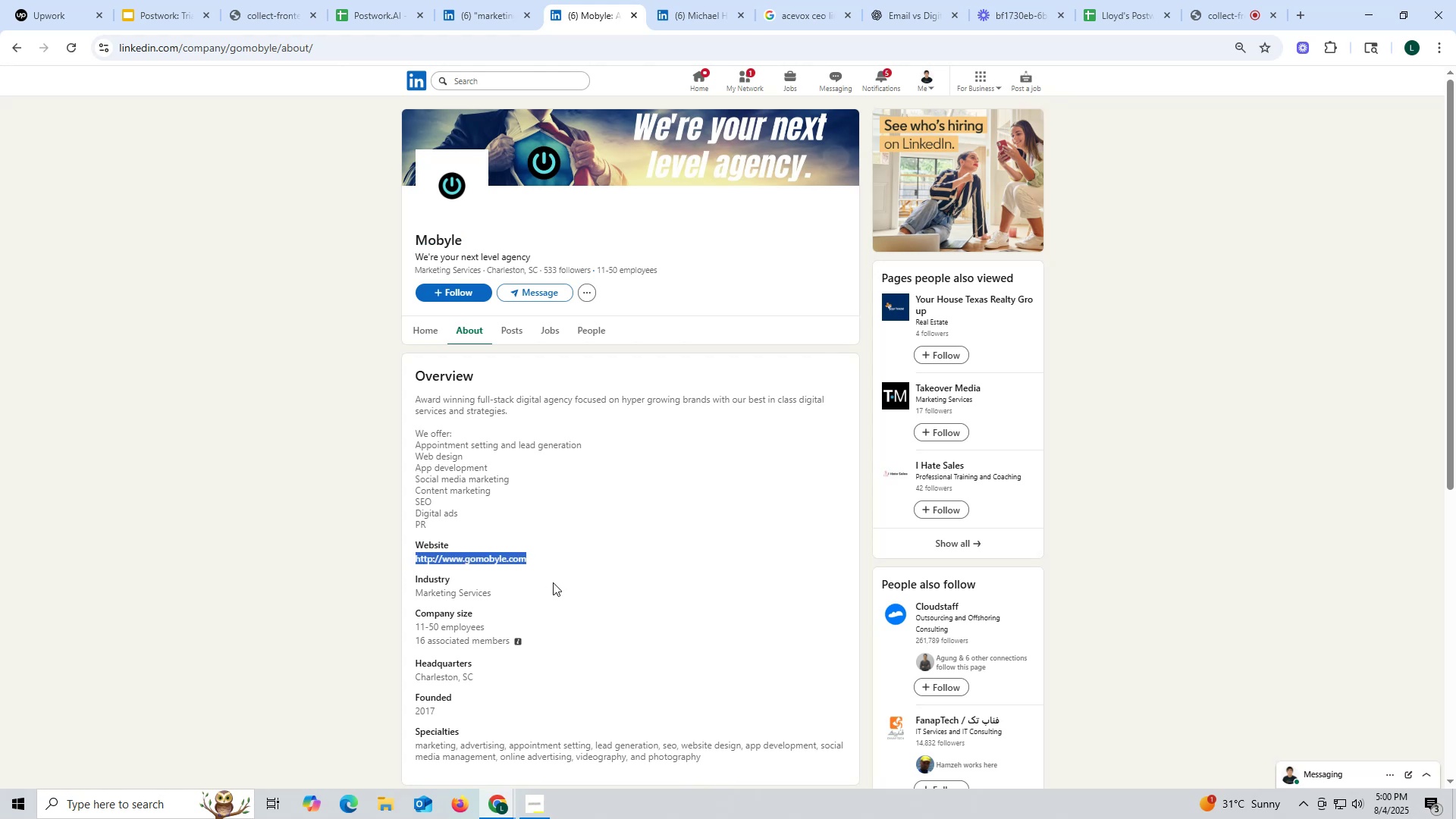 
key(Control+ControlLeft)
 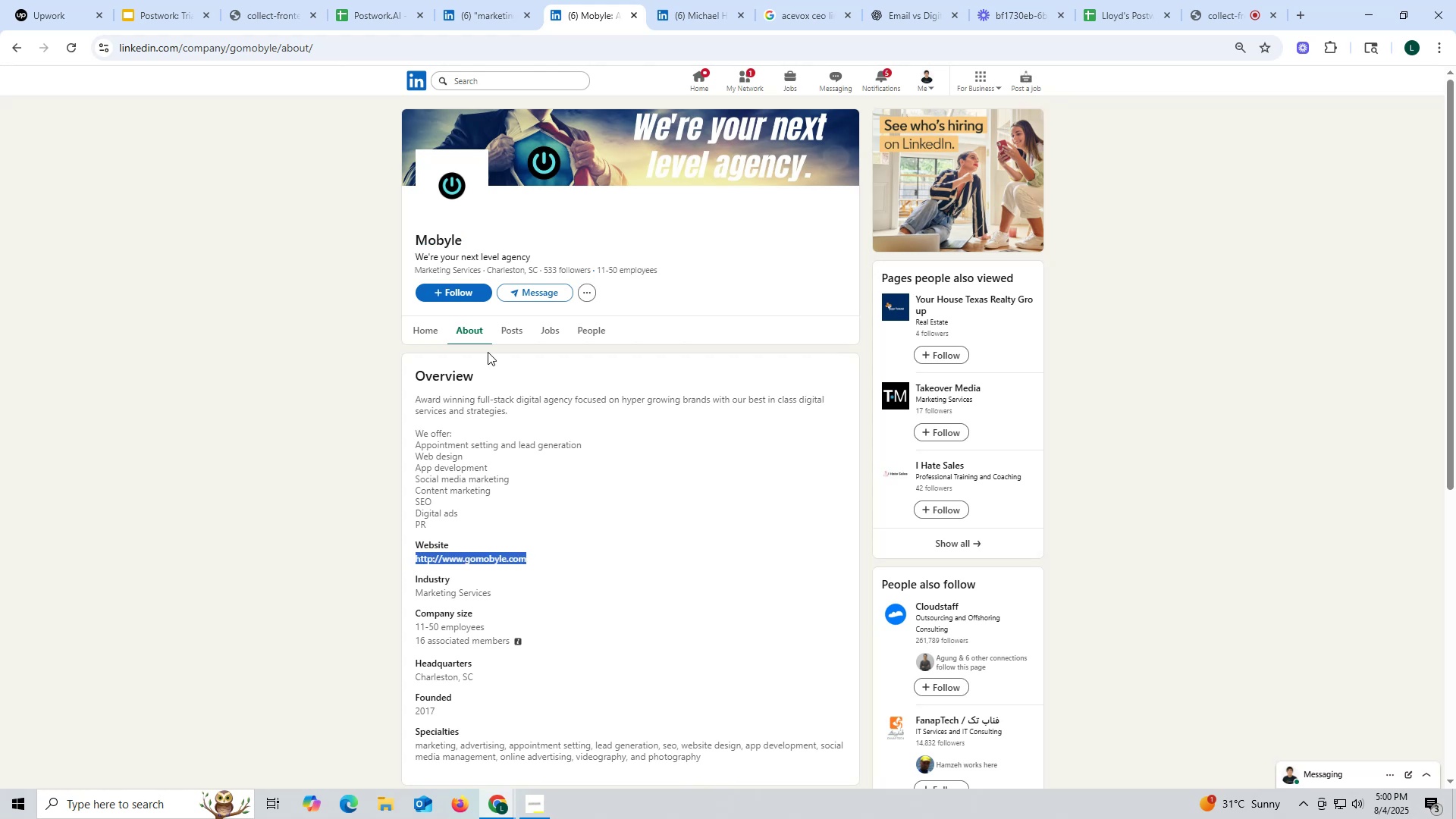 
key(Control+C)
 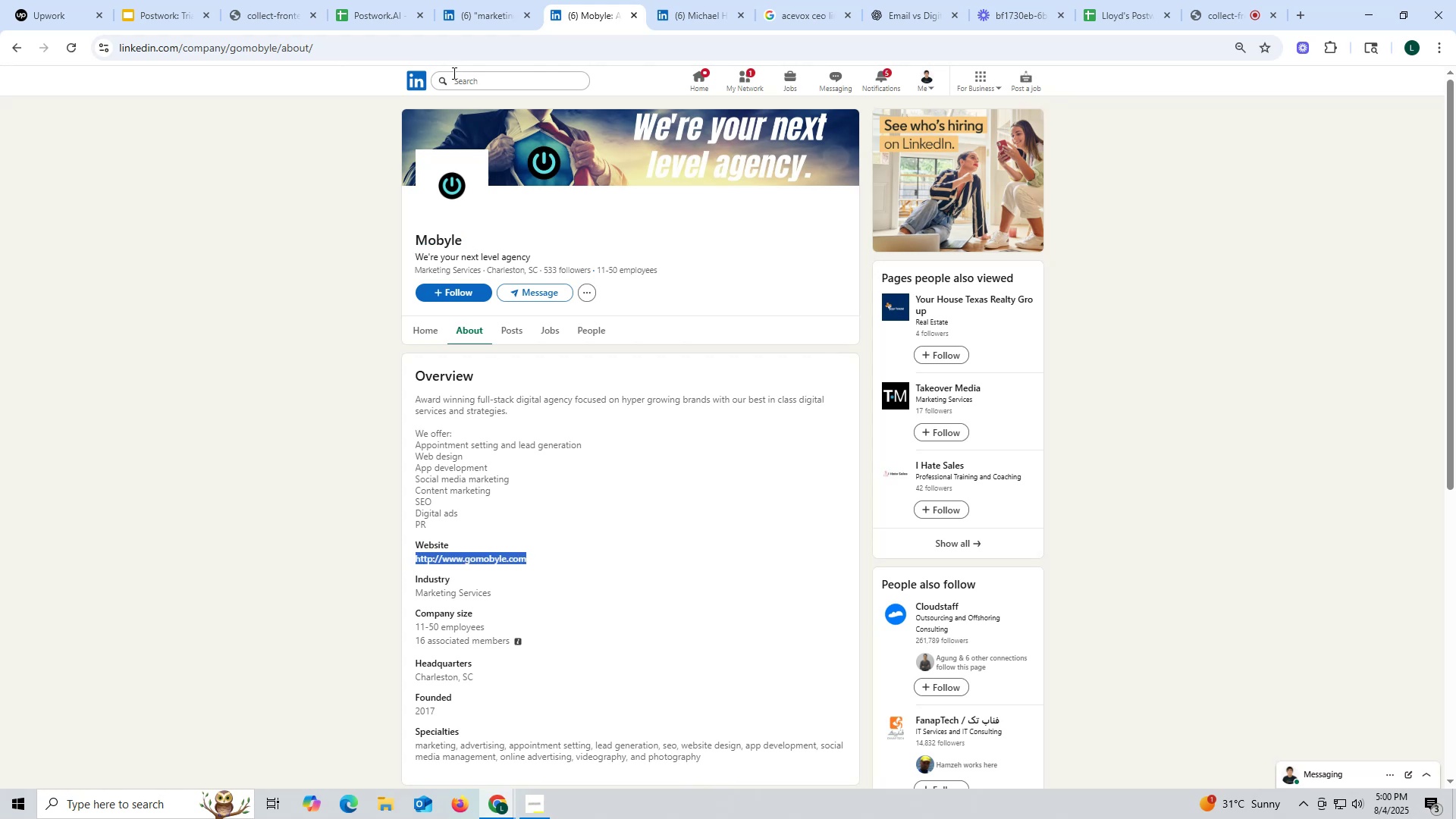 
key(Control+ControlLeft)
 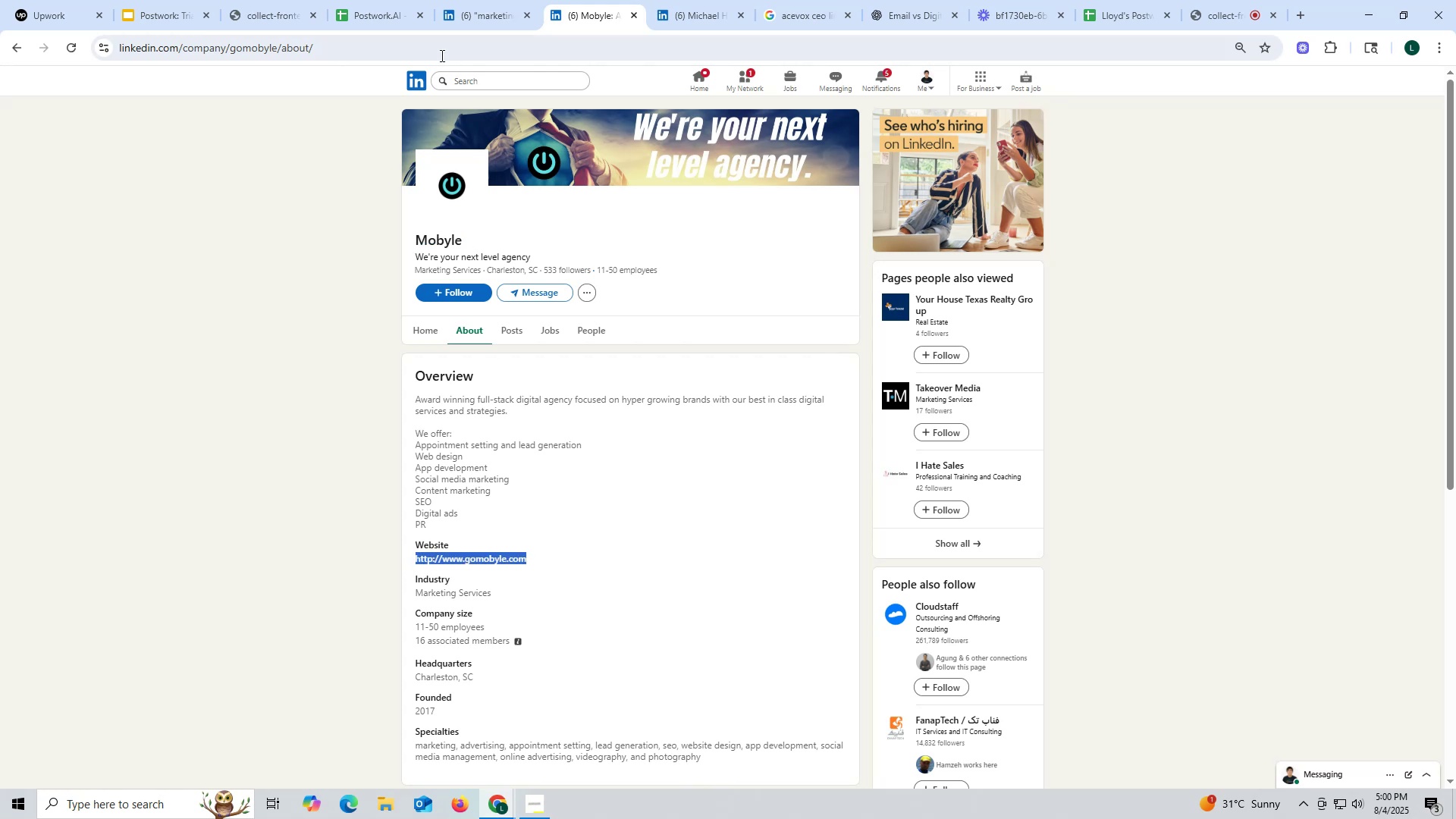 
key(Control+C)
 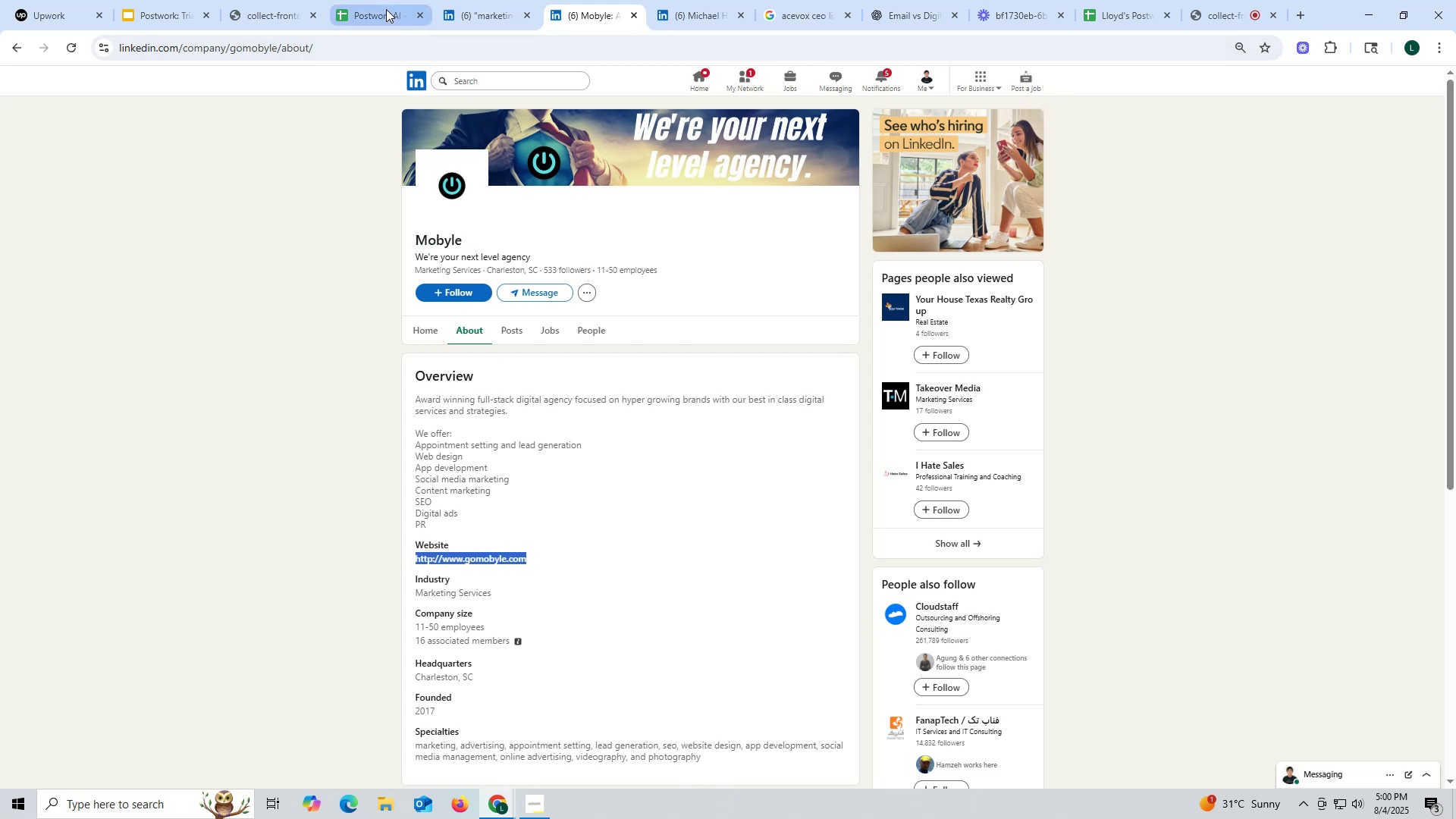 
left_click([386, 9])
 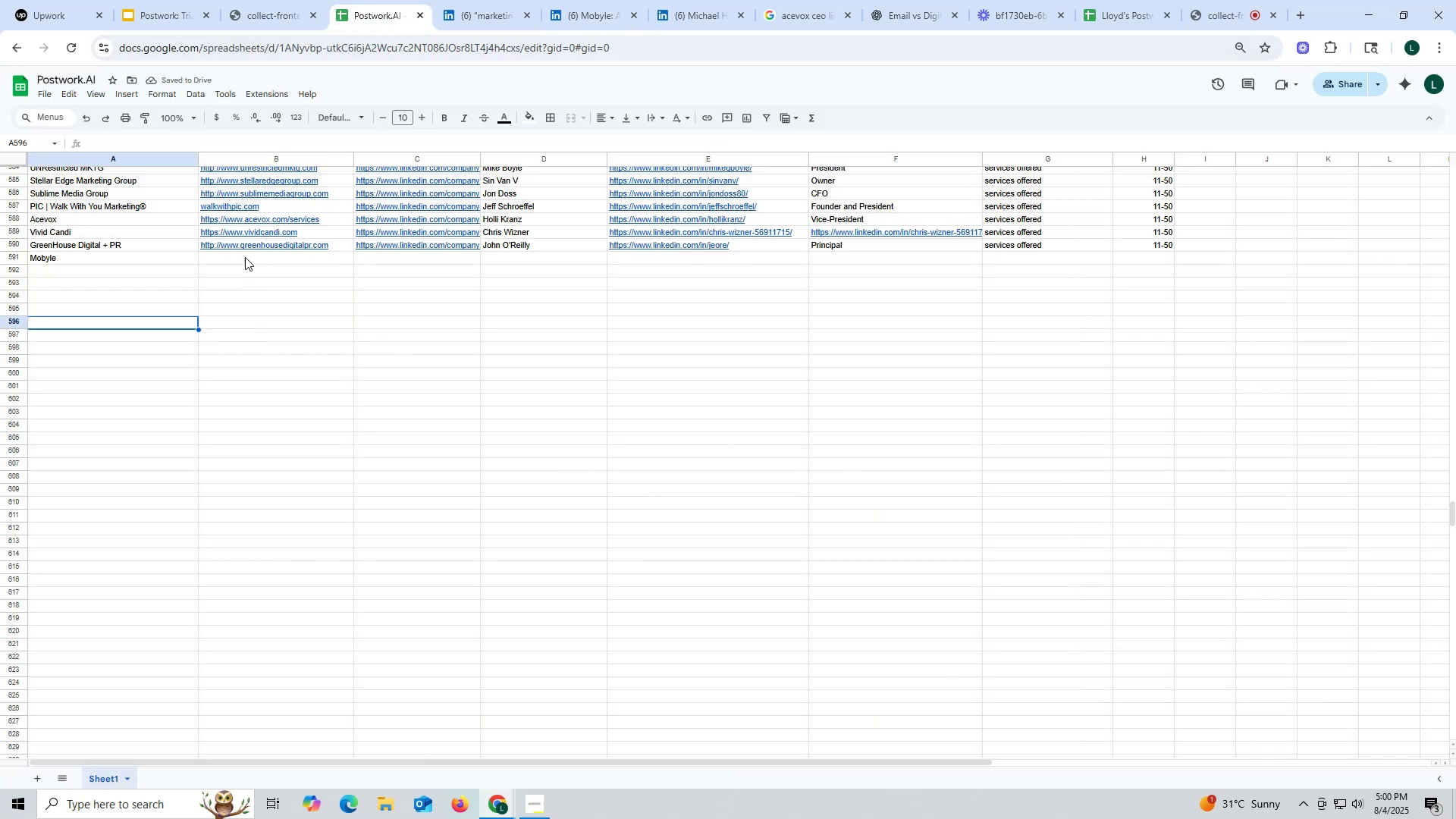 
double_click([245, 257])
 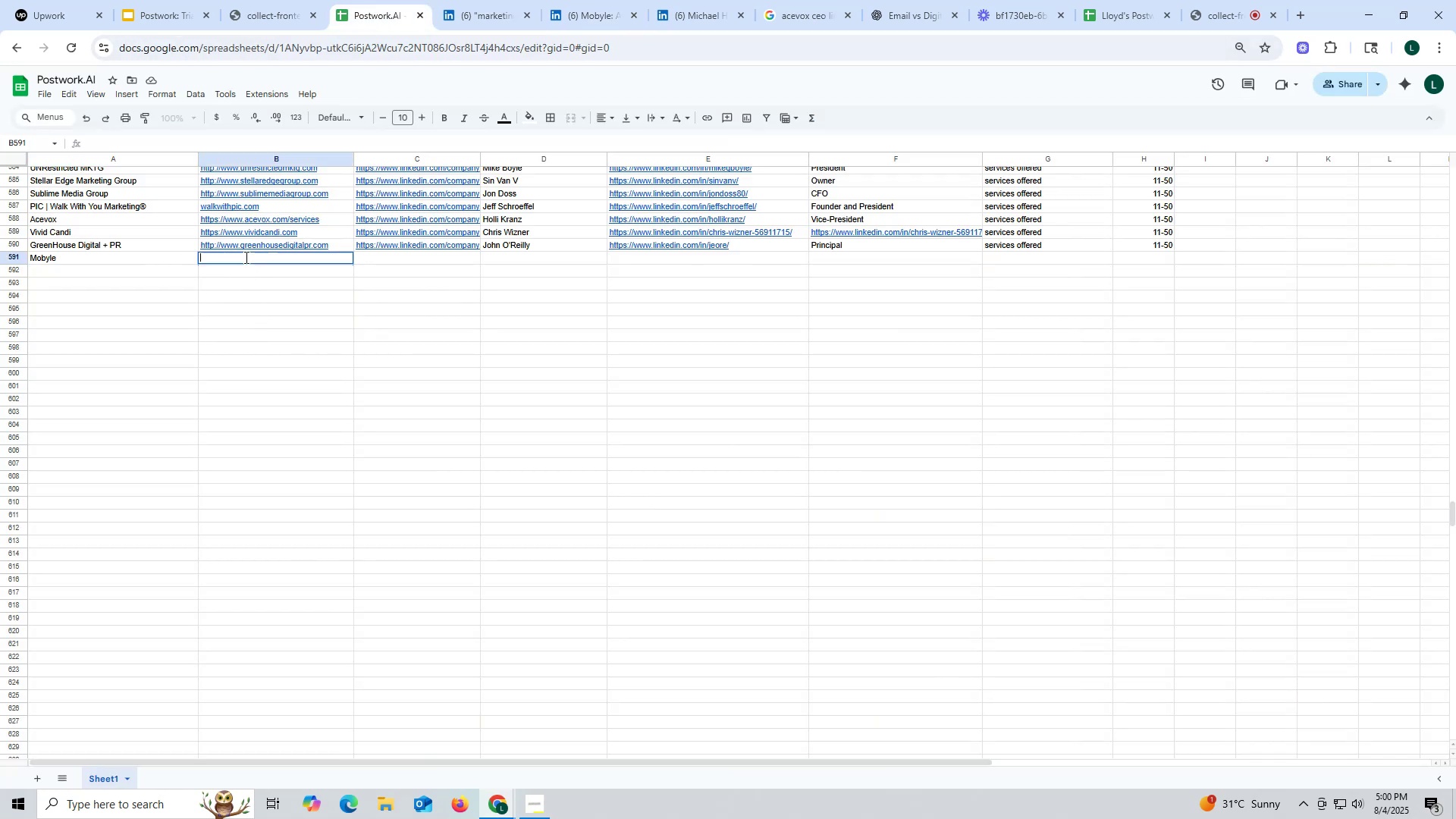 
key(Control+ControlLeft)
 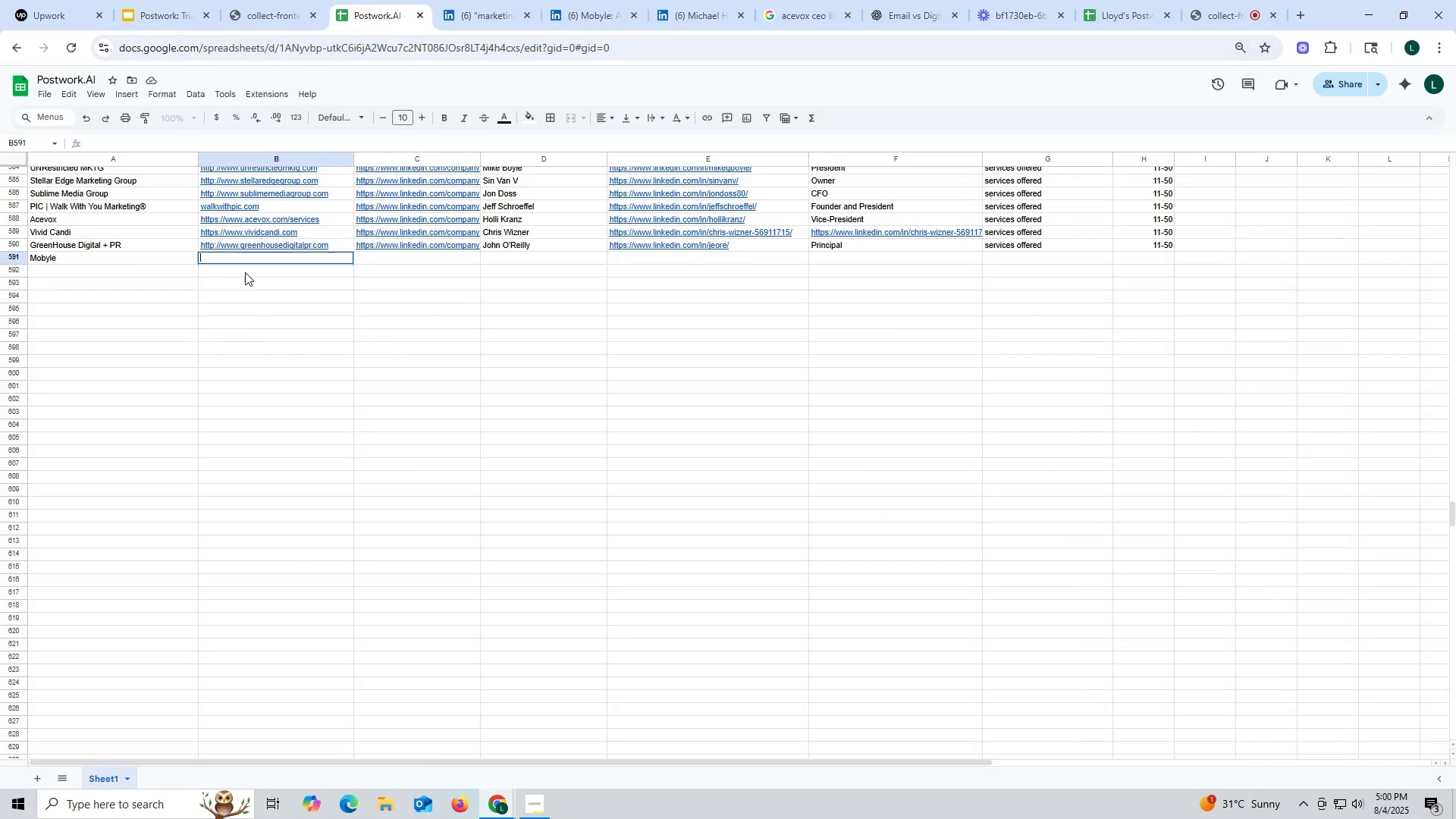 
key(Control+V)
 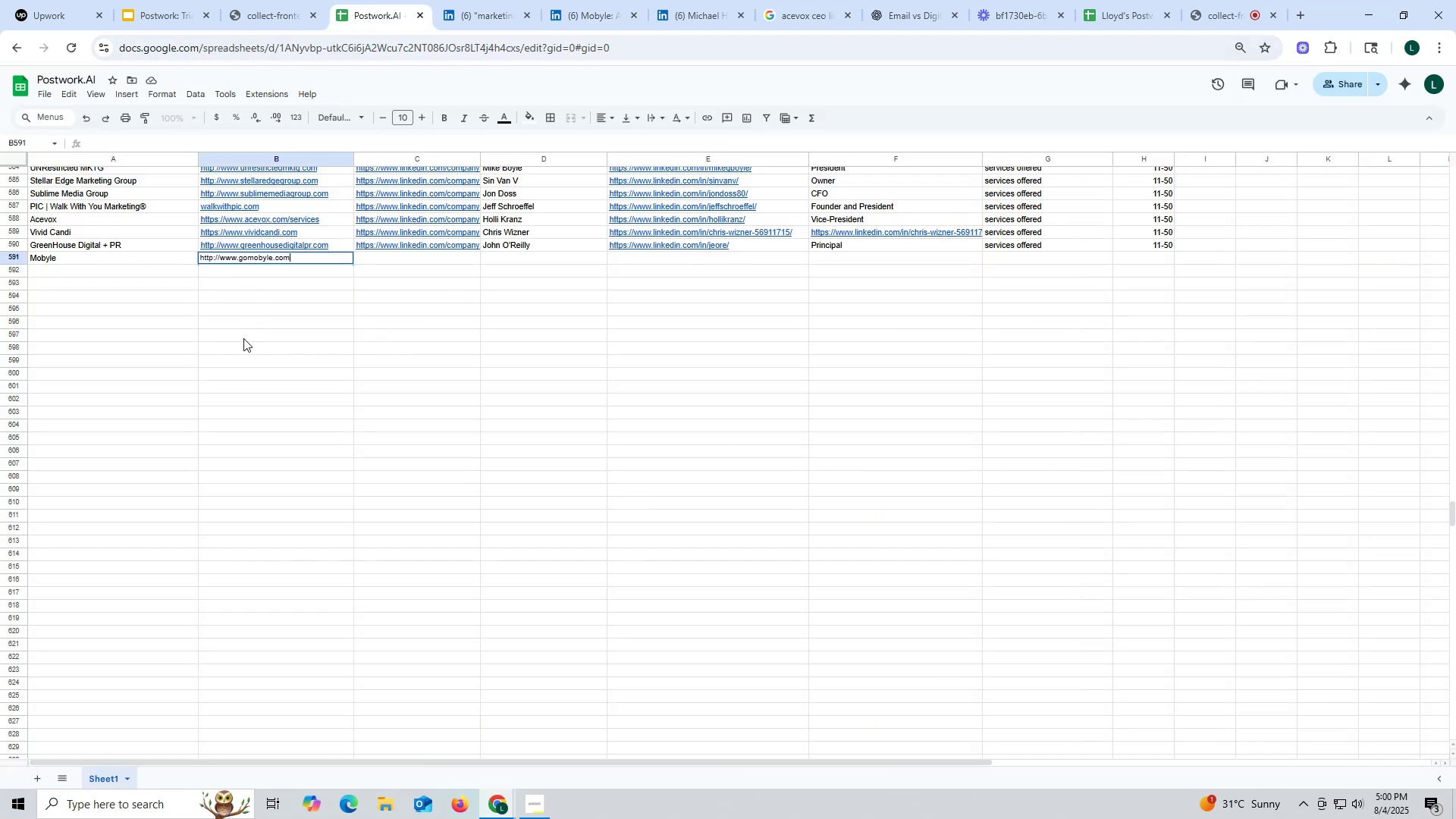 
triple_click([243, 338])
 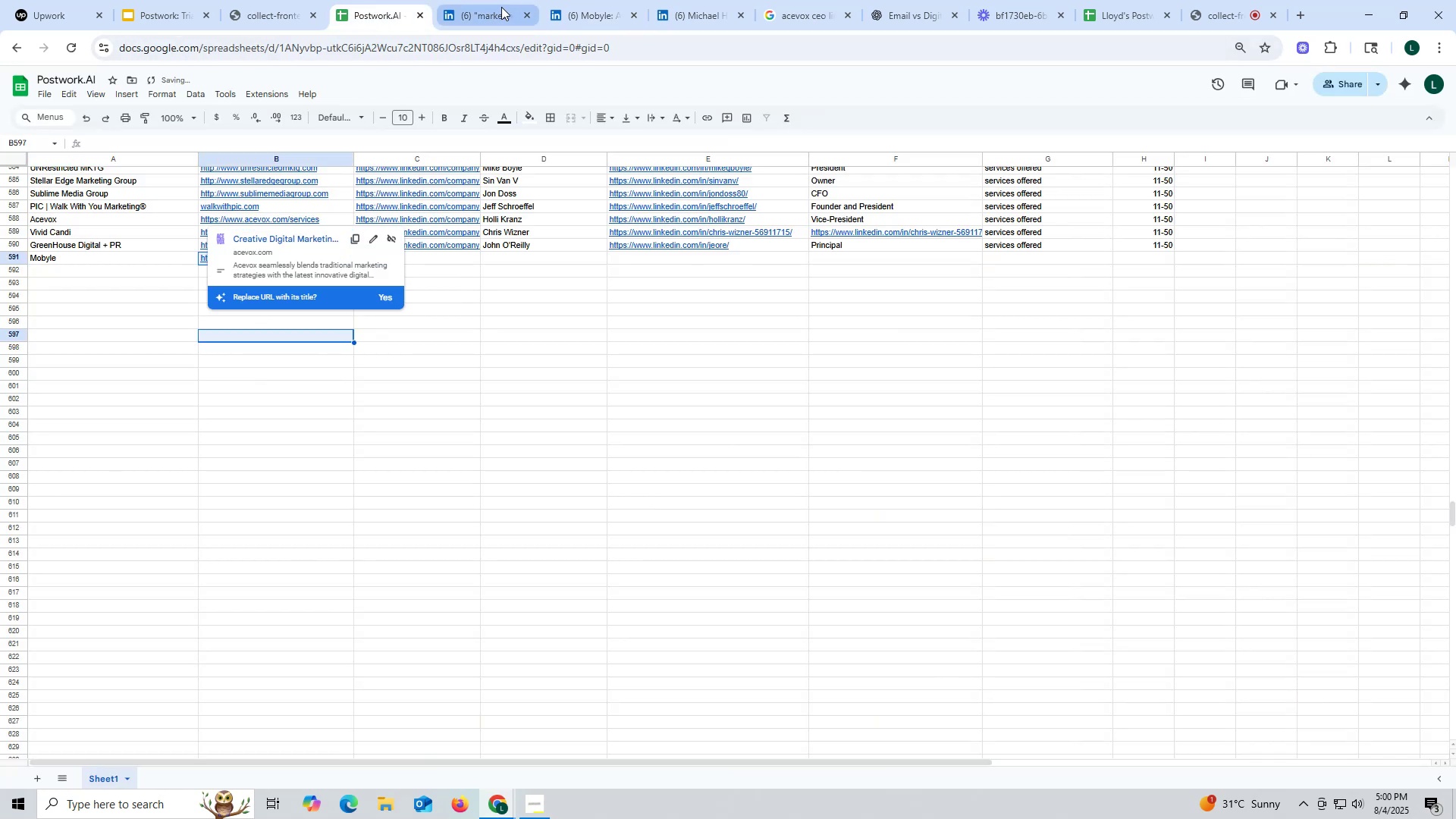 
left_click([501, 7])
 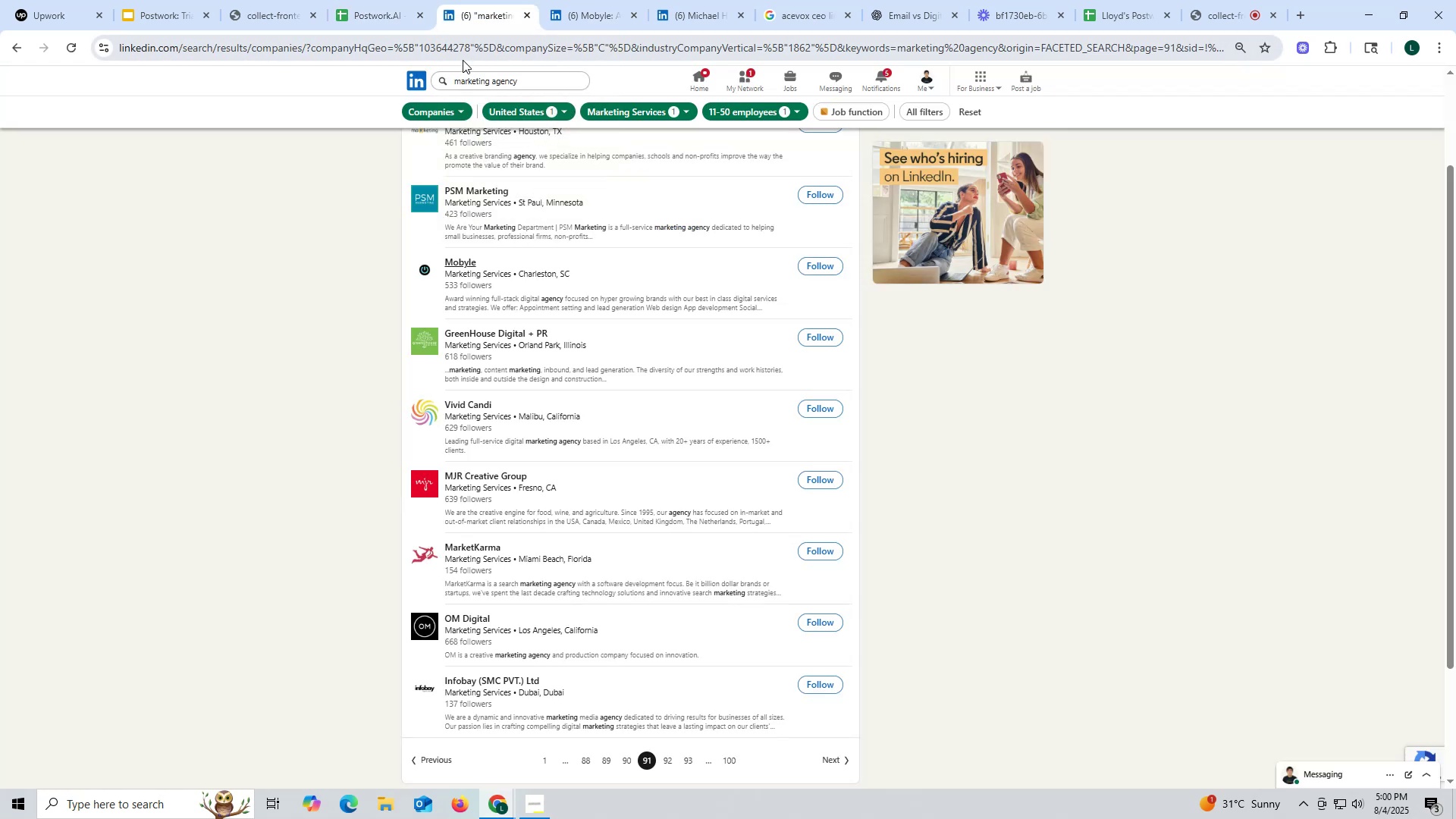 
mouse_move([467, 155])
 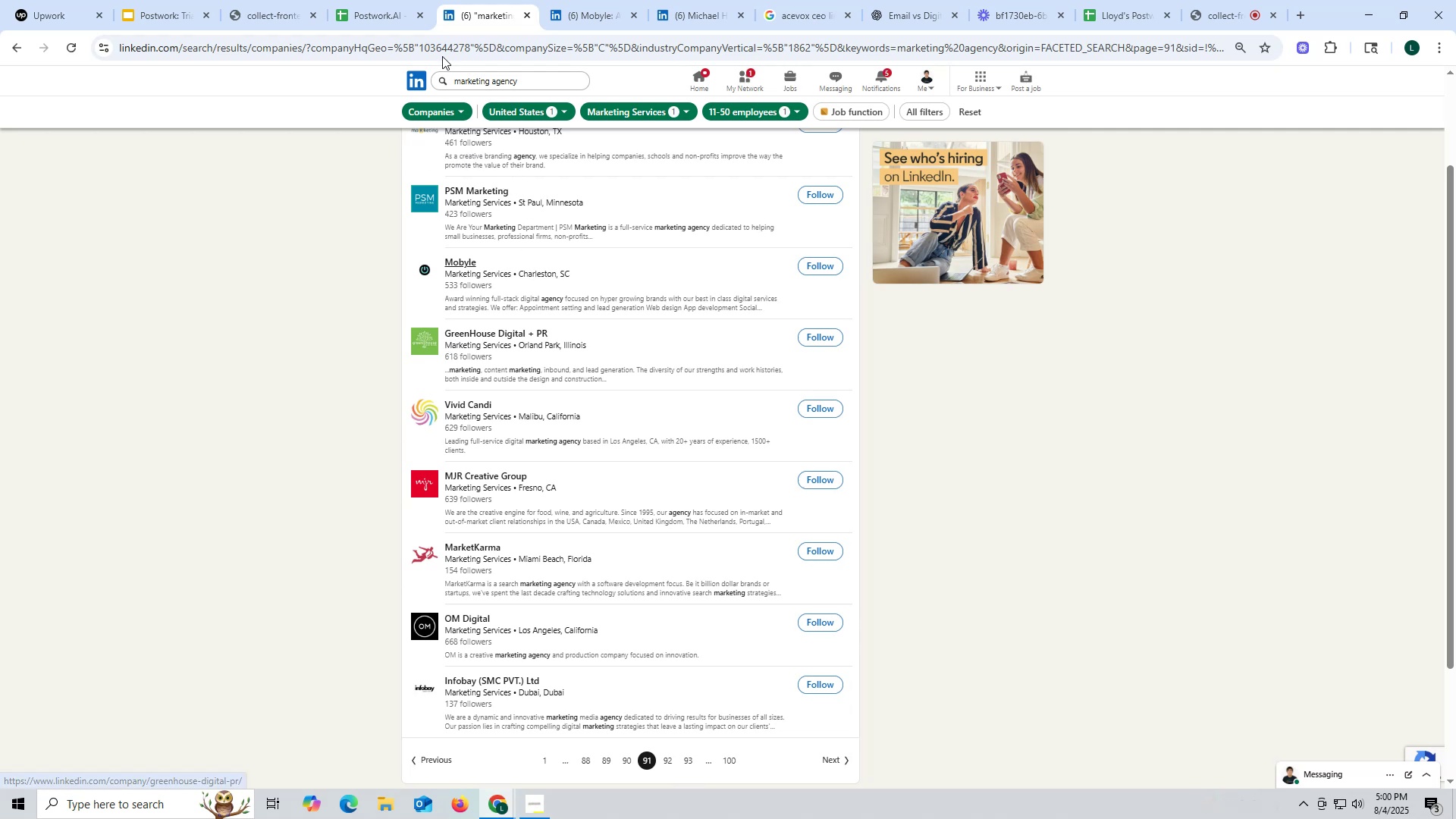 
left_click([583, 13])
 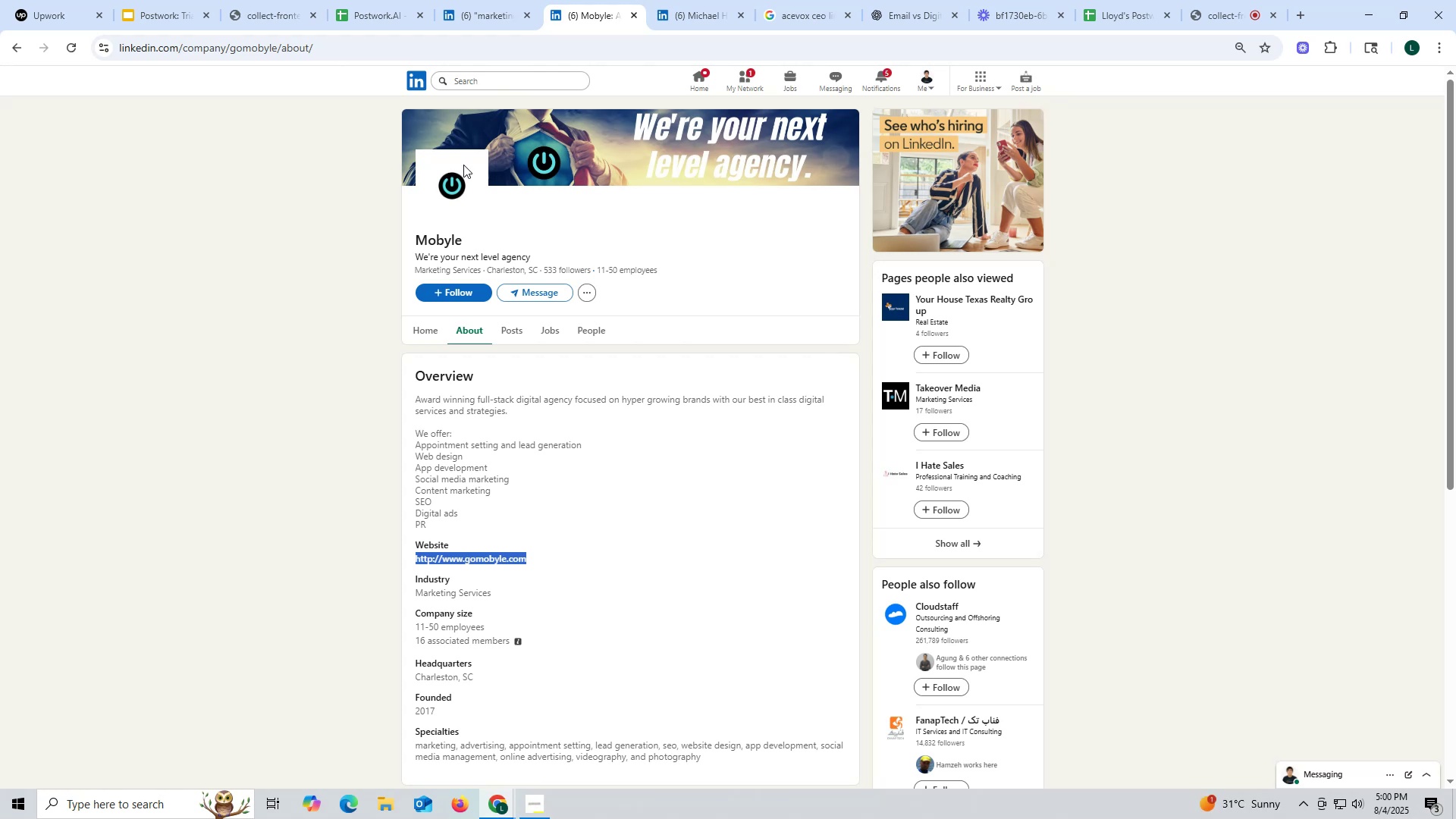 
wait(7.06)
 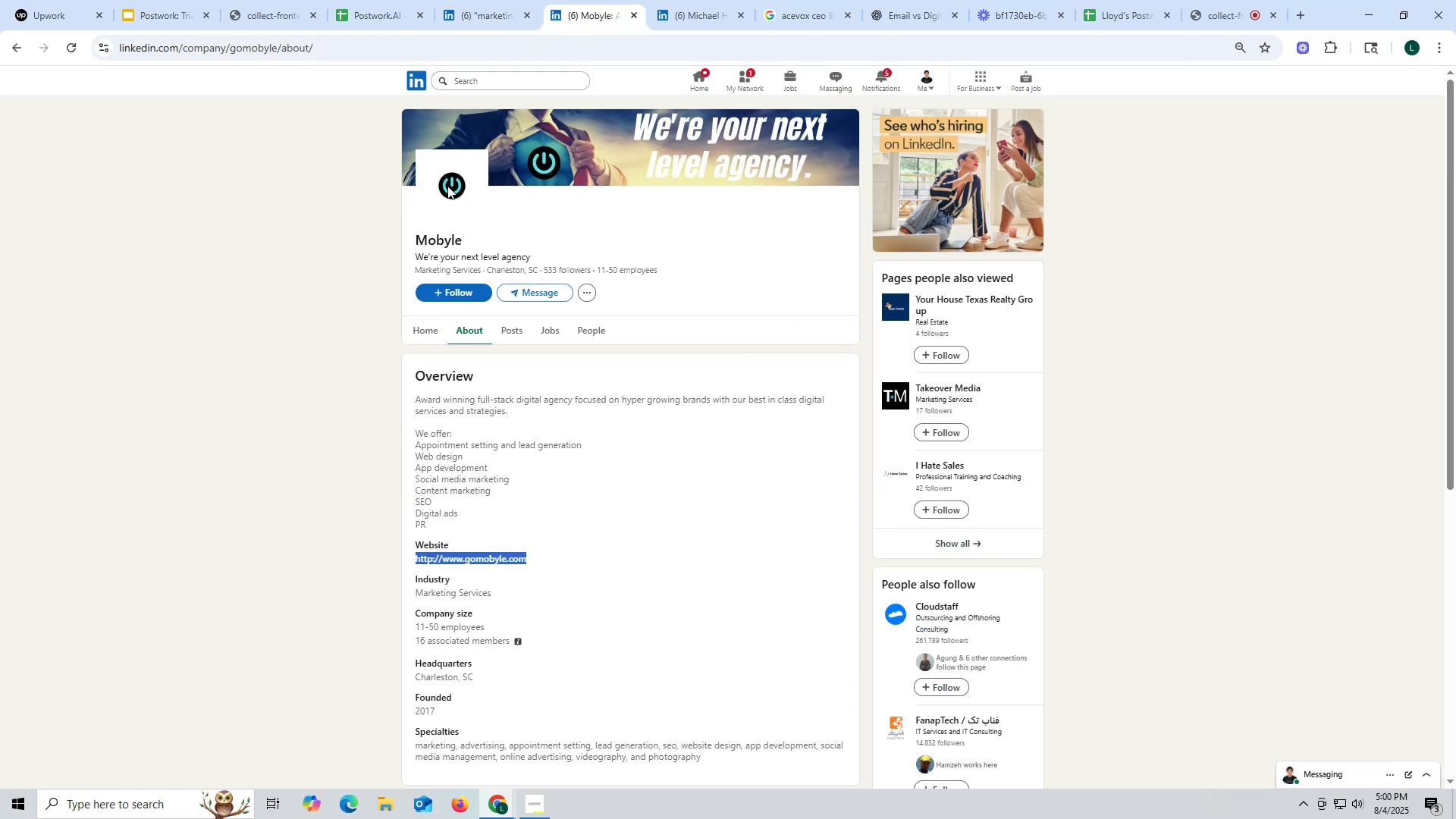 
left_click([416, 335])
 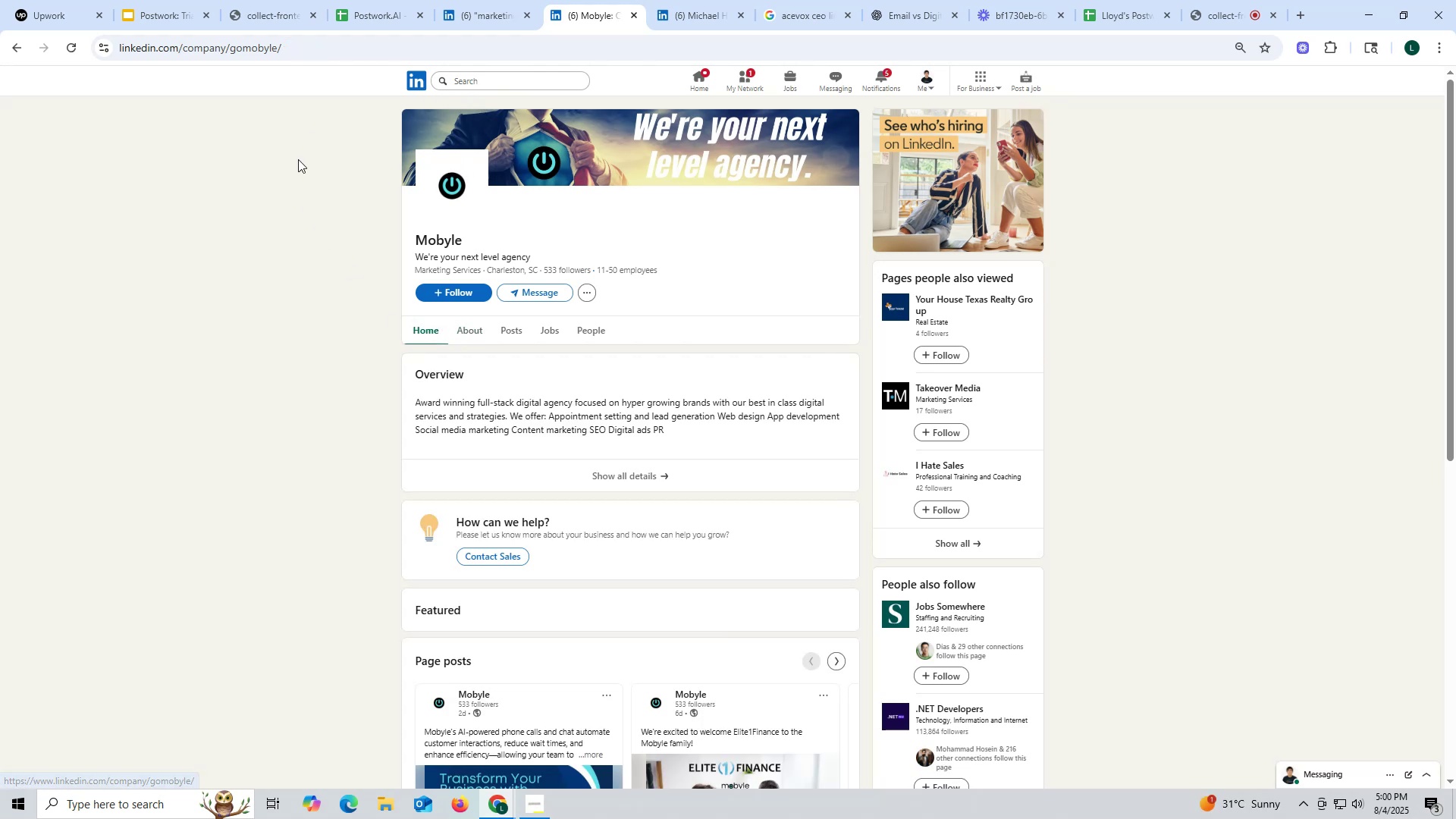 
double_click([241, 53])
 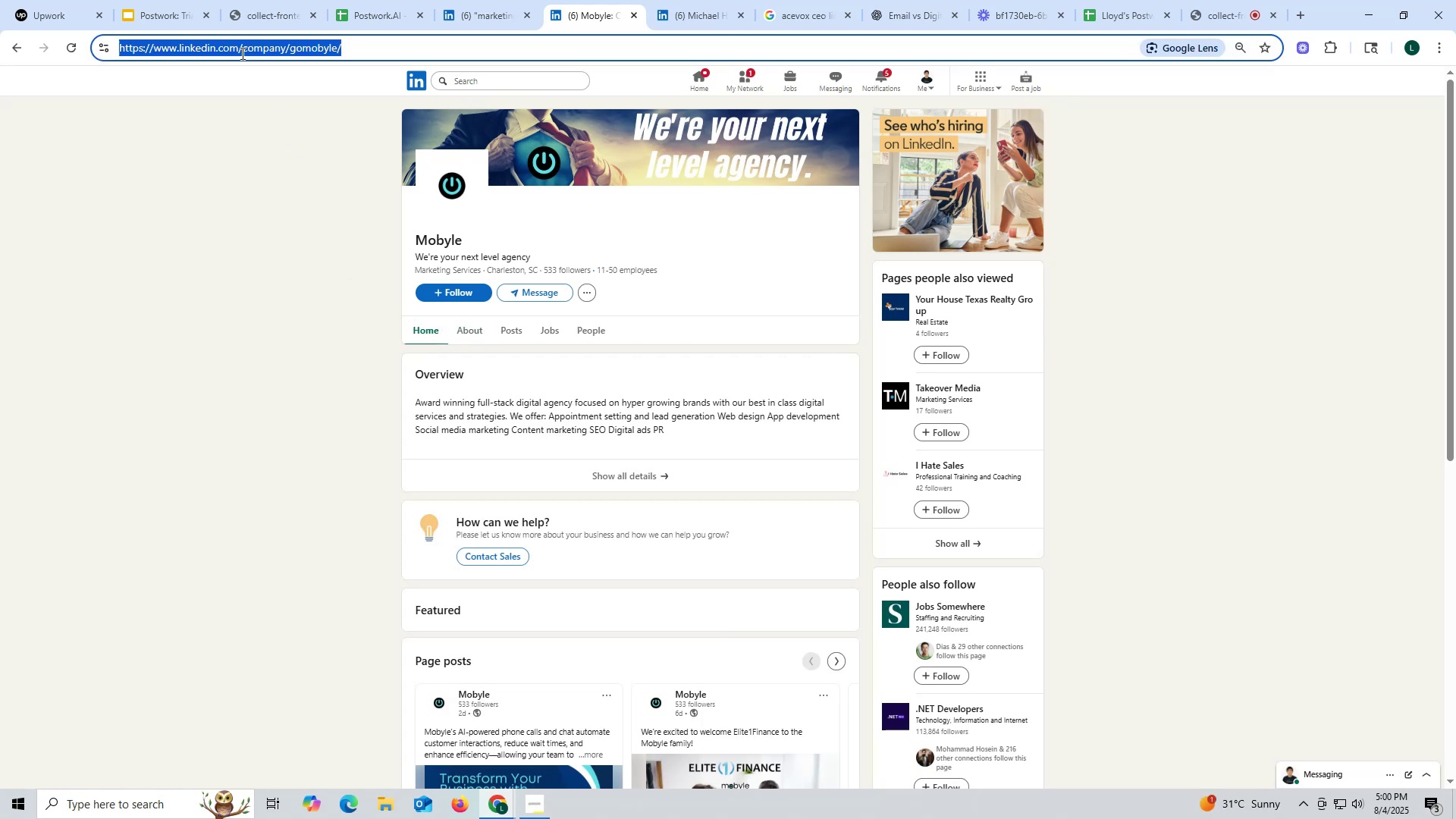 
triple_click([241, 53])
 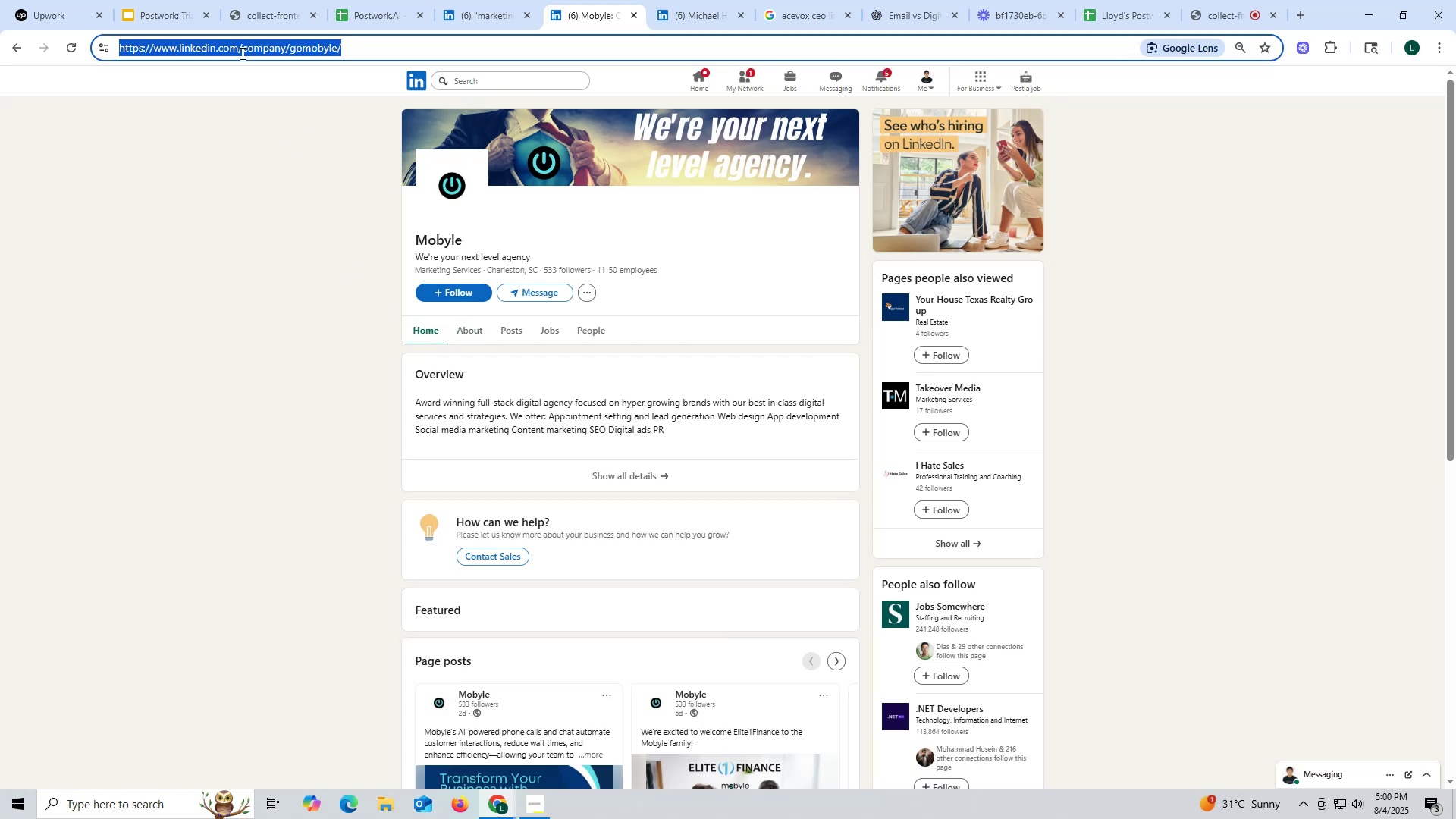 
key(Control+ControlLeft)
 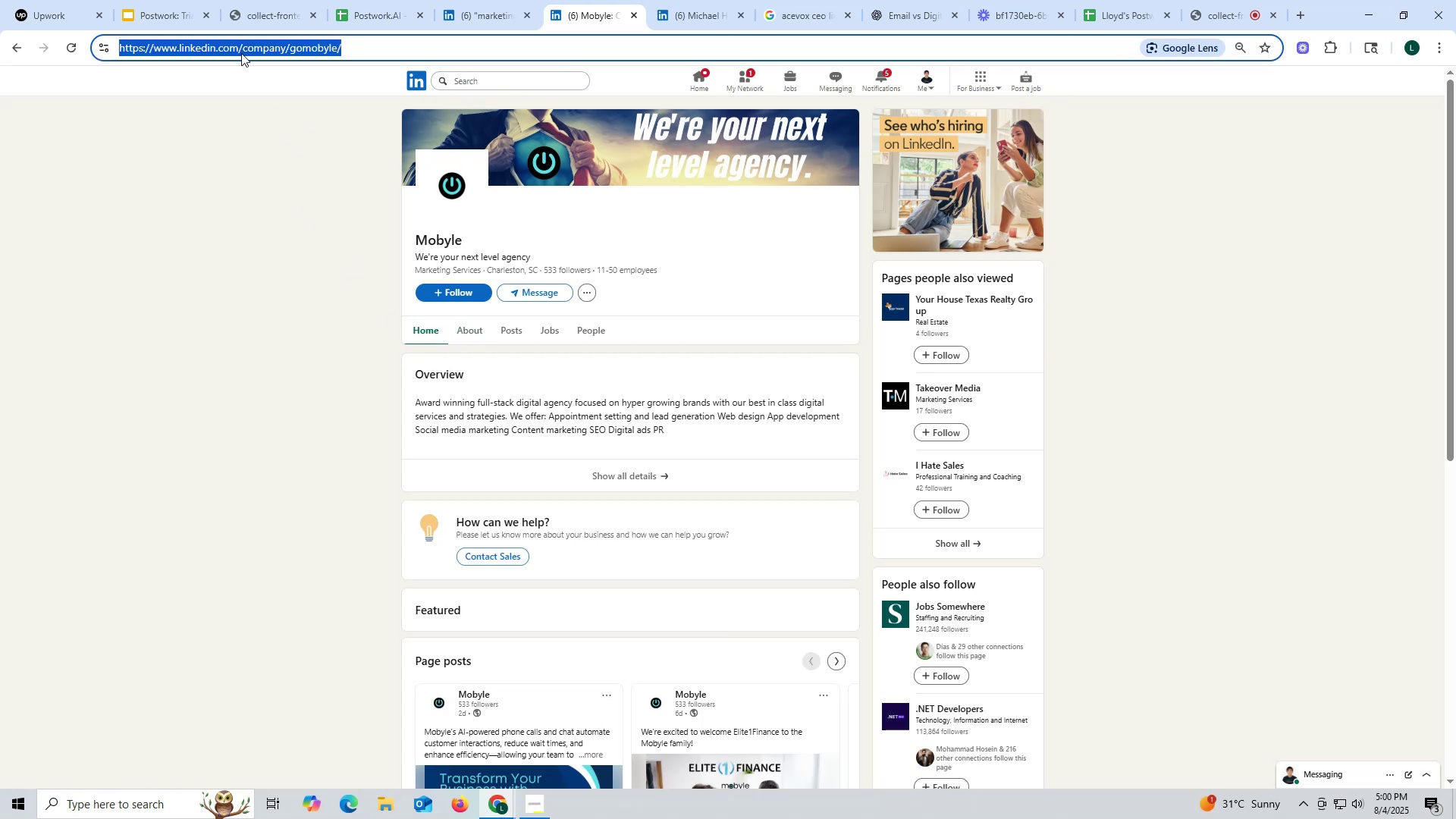 
key(Control+C)
 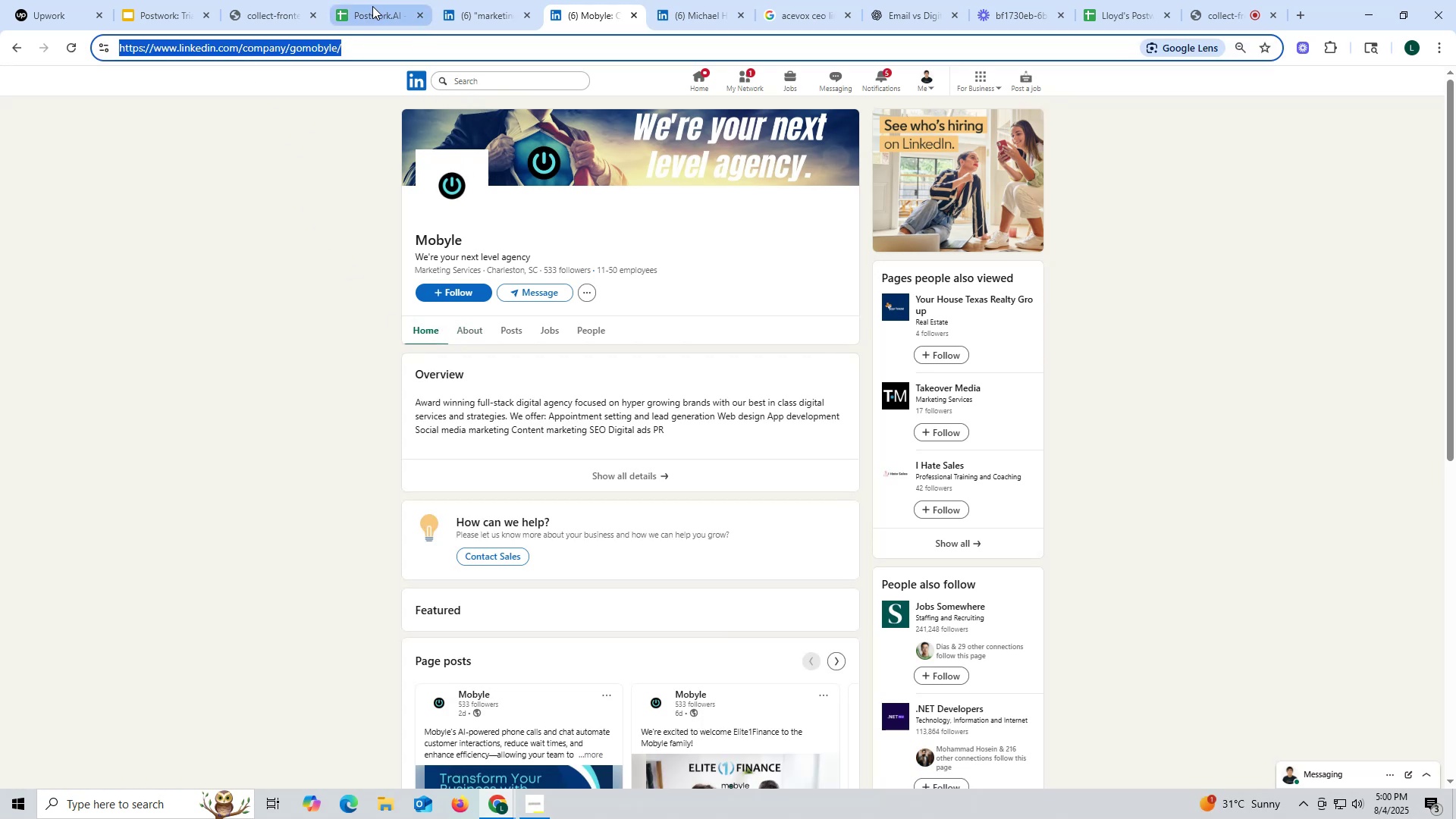 
left_click([372, 5])
 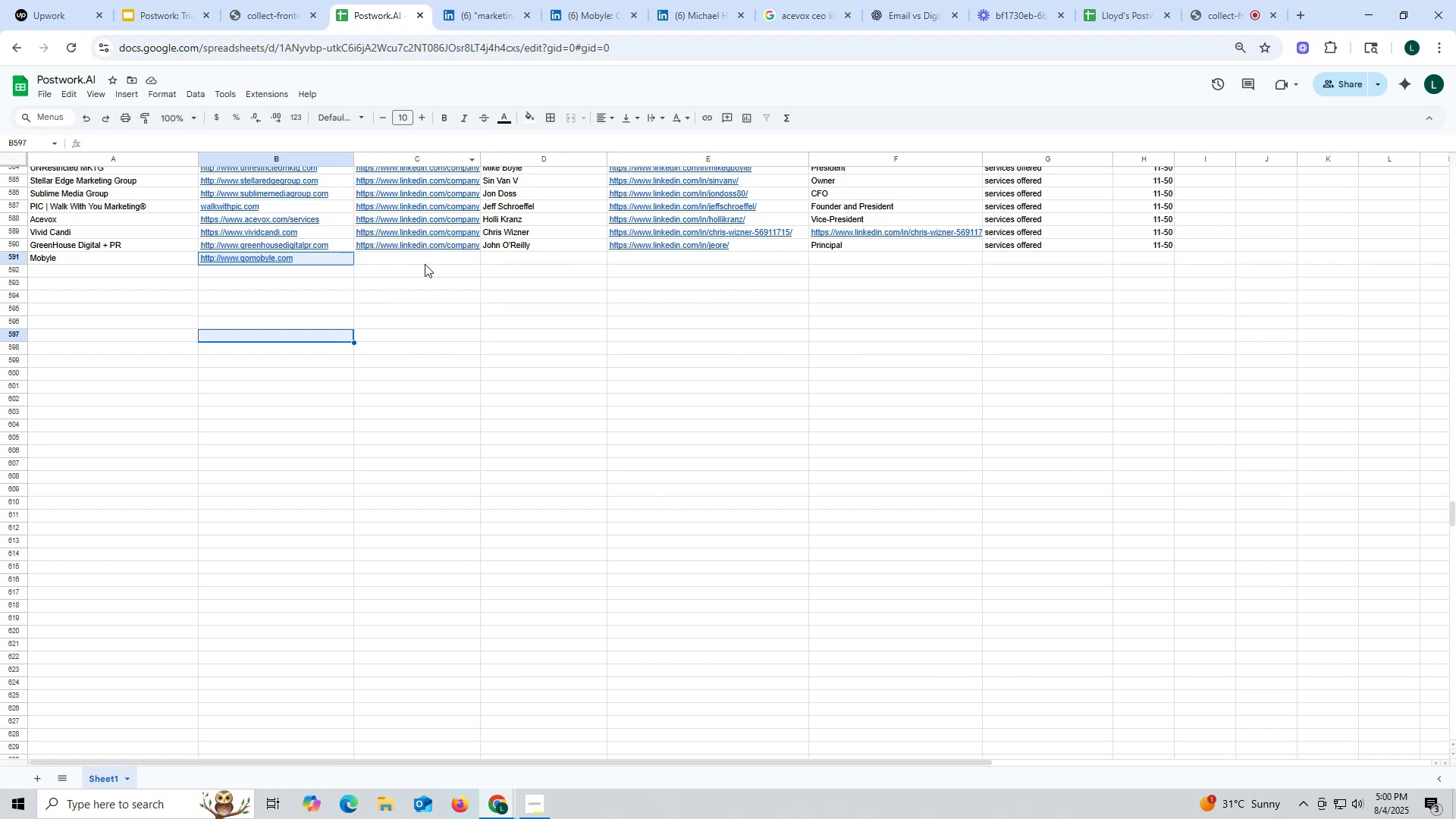 
double_click([425, 260])
 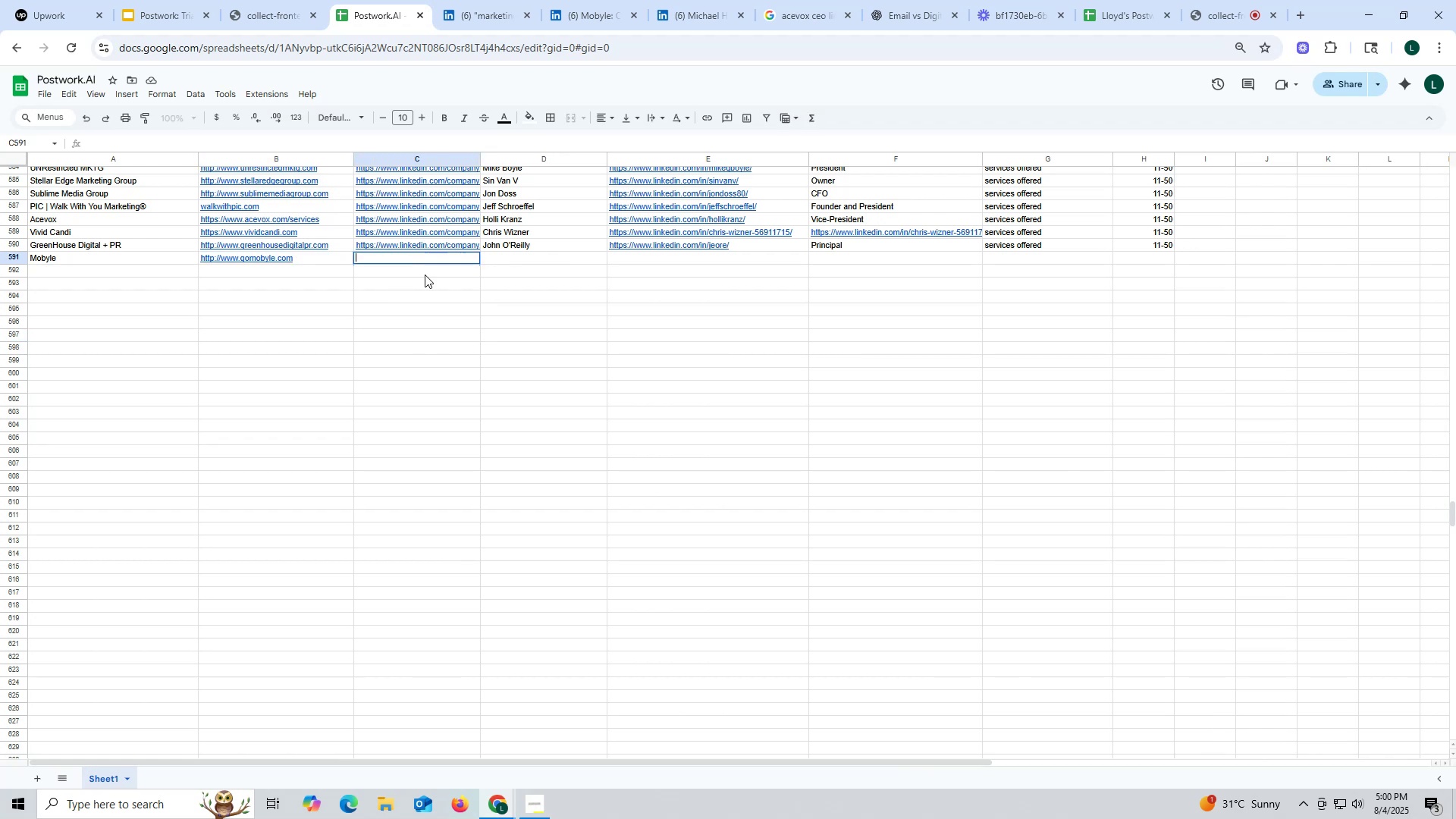 
key(Control+ControlLeft)
 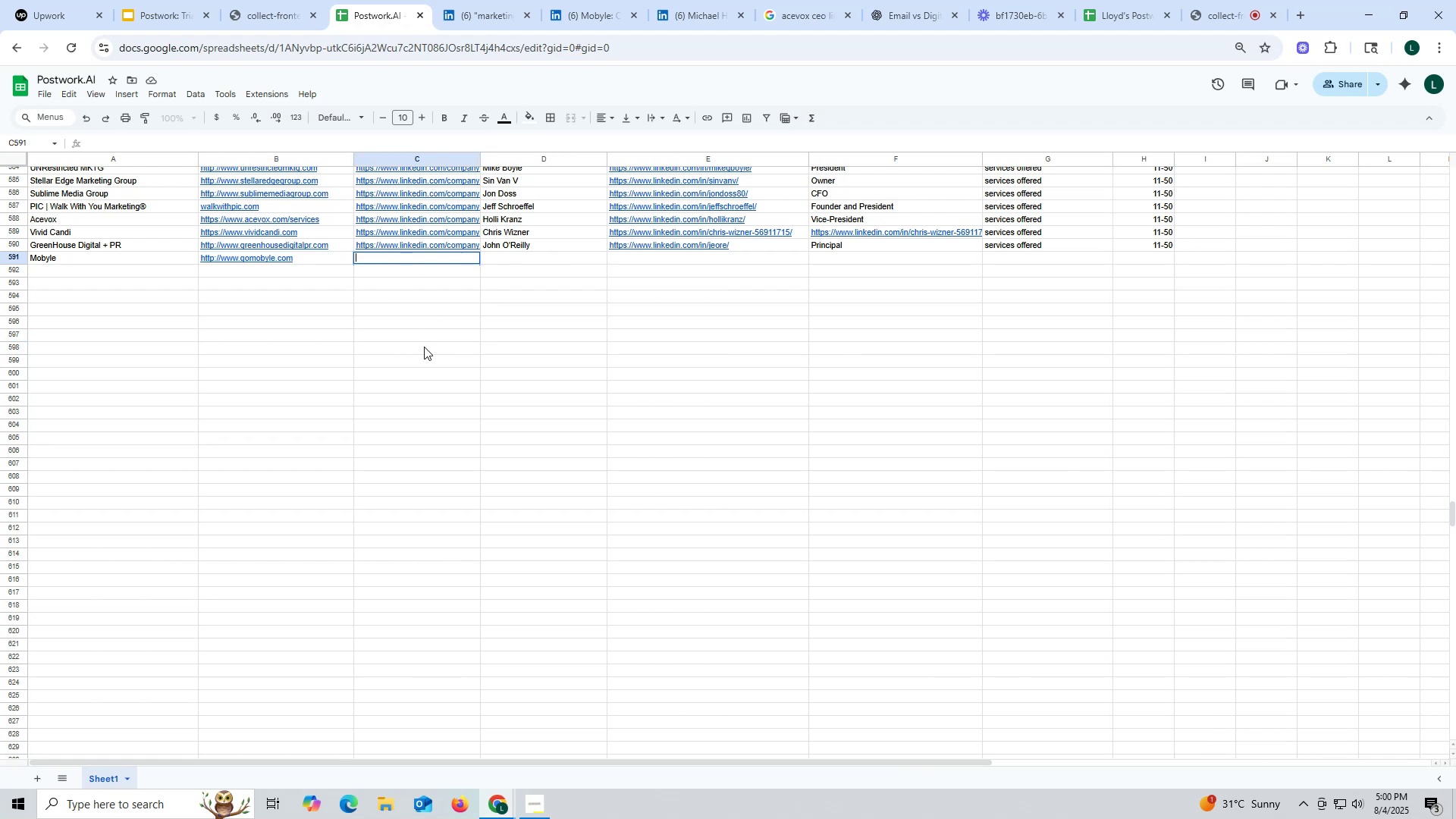 
key(Control+V)
 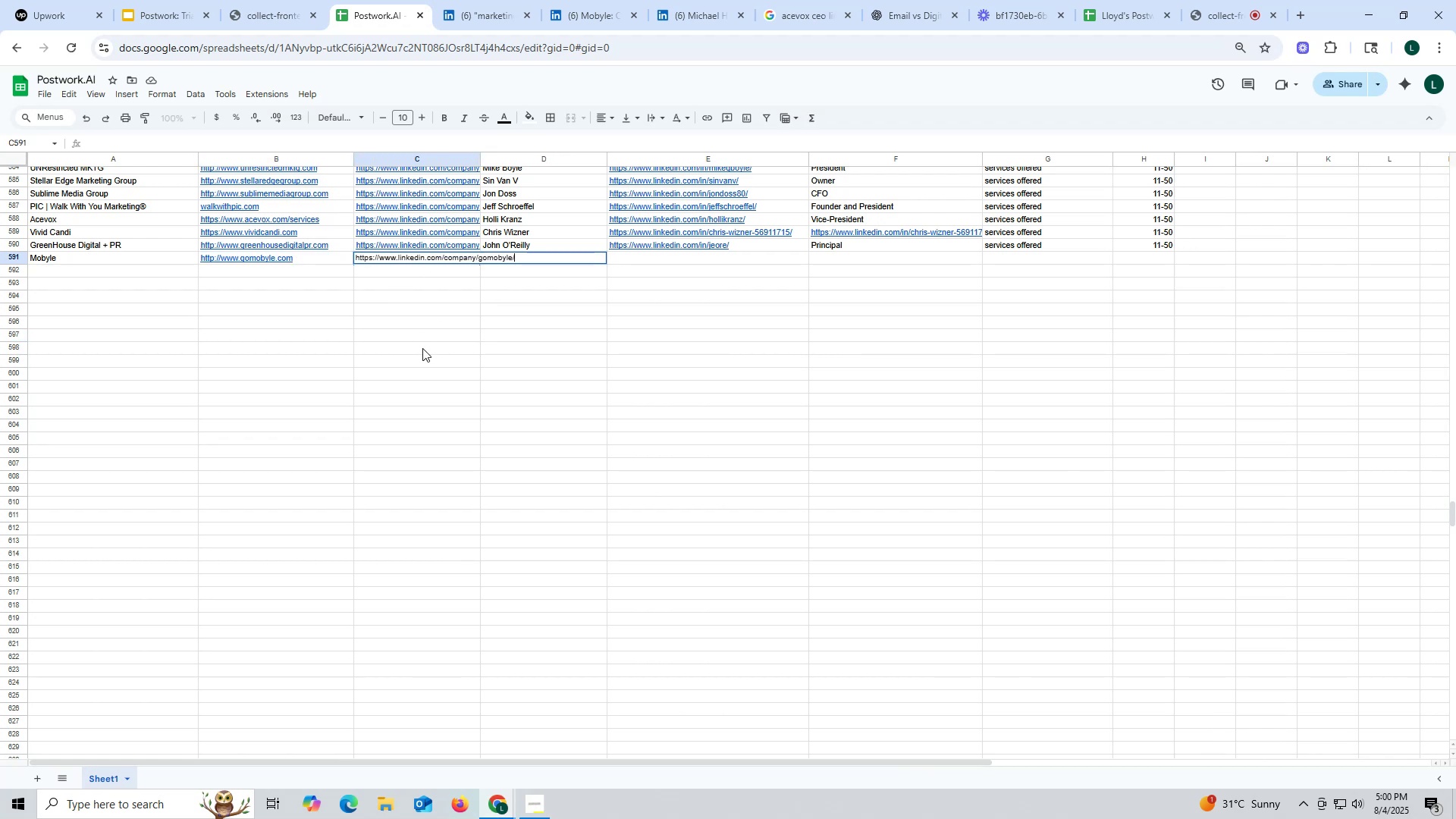 
left_click([422, 348])
 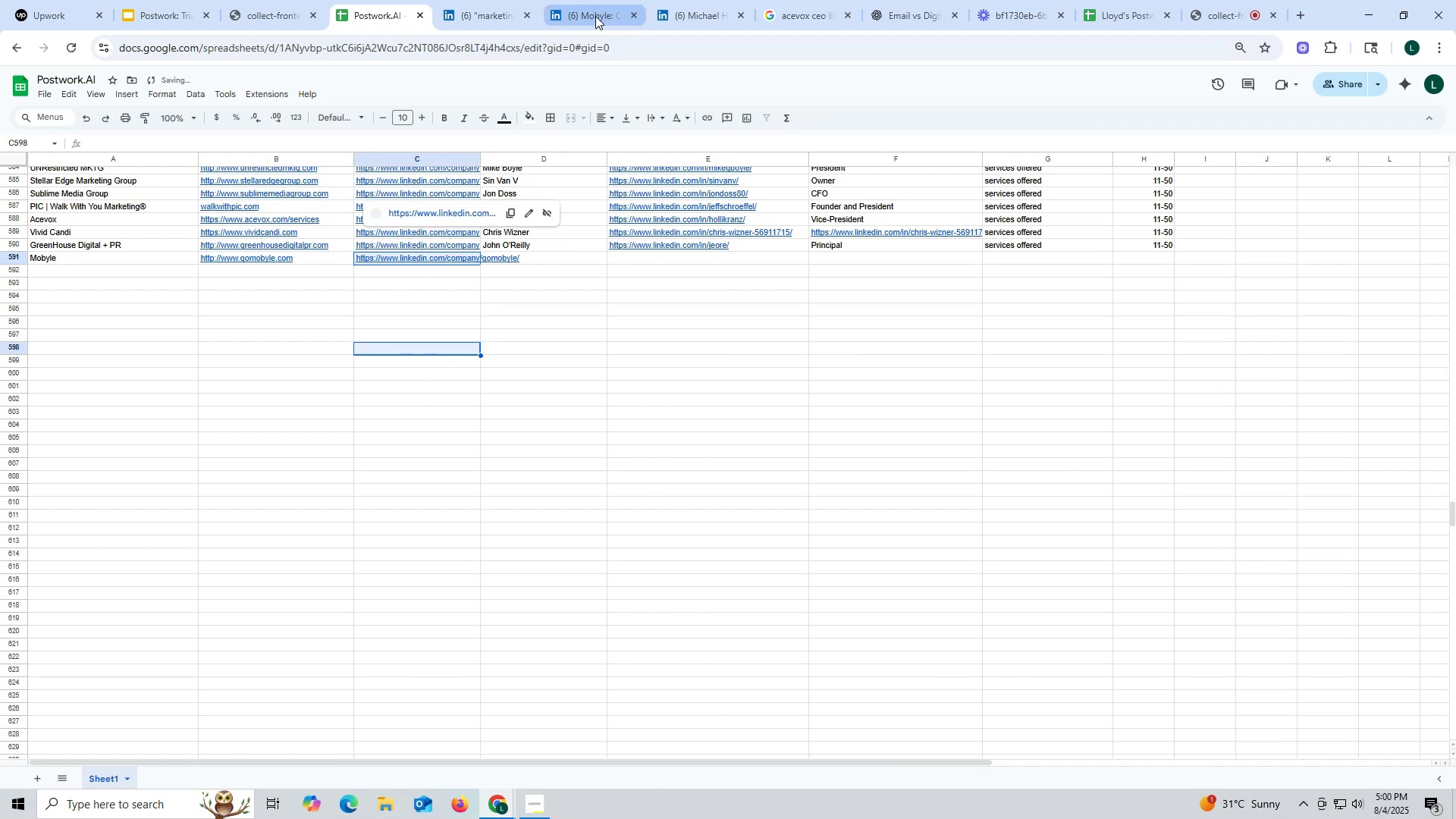 
left_click([598, 14])
 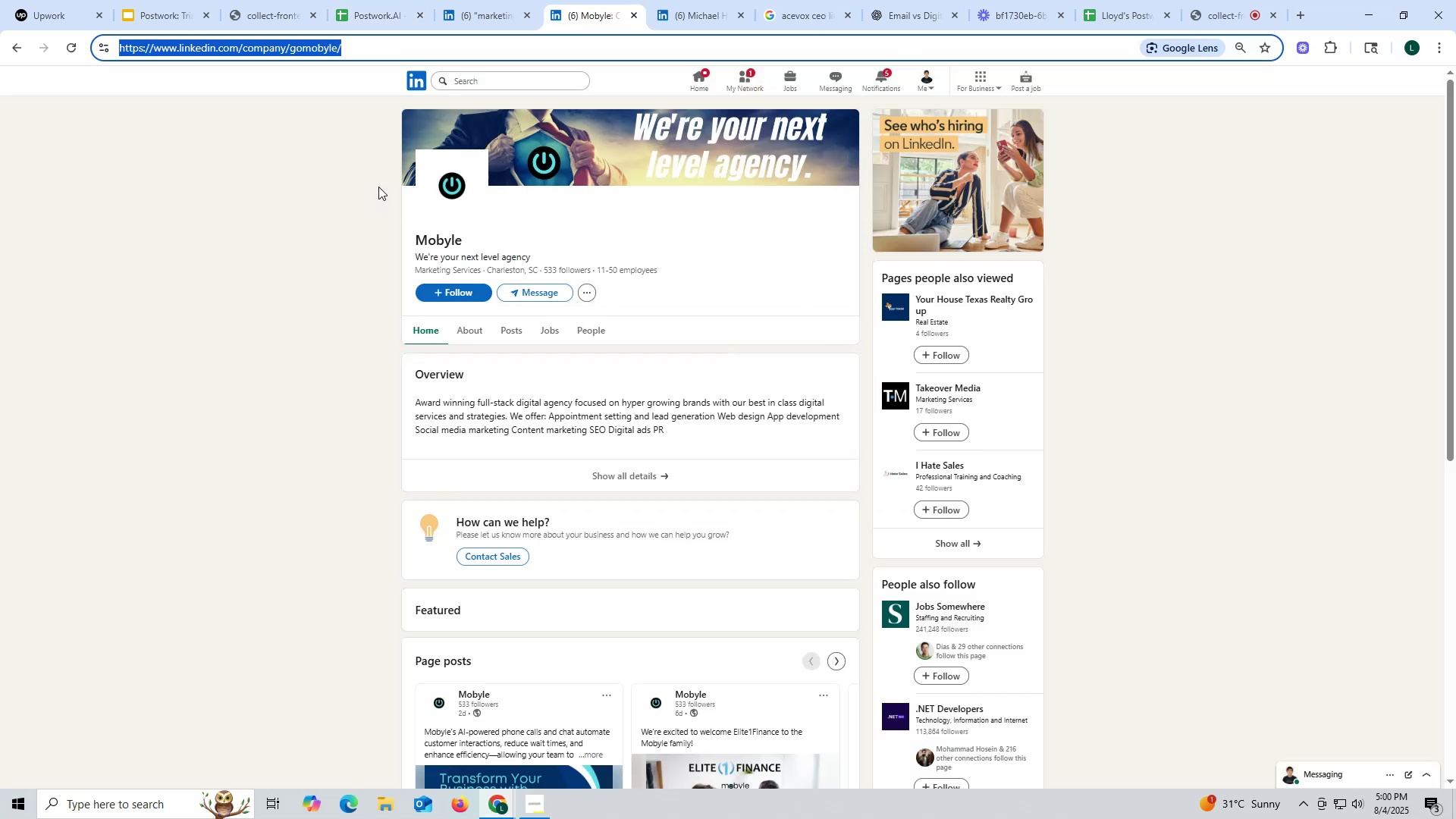 
wait(7.1)
 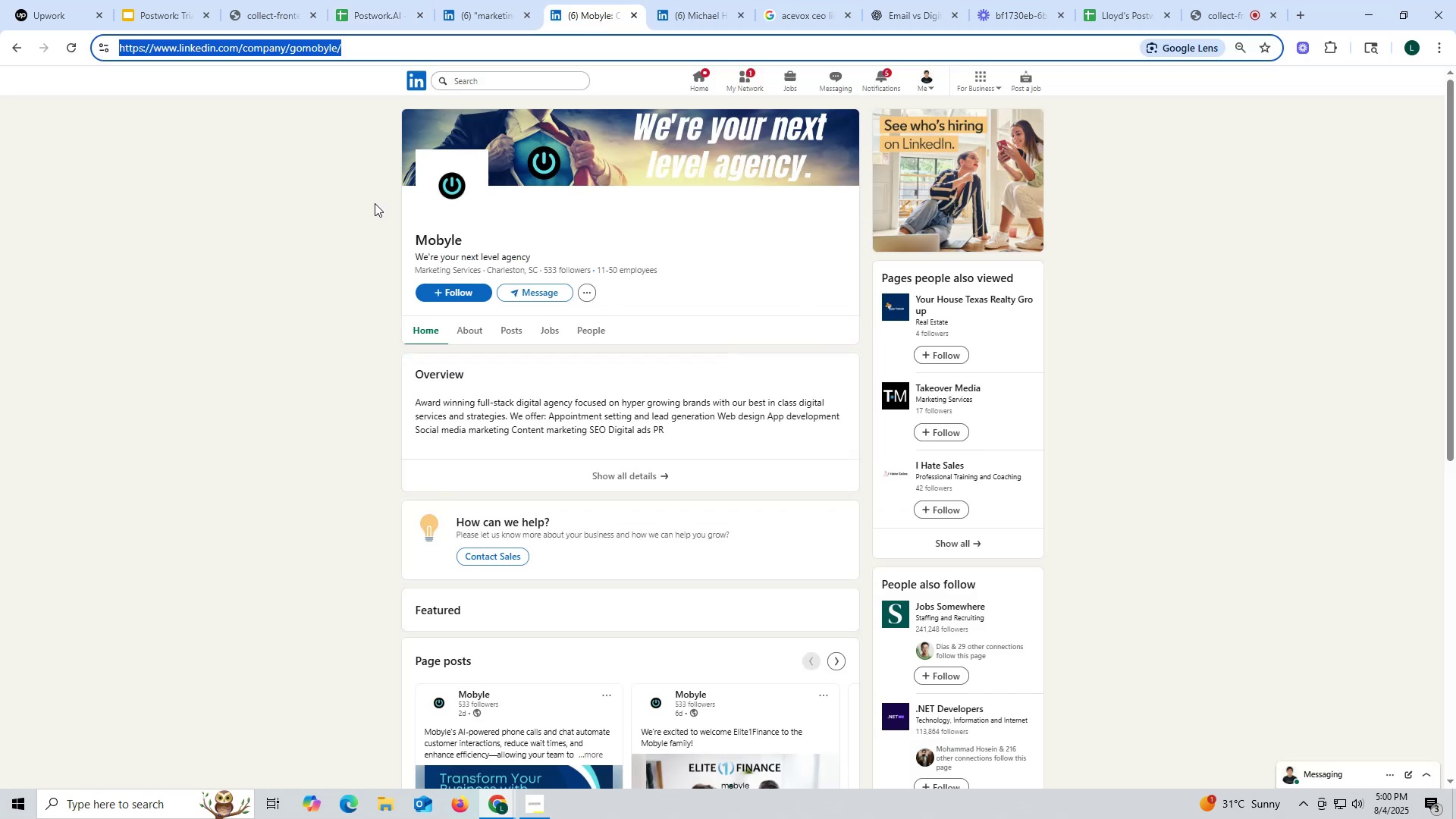 
left_click_drag(start_coordinate=[400, 241], to_coordinate=[472, 239])
 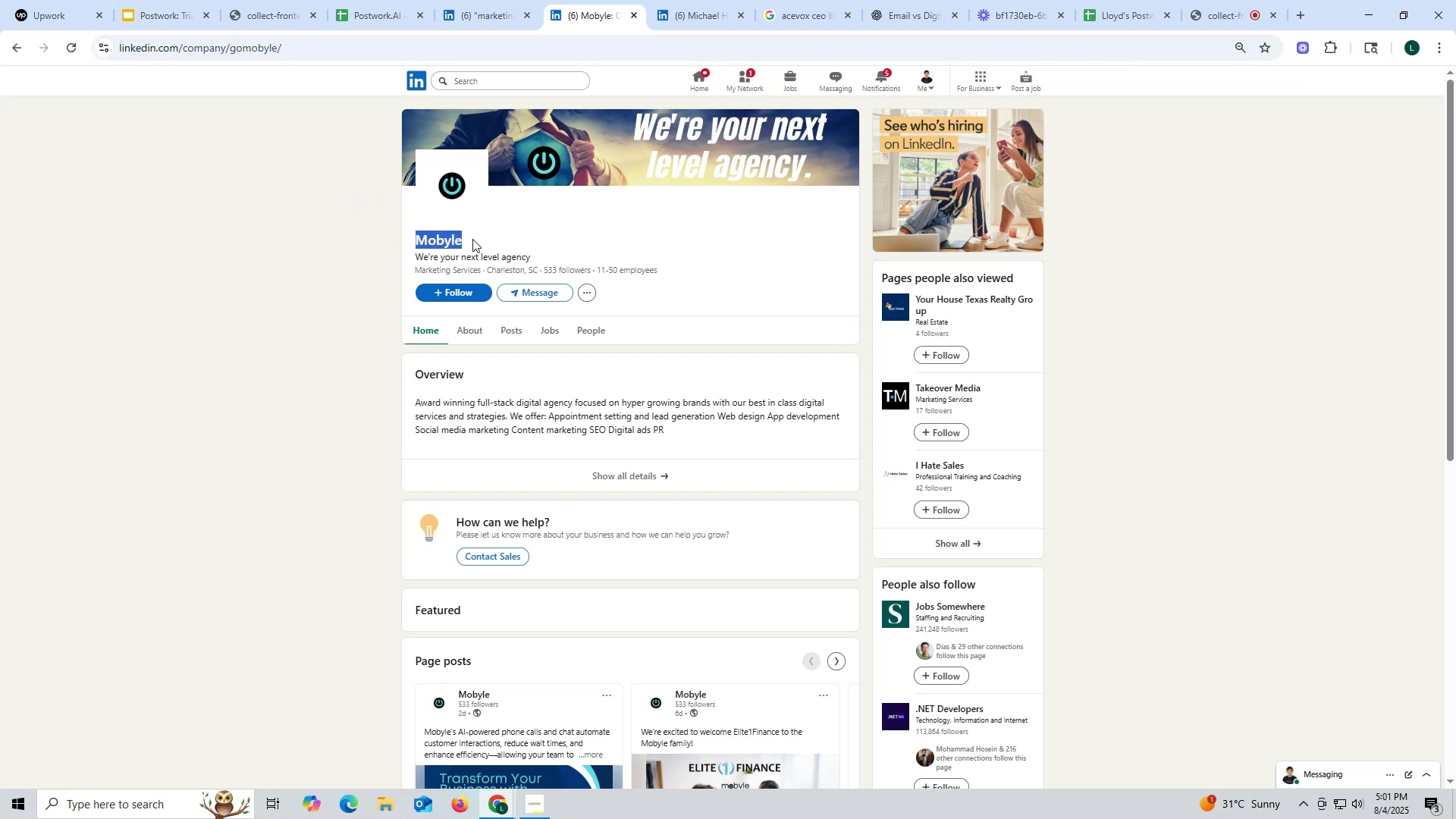 
key(Control+ControlLeft)
 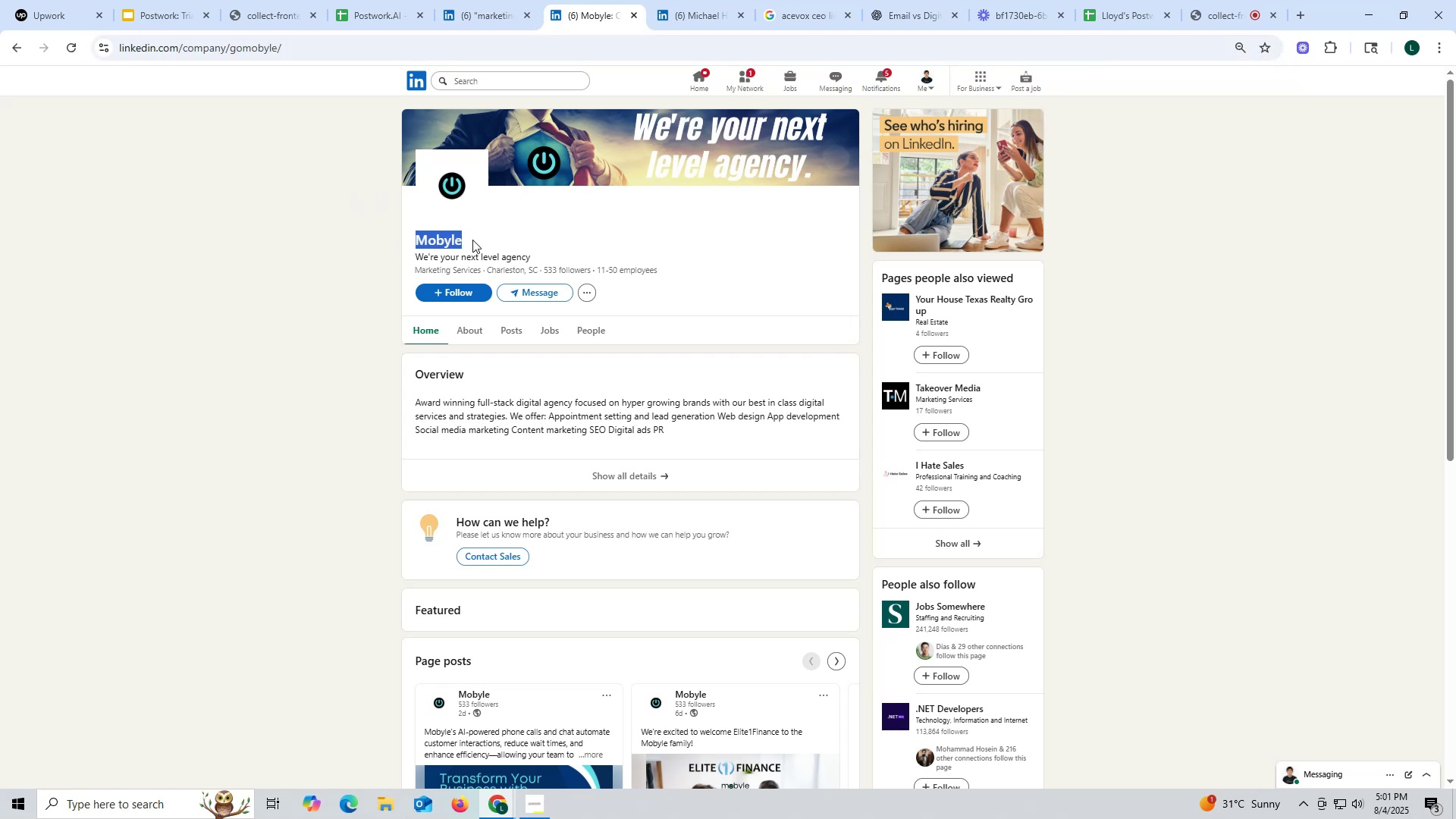 
key(Control+C)
 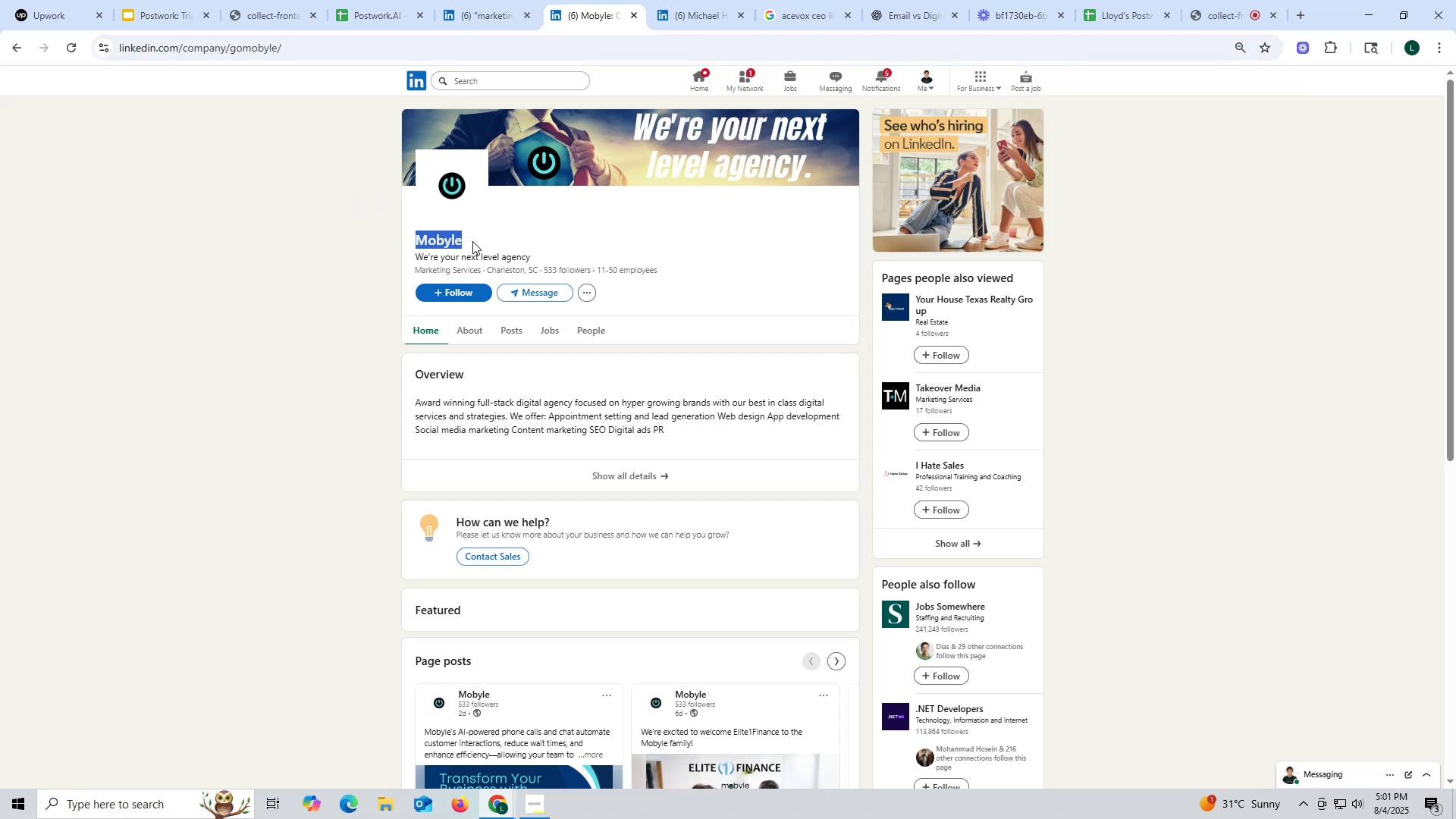 
key(Control+ControlLeft)
 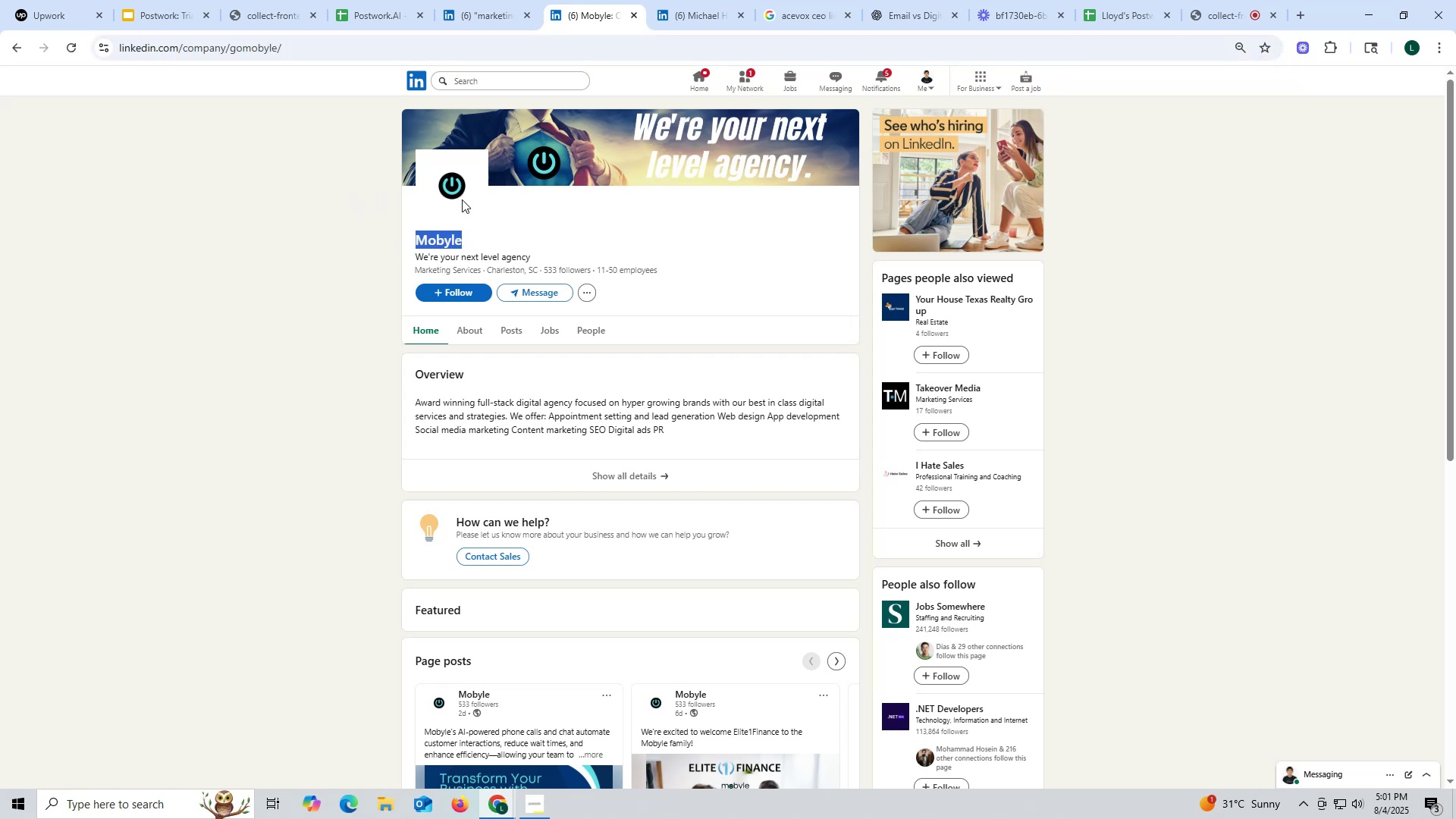 
key(Control+C)
 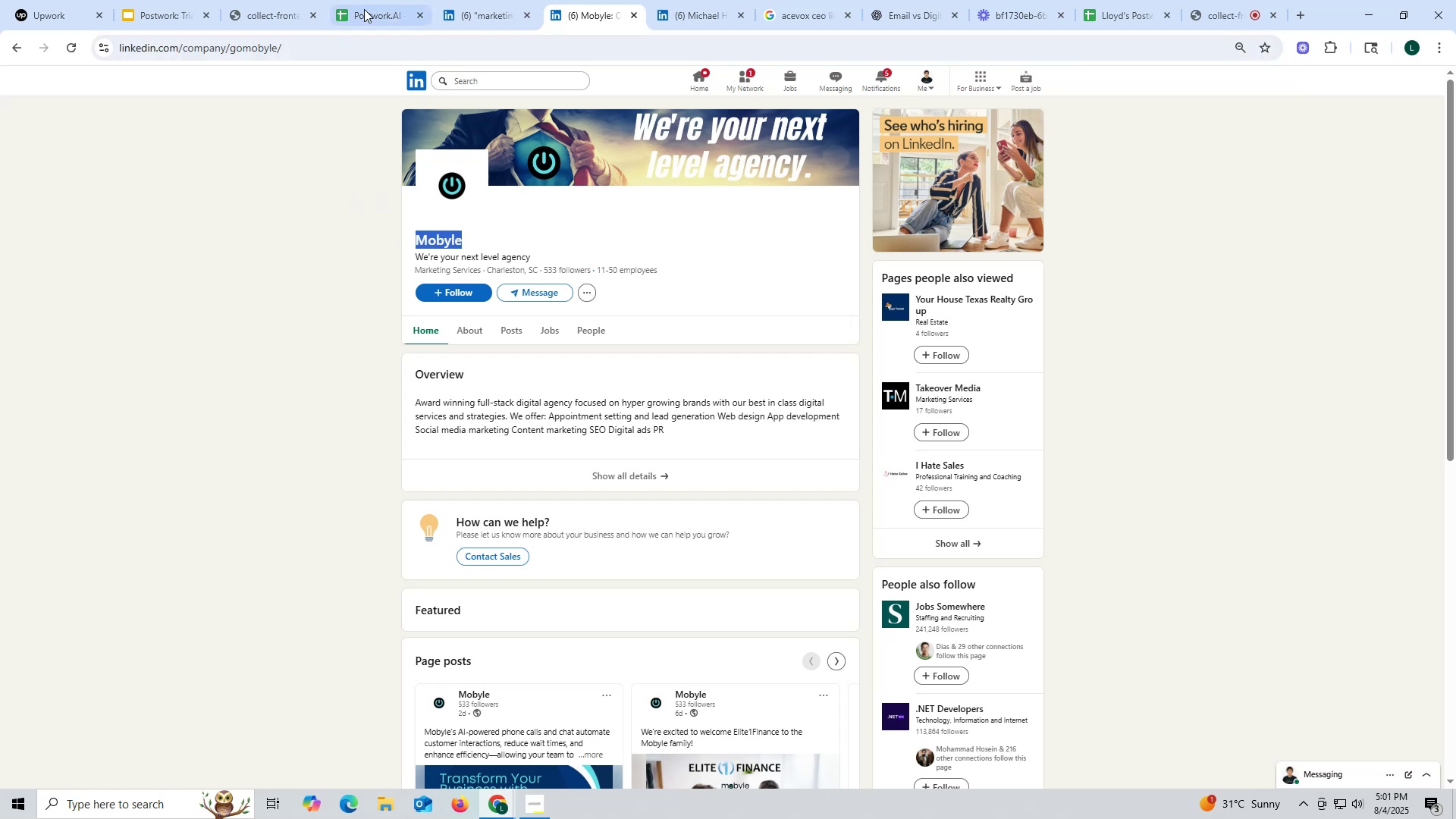 
left_click([364, 8])
 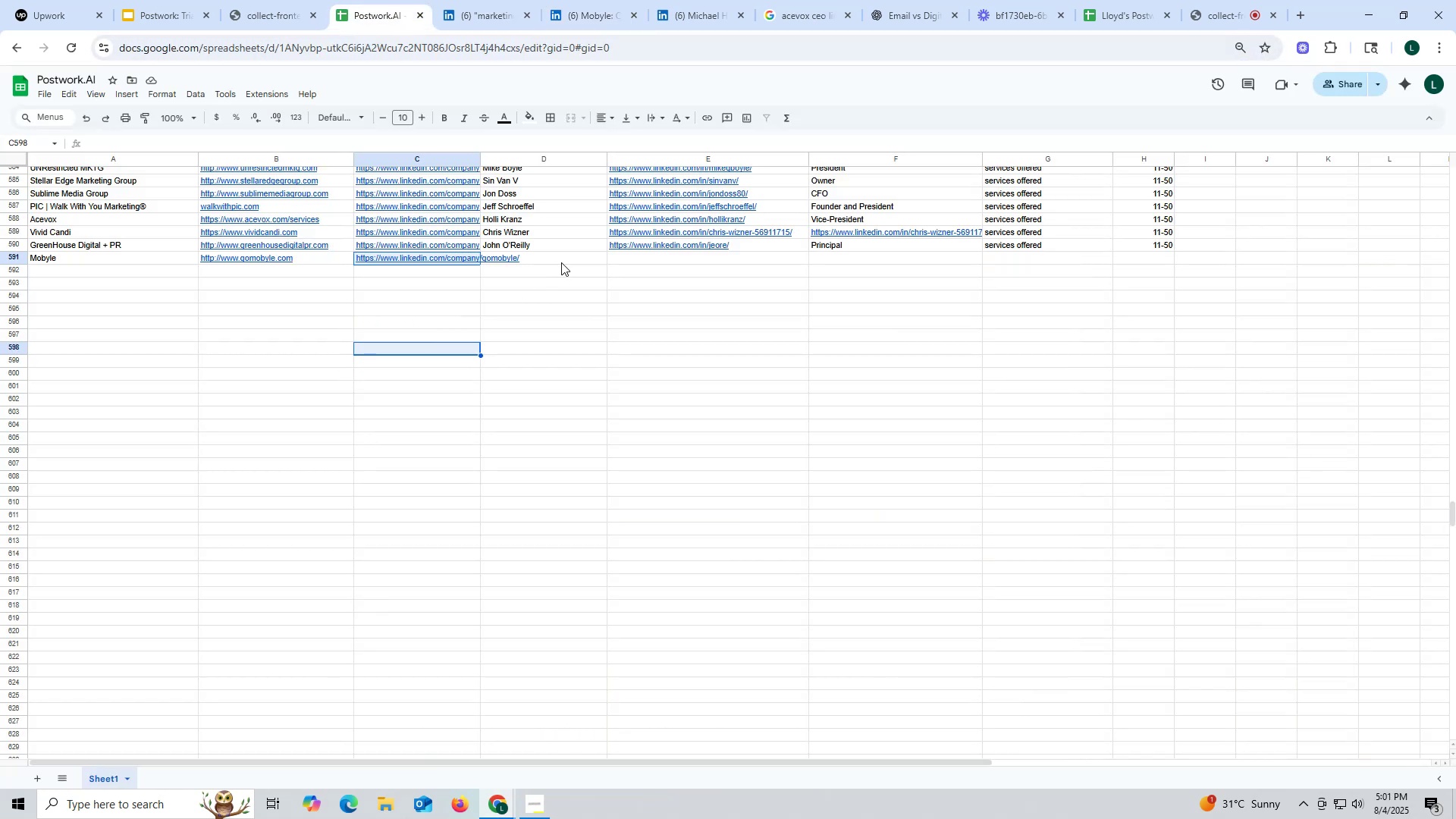 
double_click([561, 262])
 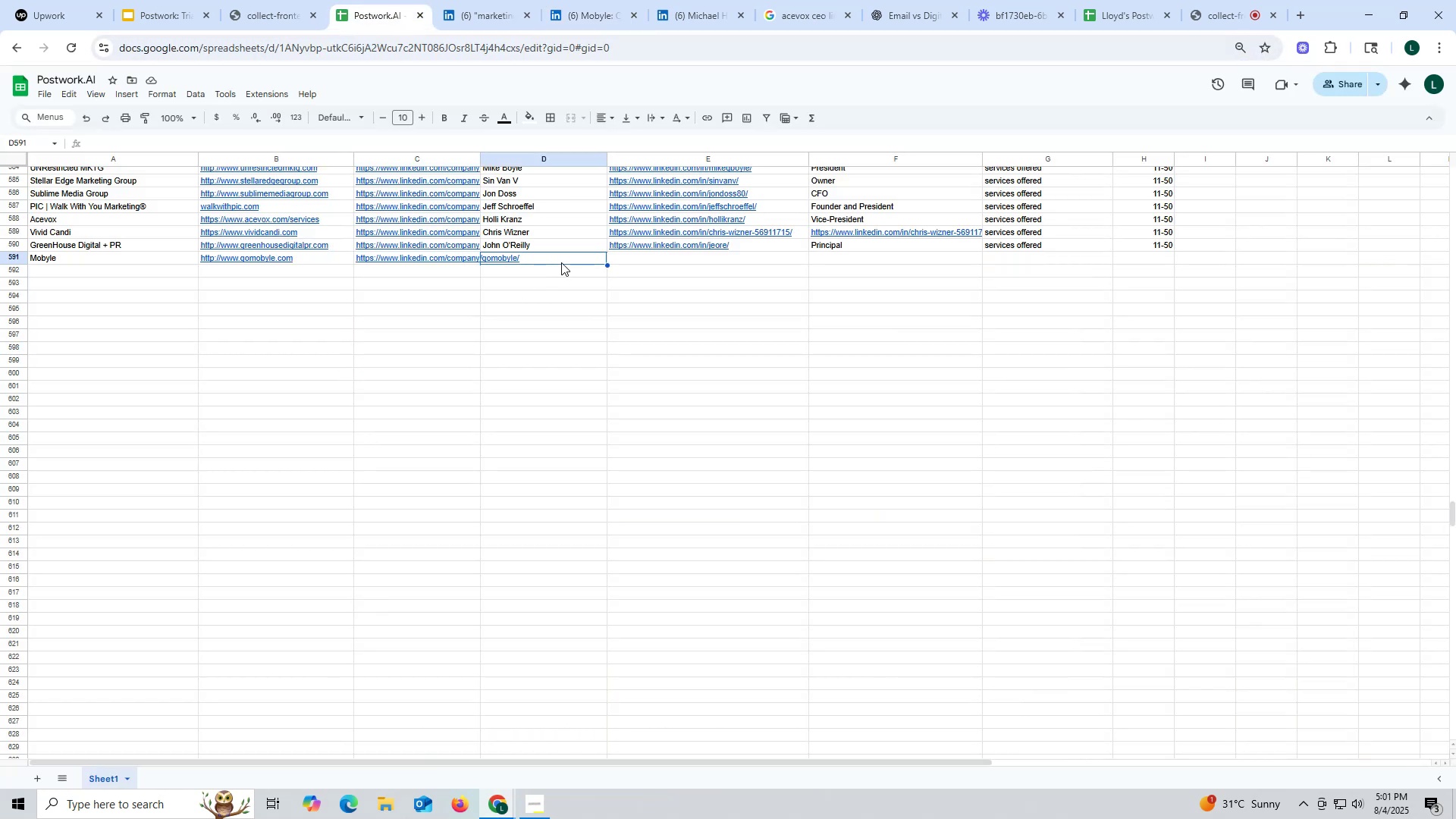 
key(Control+ControlLeft)
 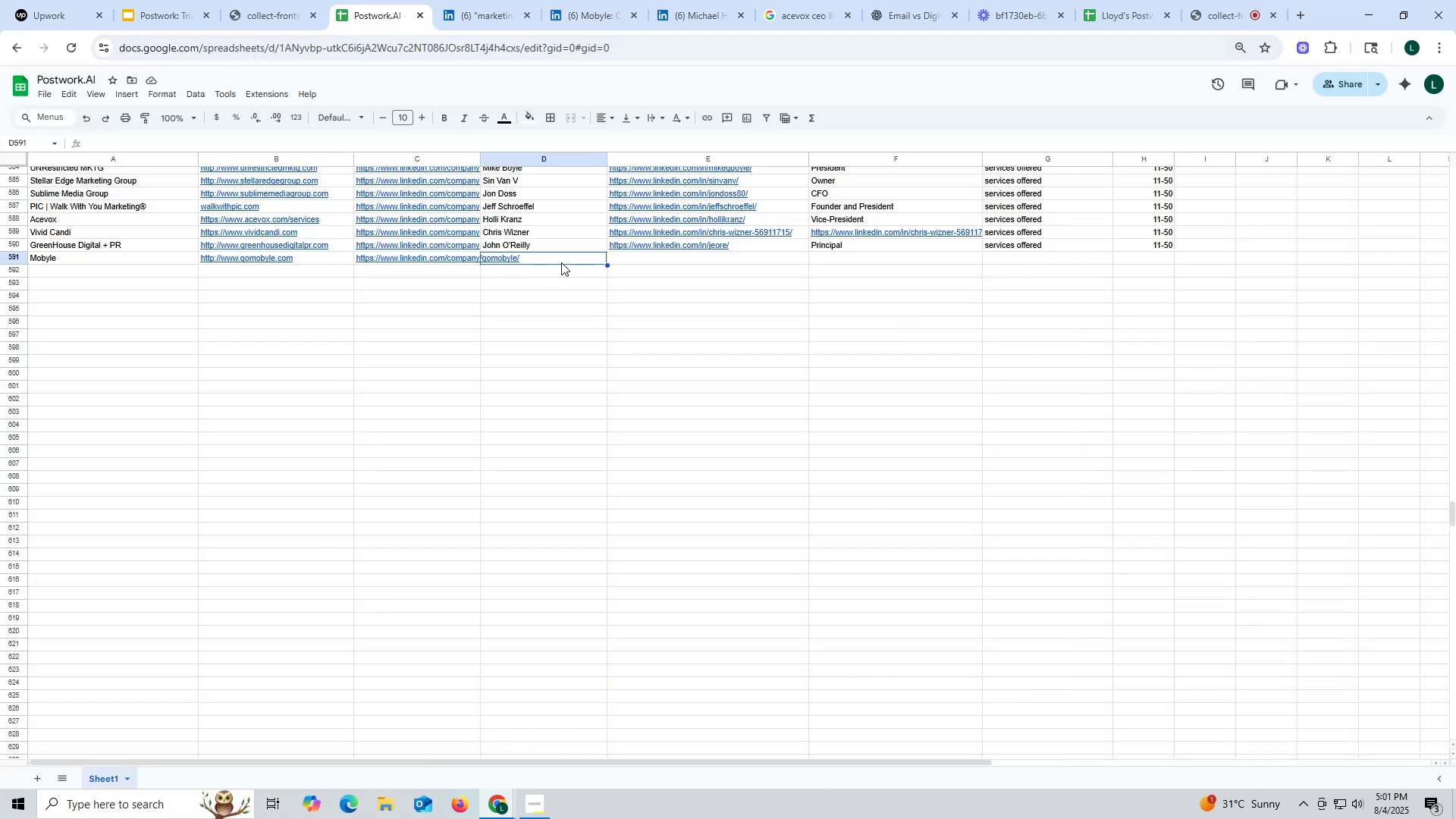 
key(Control+V)
 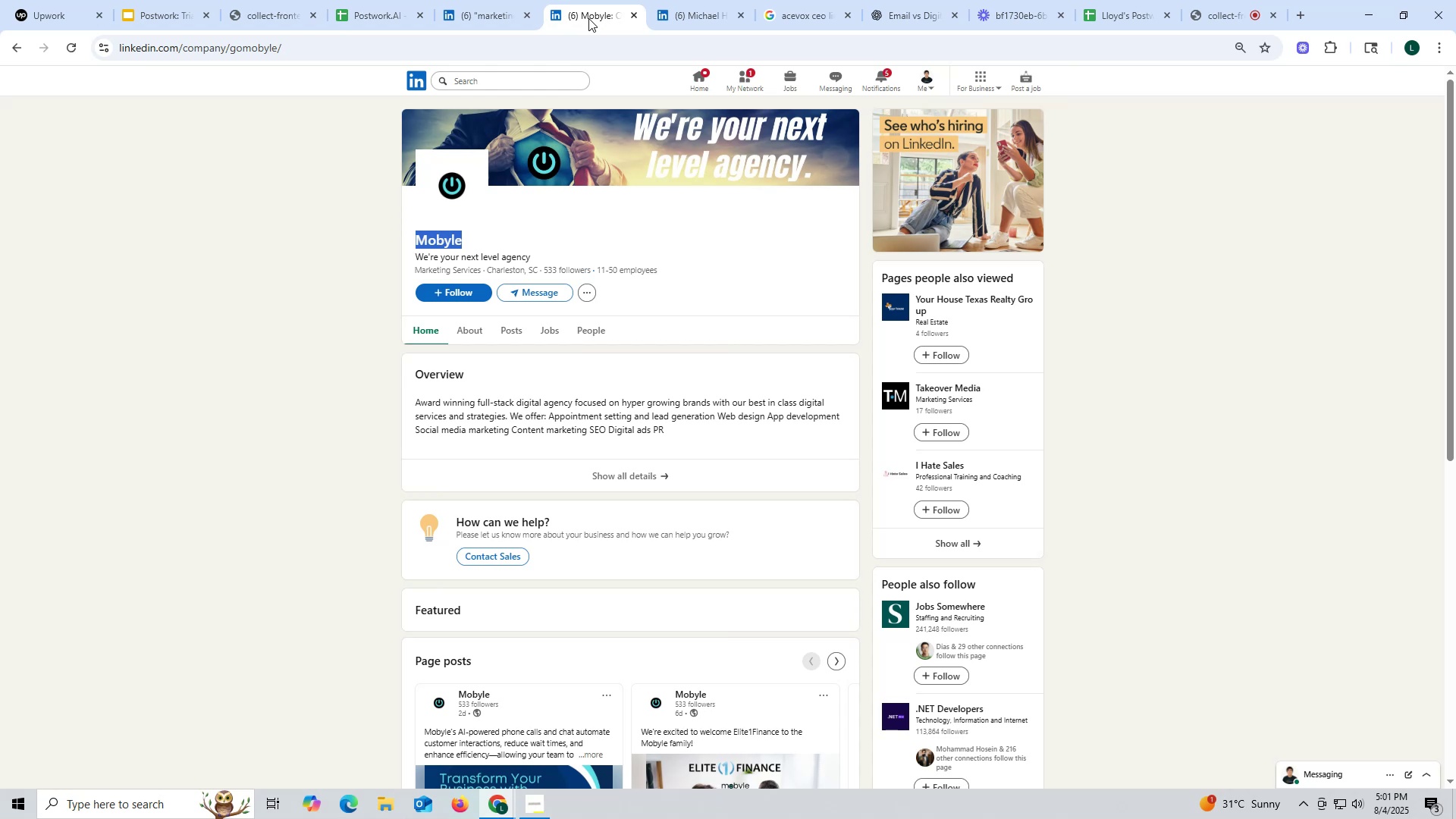 
wait(11.62)
 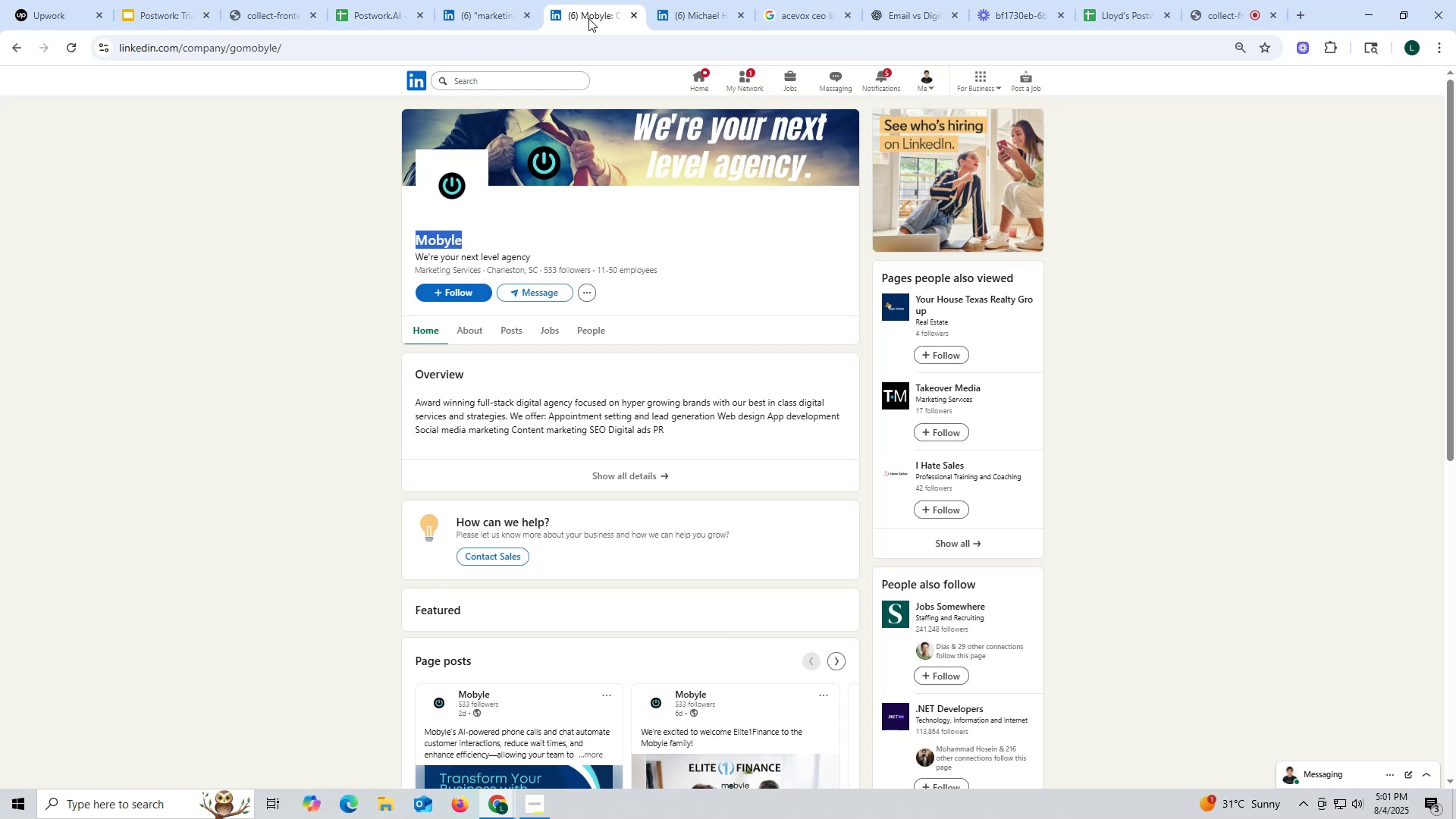 
double_click([269, 49])
 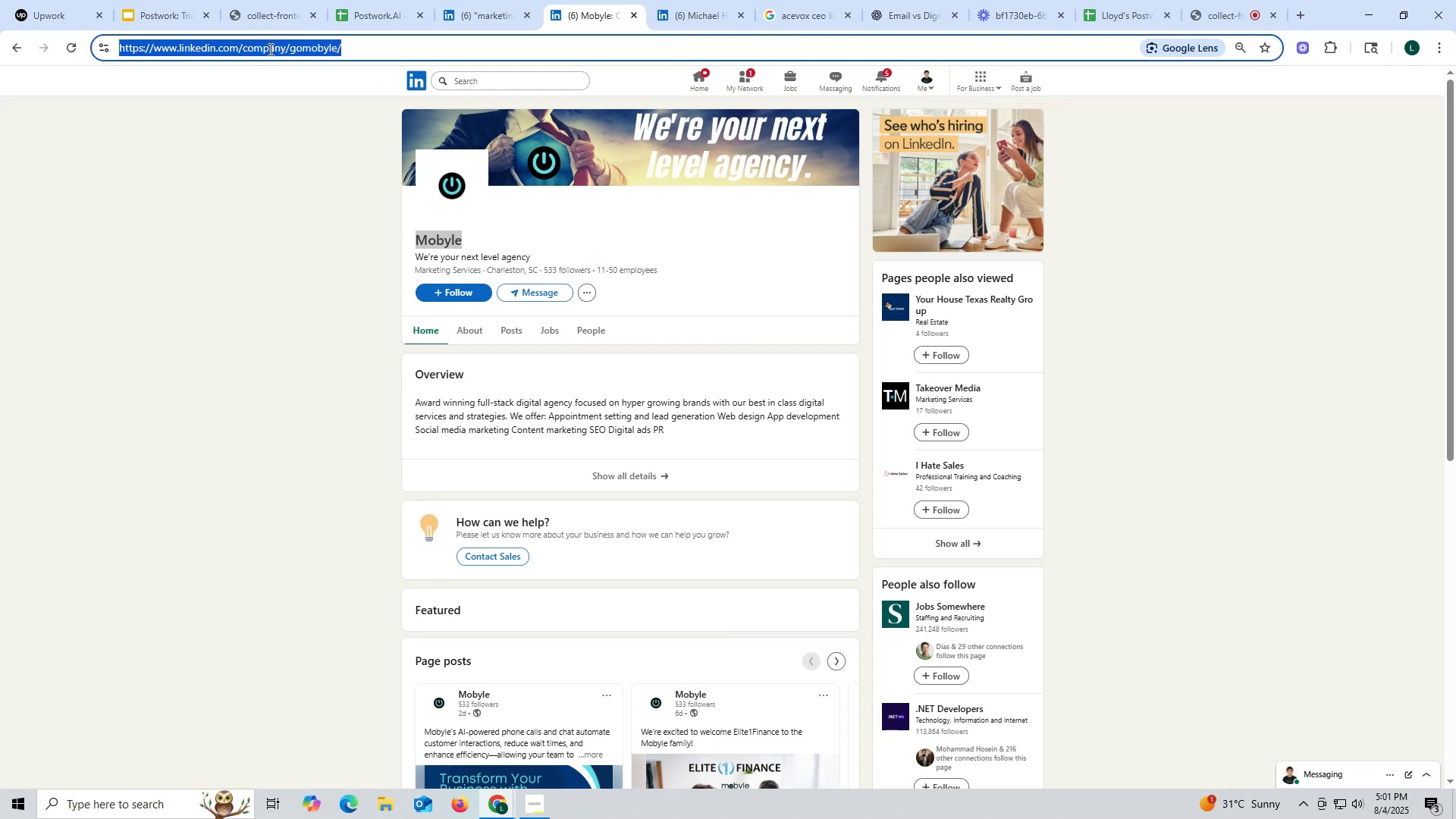 
triple_click([269, 49])
 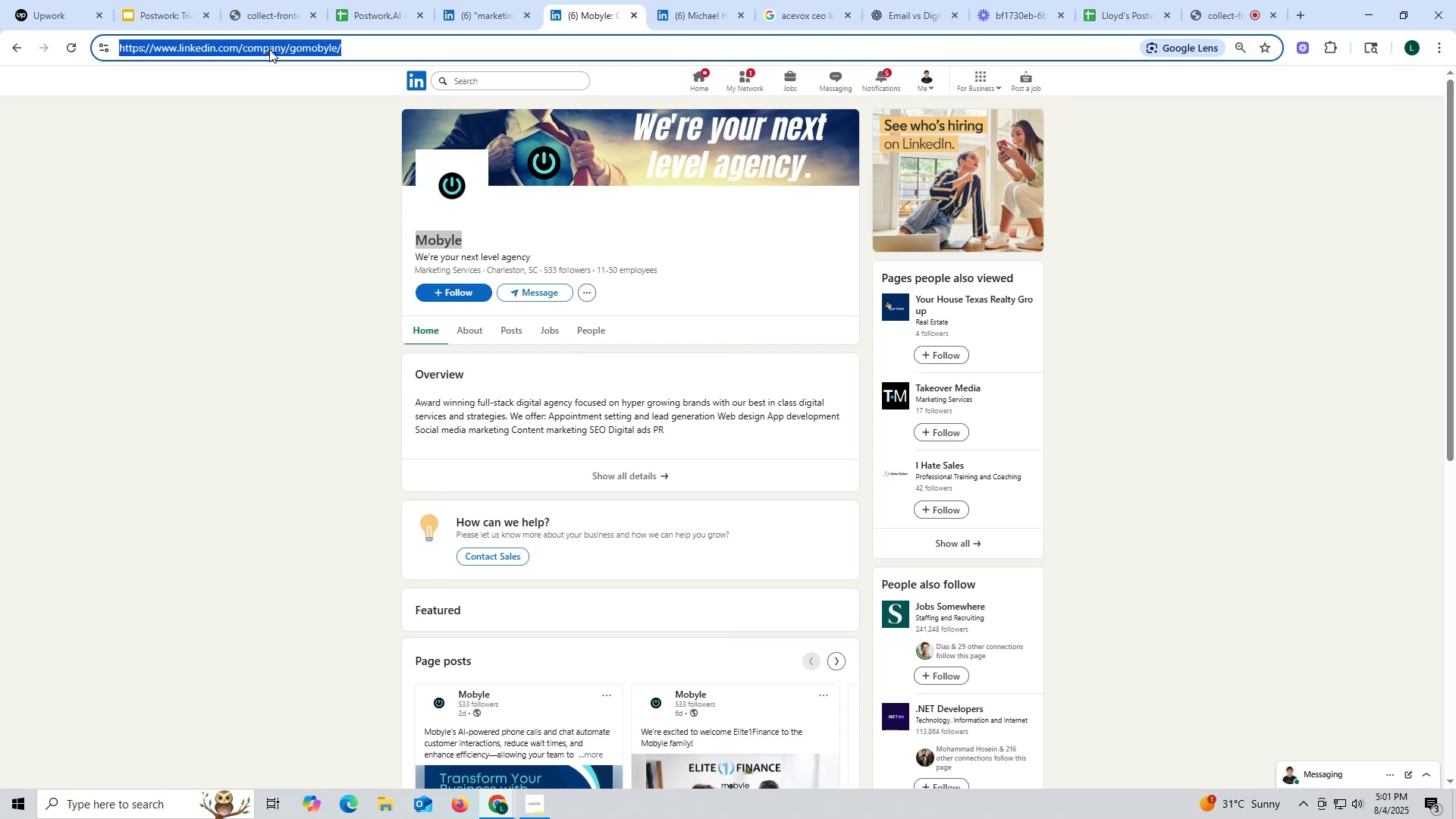 
key(Control+ControlLeft)
 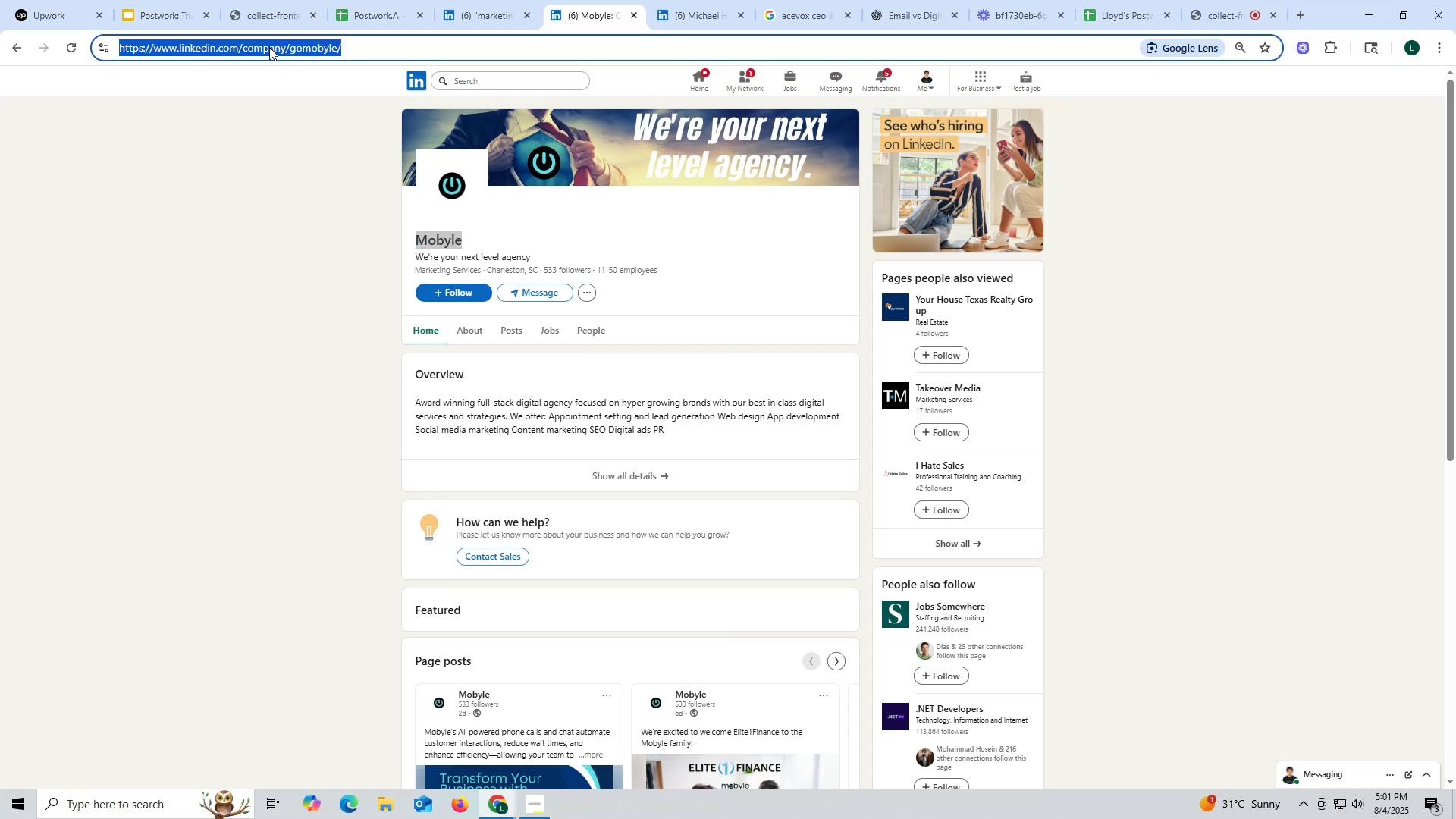 
key(Control+C)
 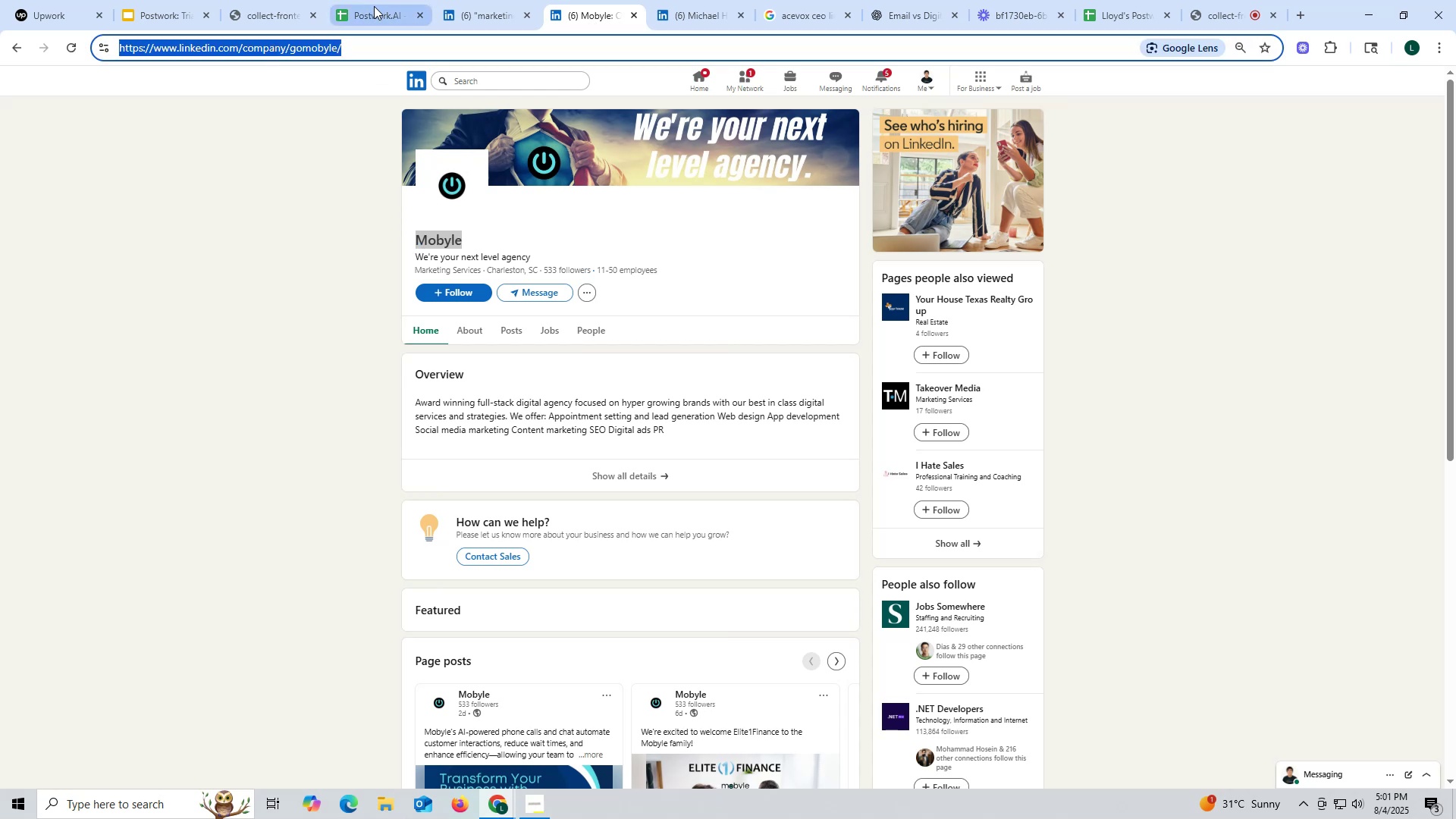 
left_click([374, 6])
 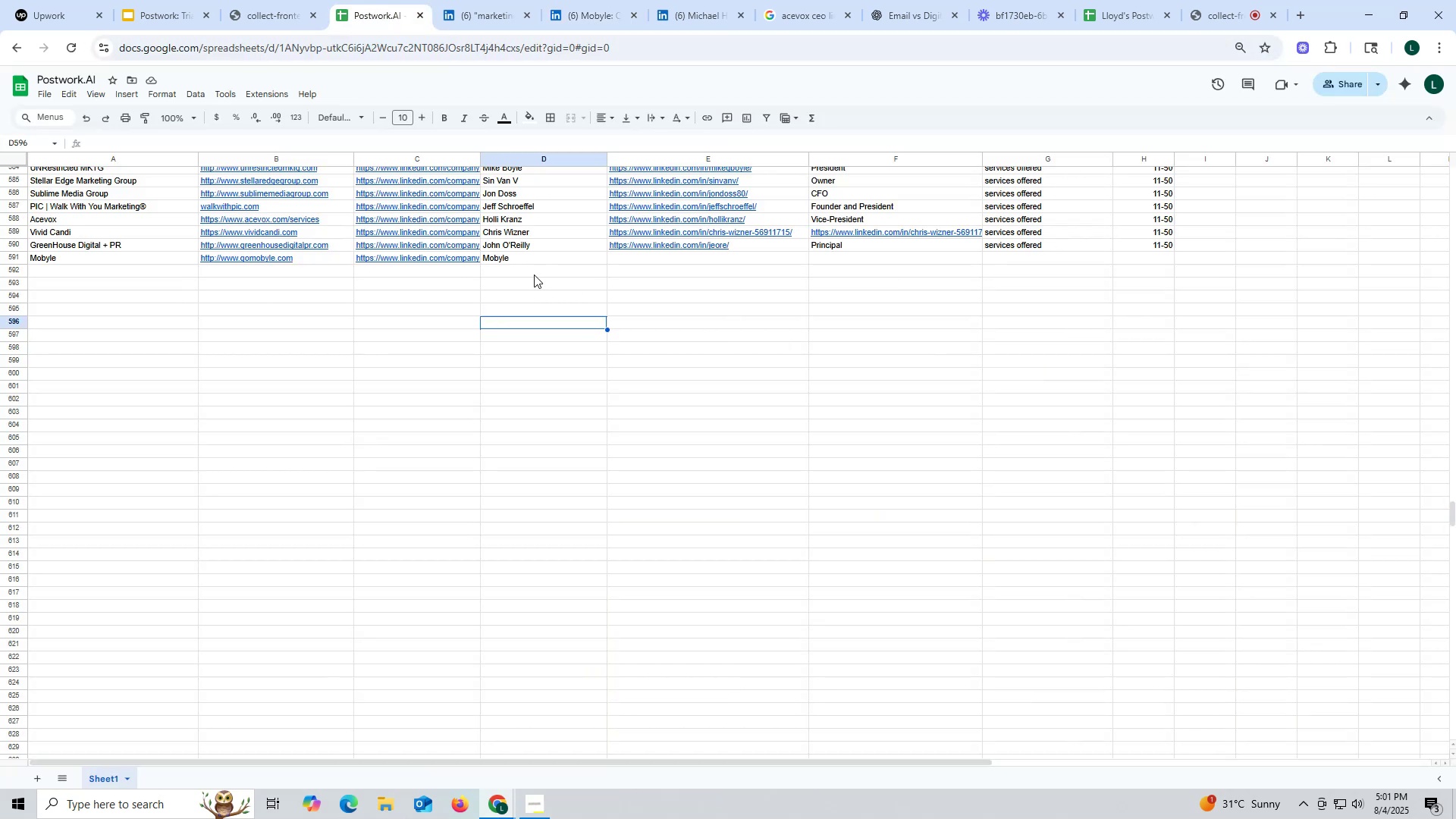 
double_click([641, 259])
 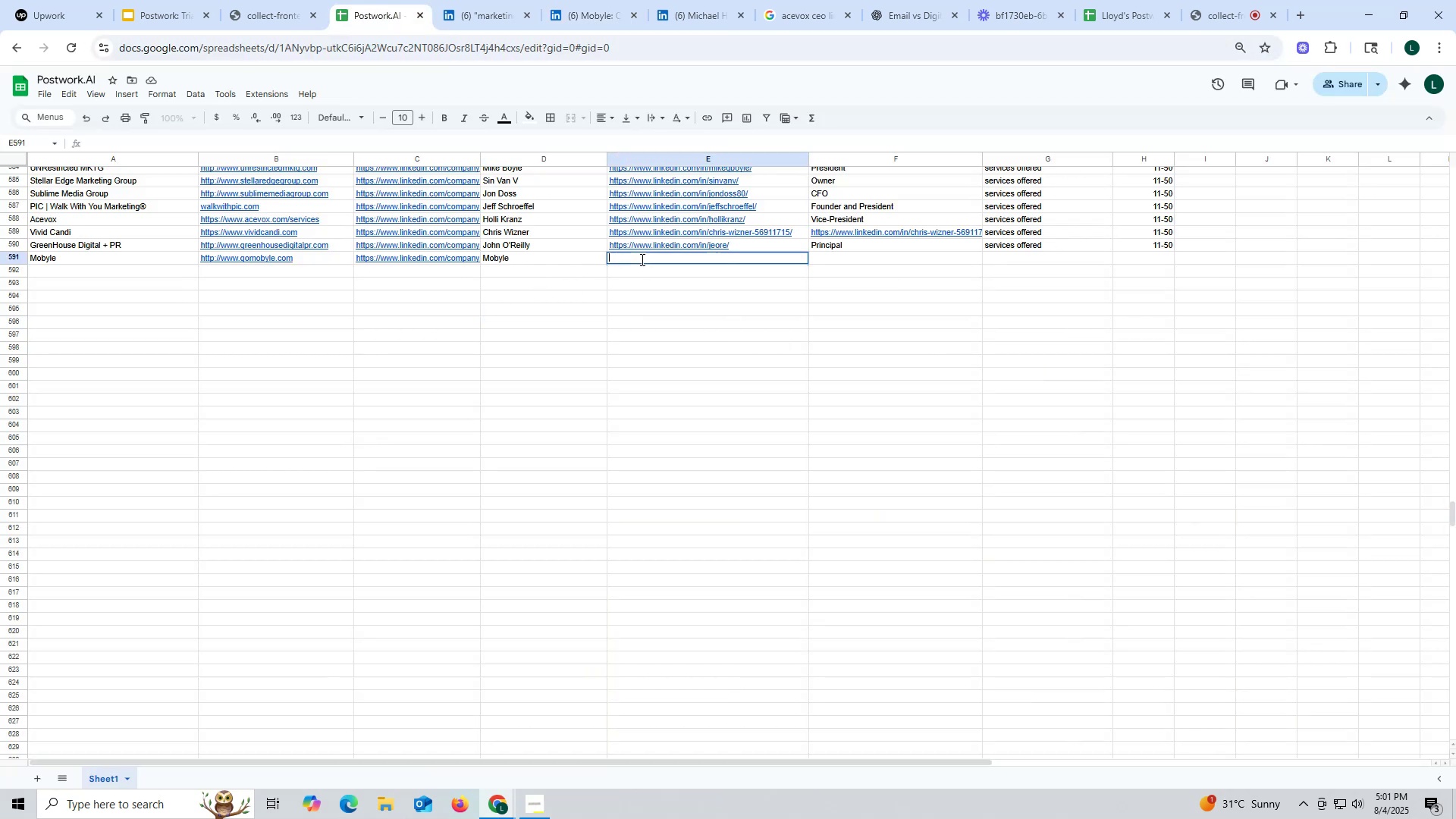 
key(Control+ControlLeft)
 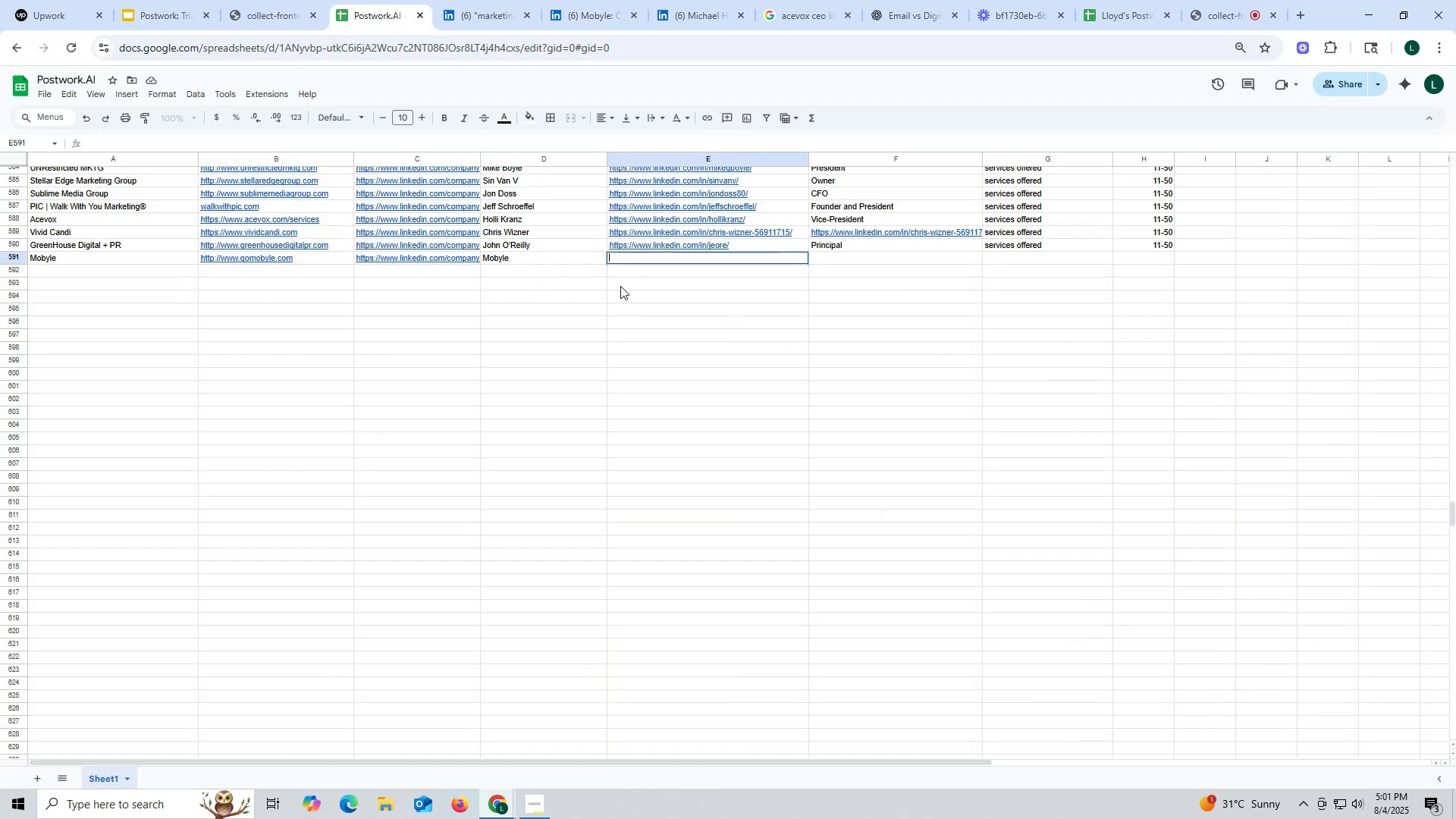 
key(Control+V)
 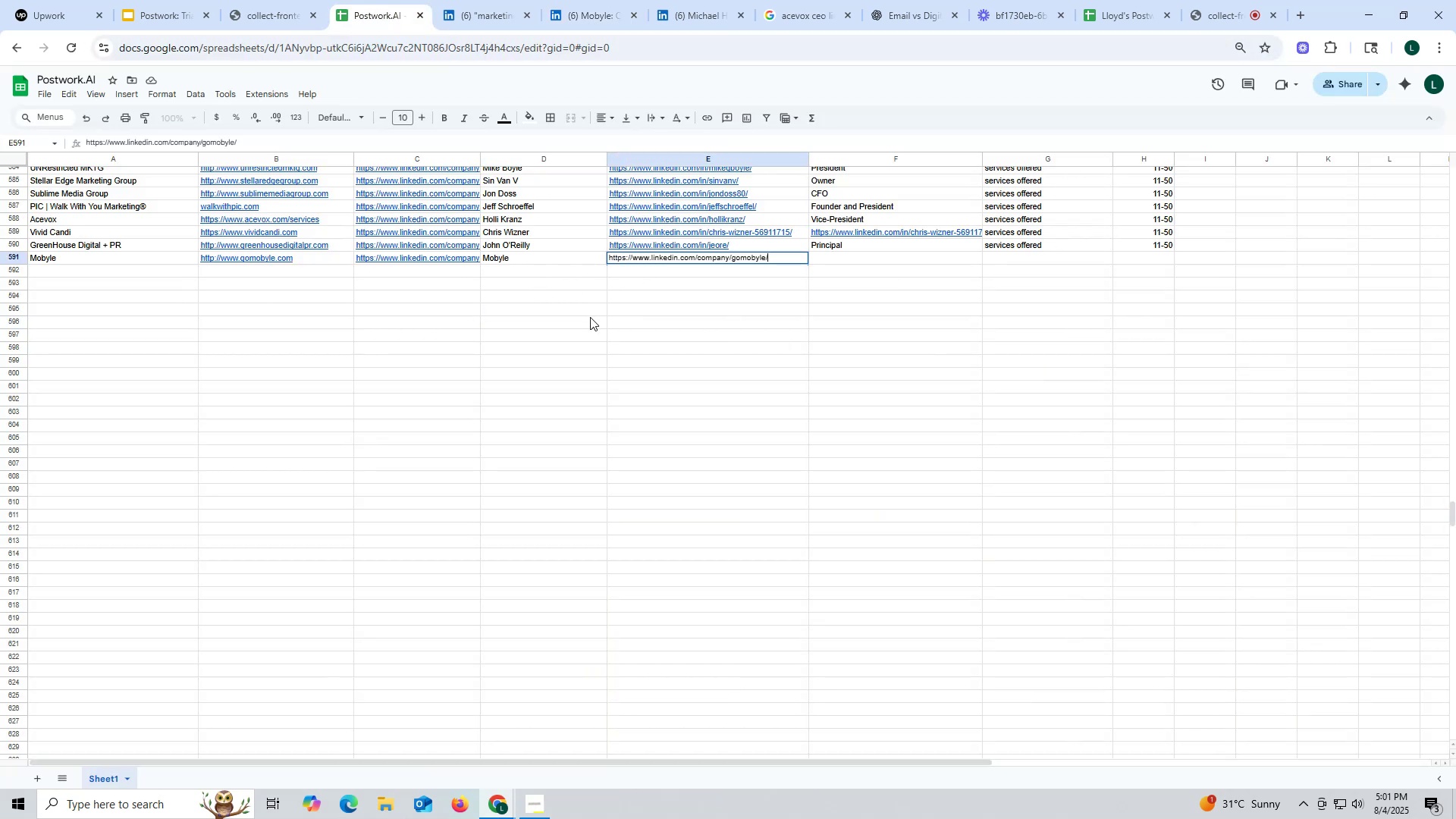 
left_click([590, 317])
 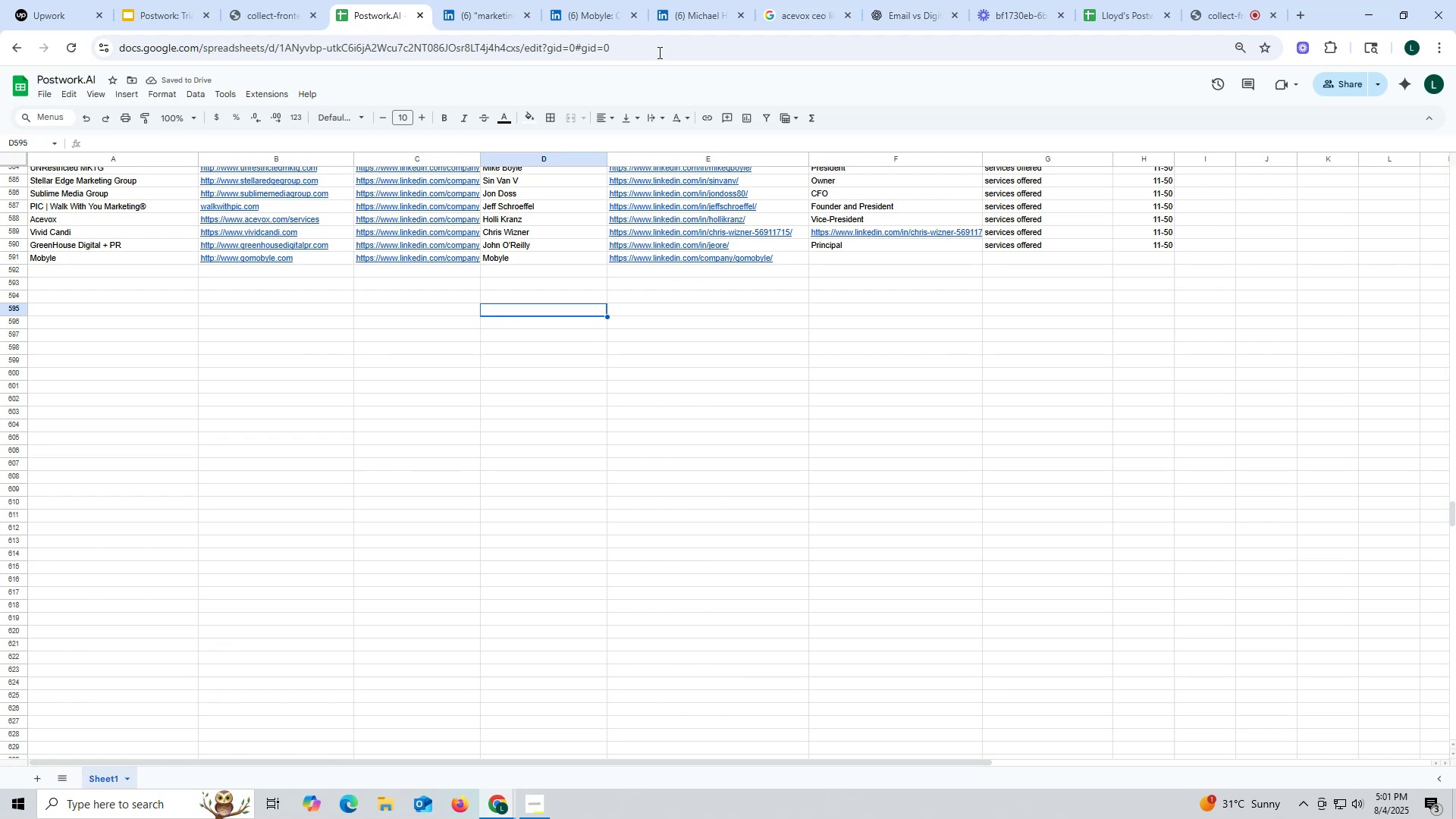 
mouse_move([608, 11])
 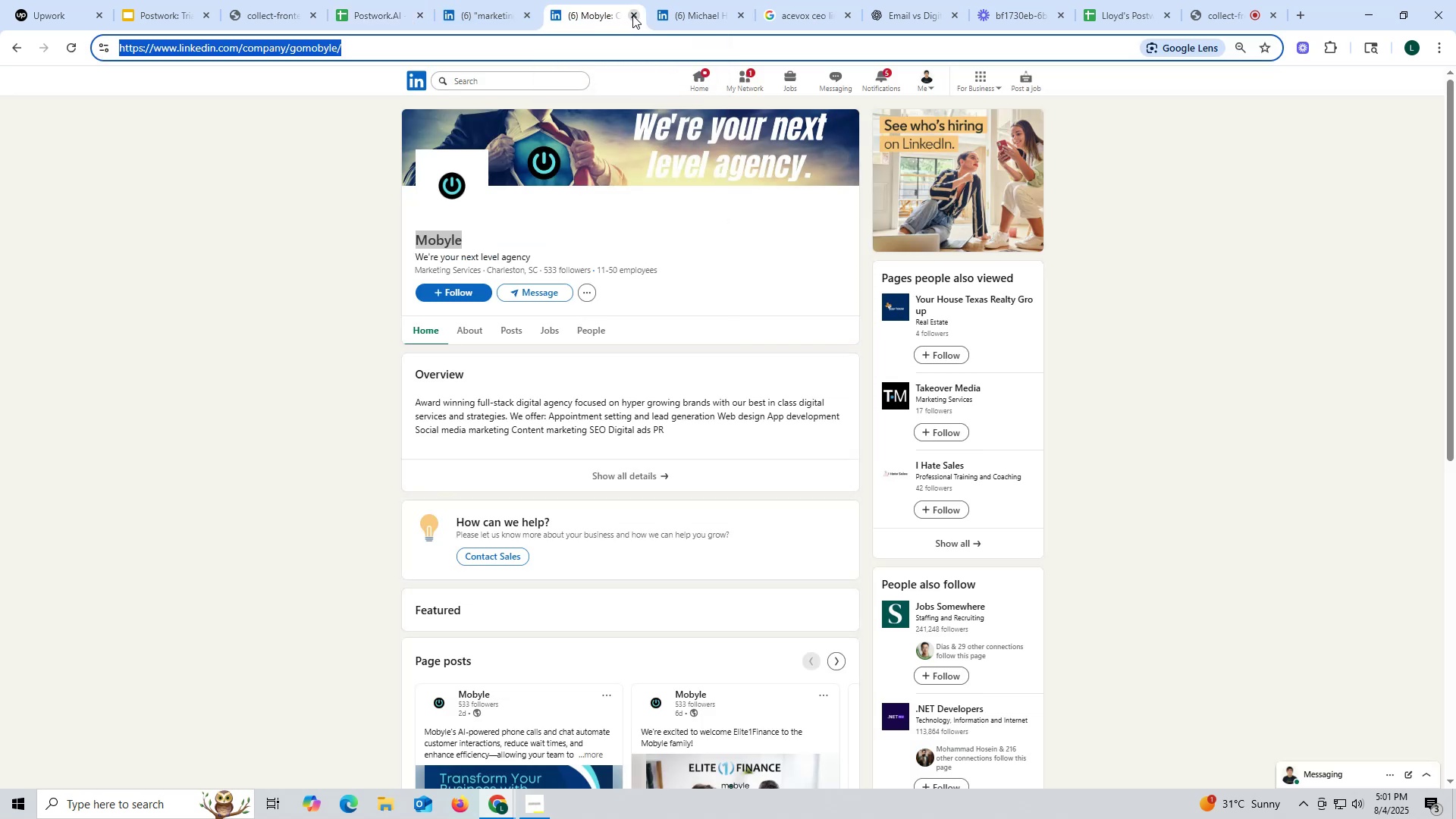 
left_click([632, 12])
 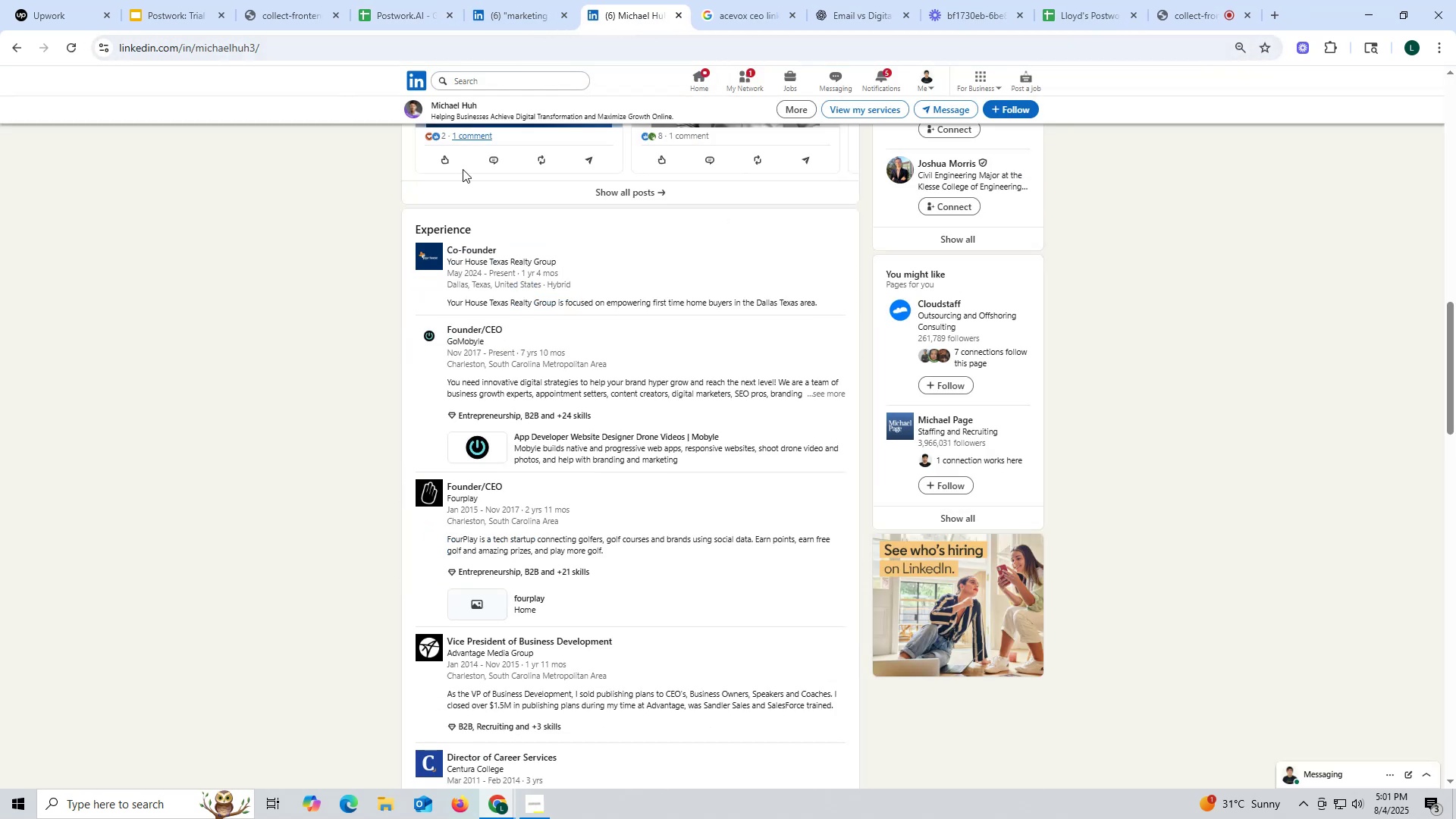 
scroll: coordinate [437, 221], scroll_direction: up, amount: 22.0
 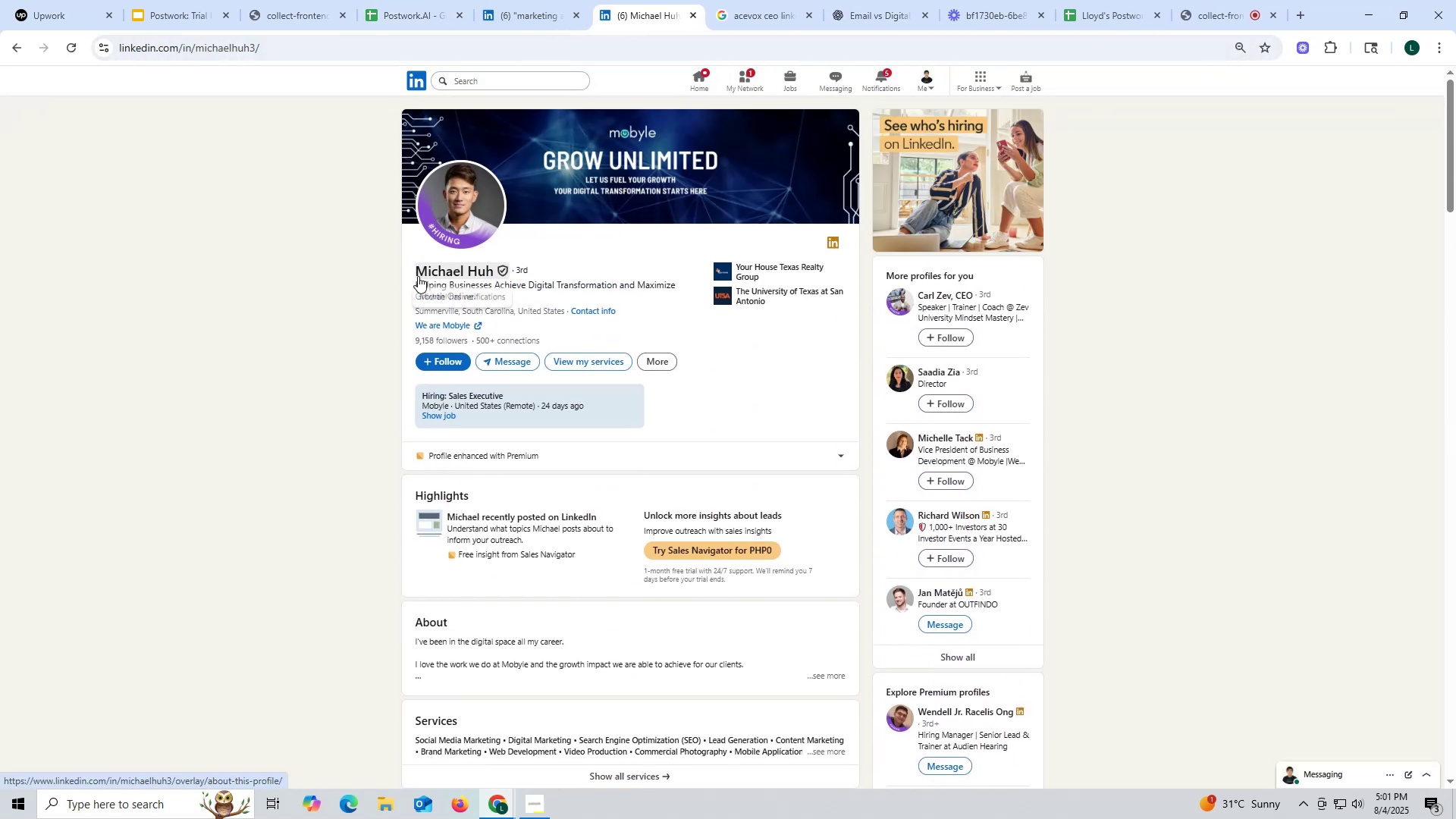 
left_click_drag(start_coordinate=[404, 268], to_coordinate=[492, 271])
 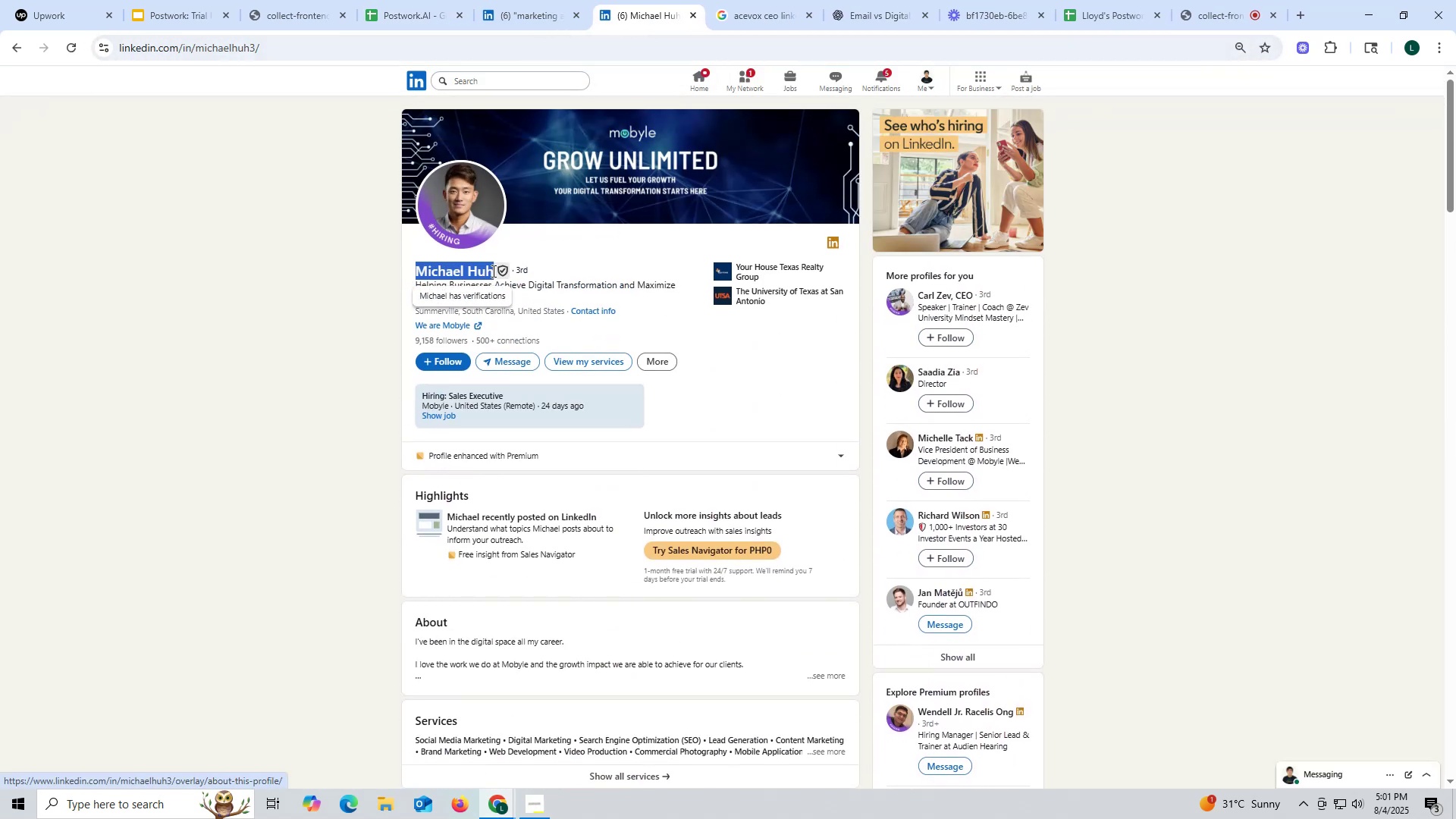 
key(Control+ControlLeft)
 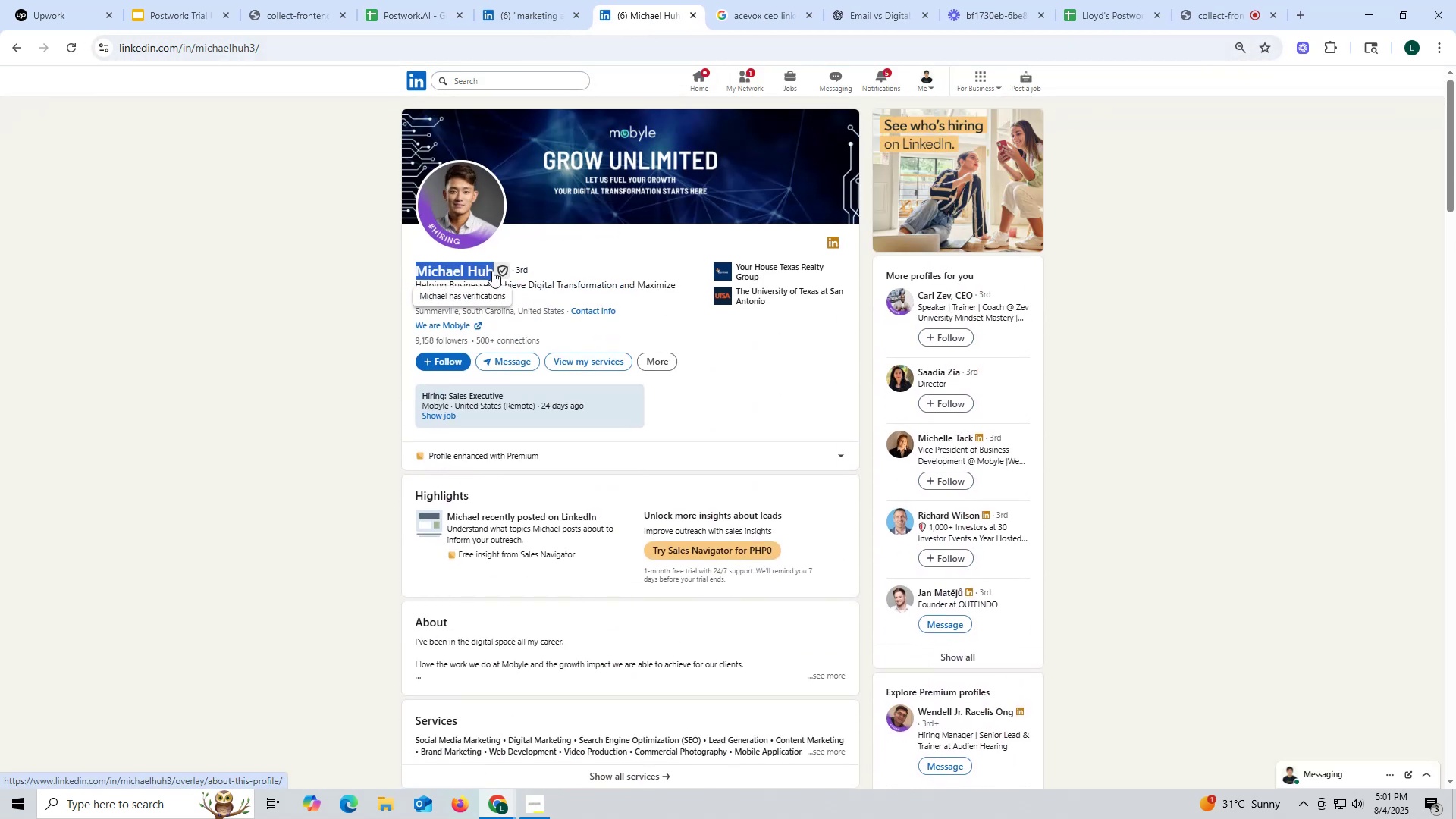 
key(Control+C)
 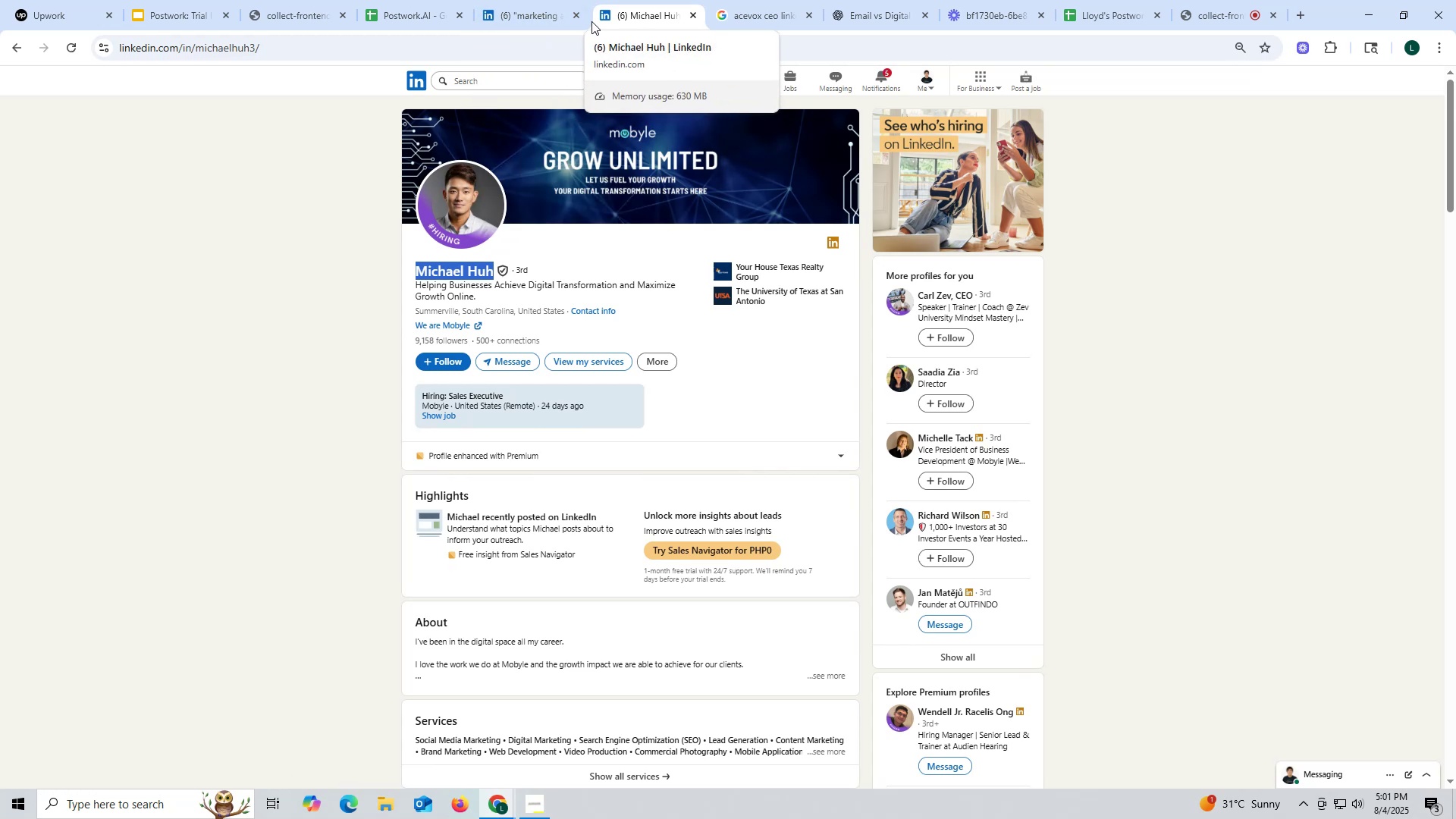 
left_click([538, 11])
 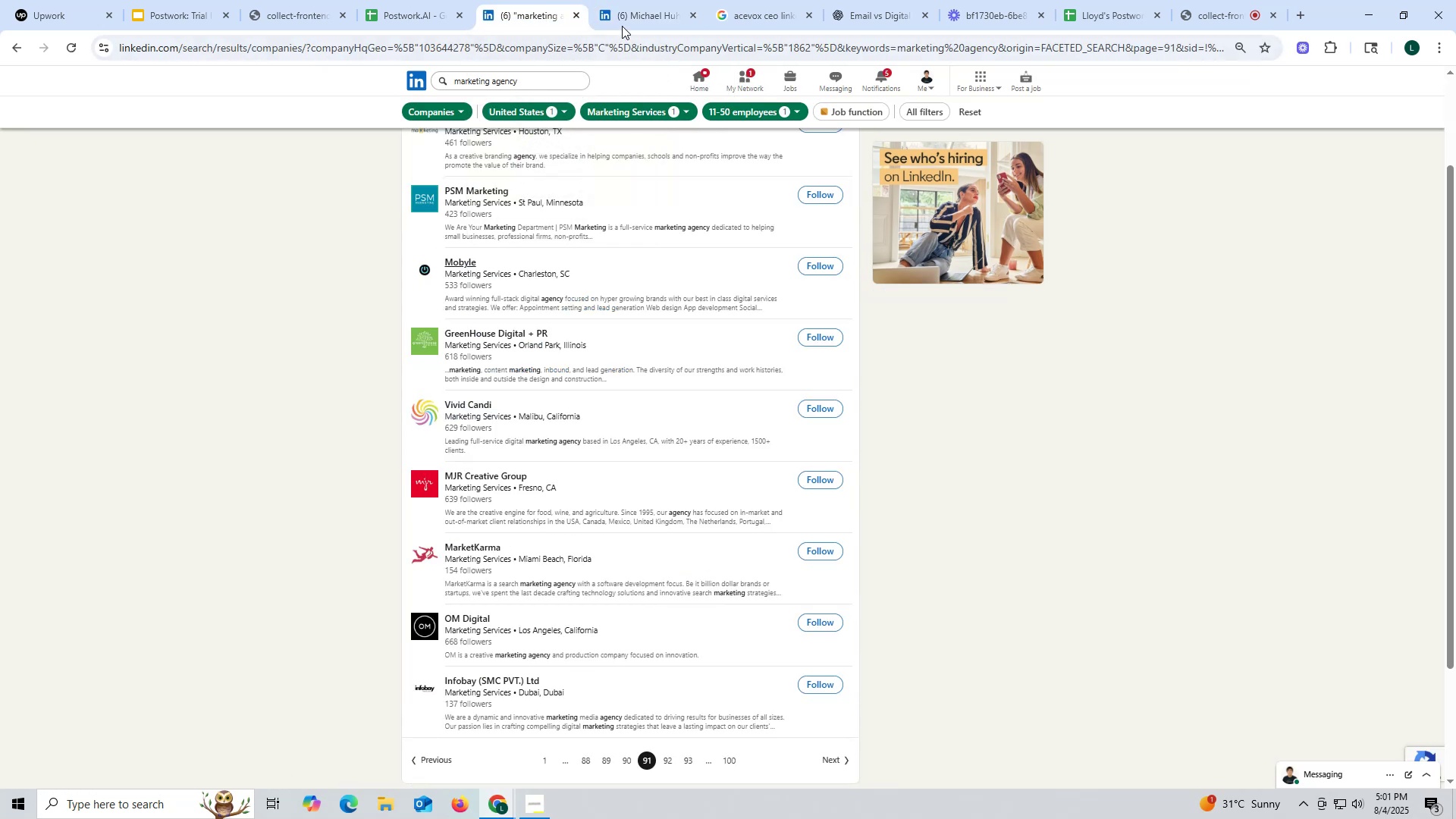 
left_click([638, 12])
 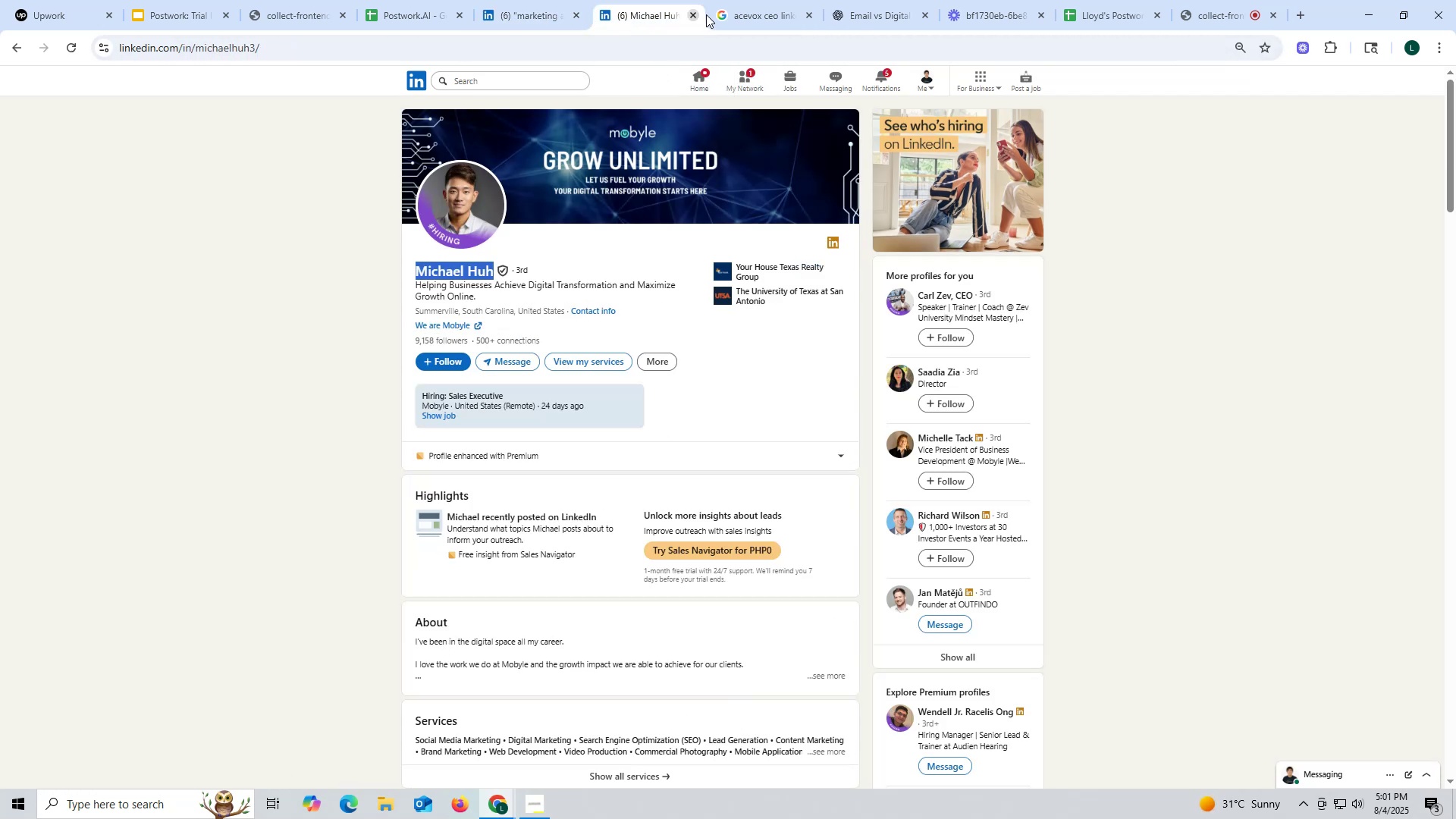 
left_click([756, 14])
 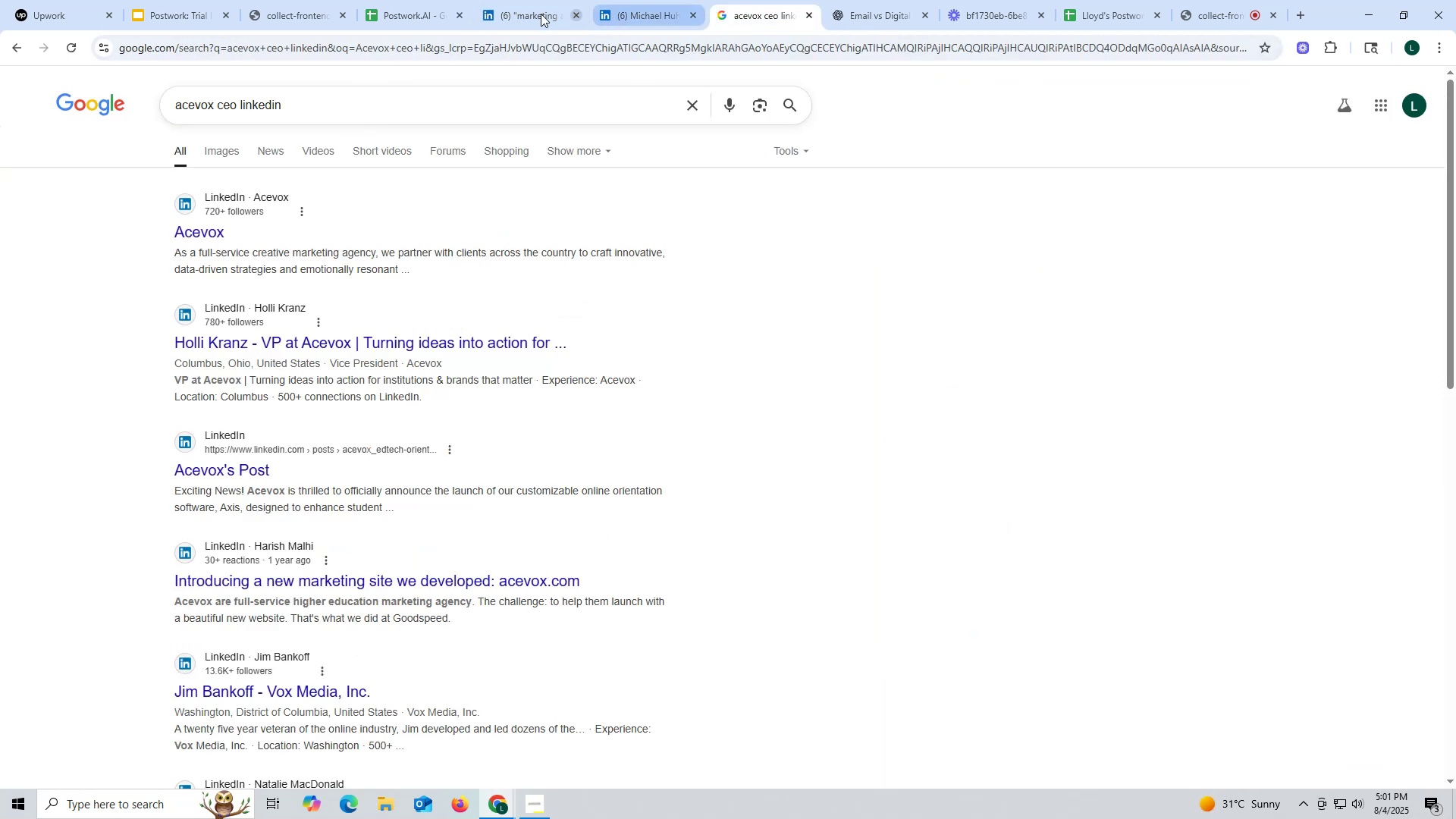 
left_click([418, 7])
 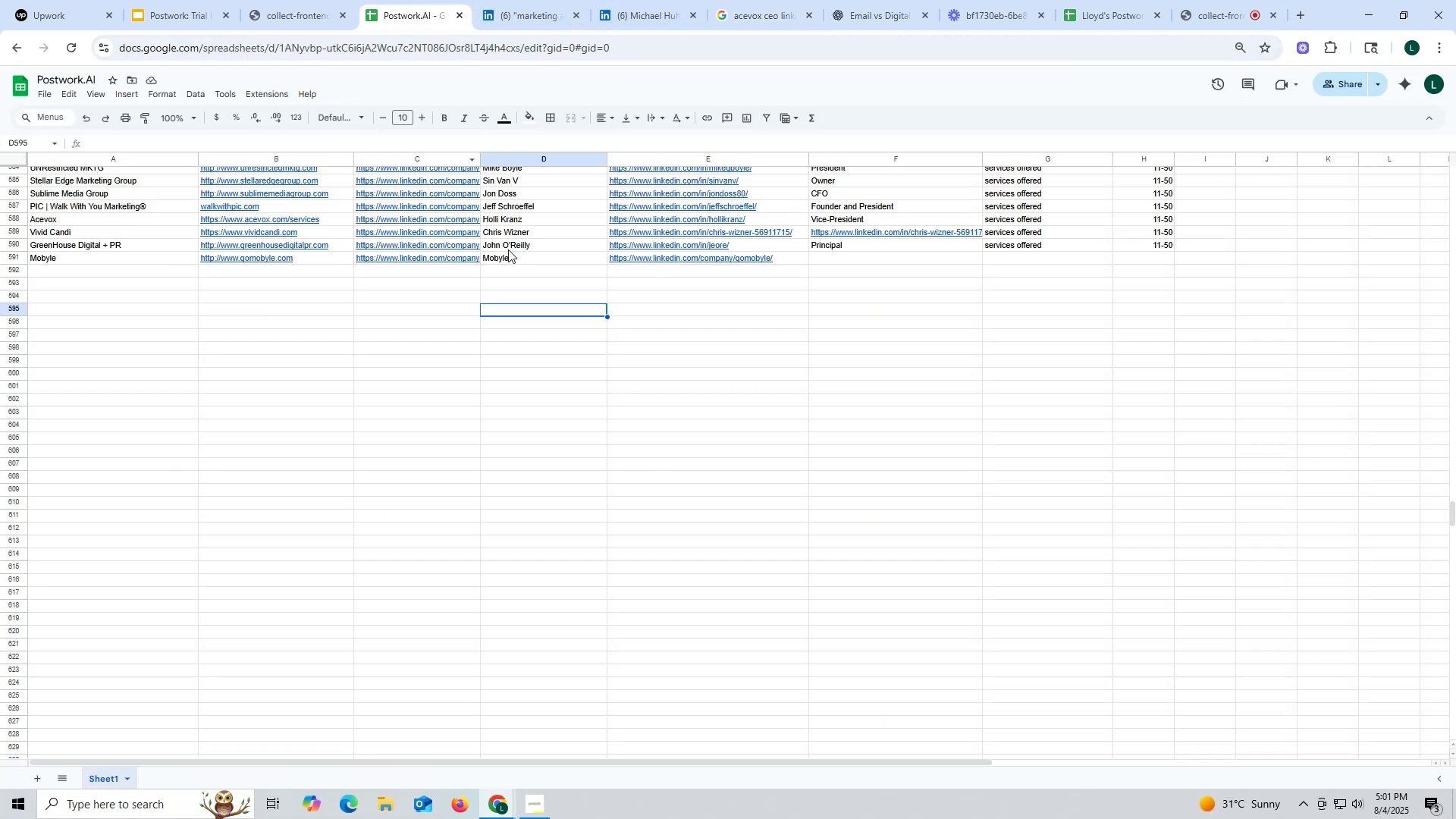 
double_click([538, 259])
 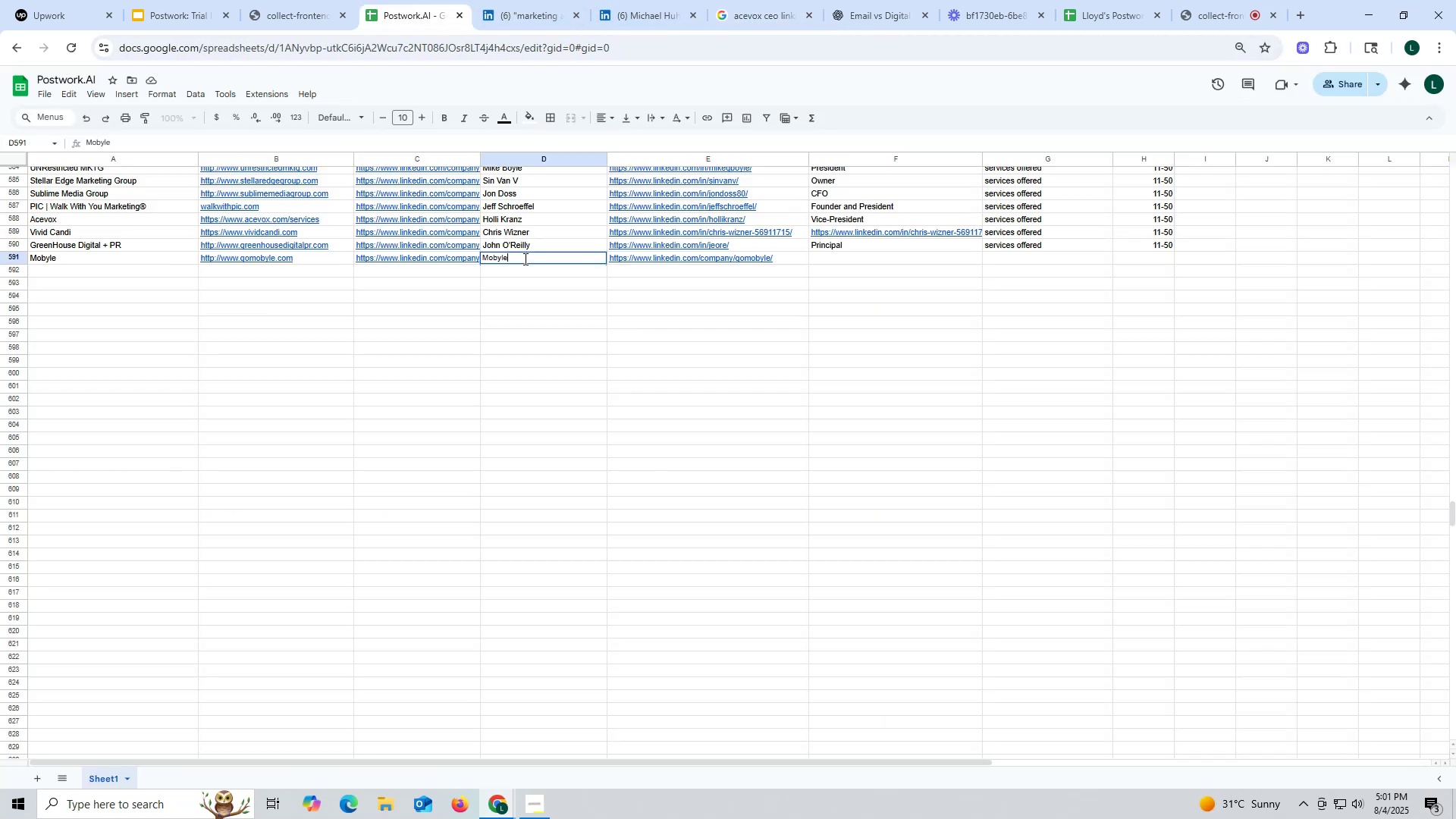 
left_click_drag(start_coordinate=[524, 259], to_coordinate=[447, 259])
 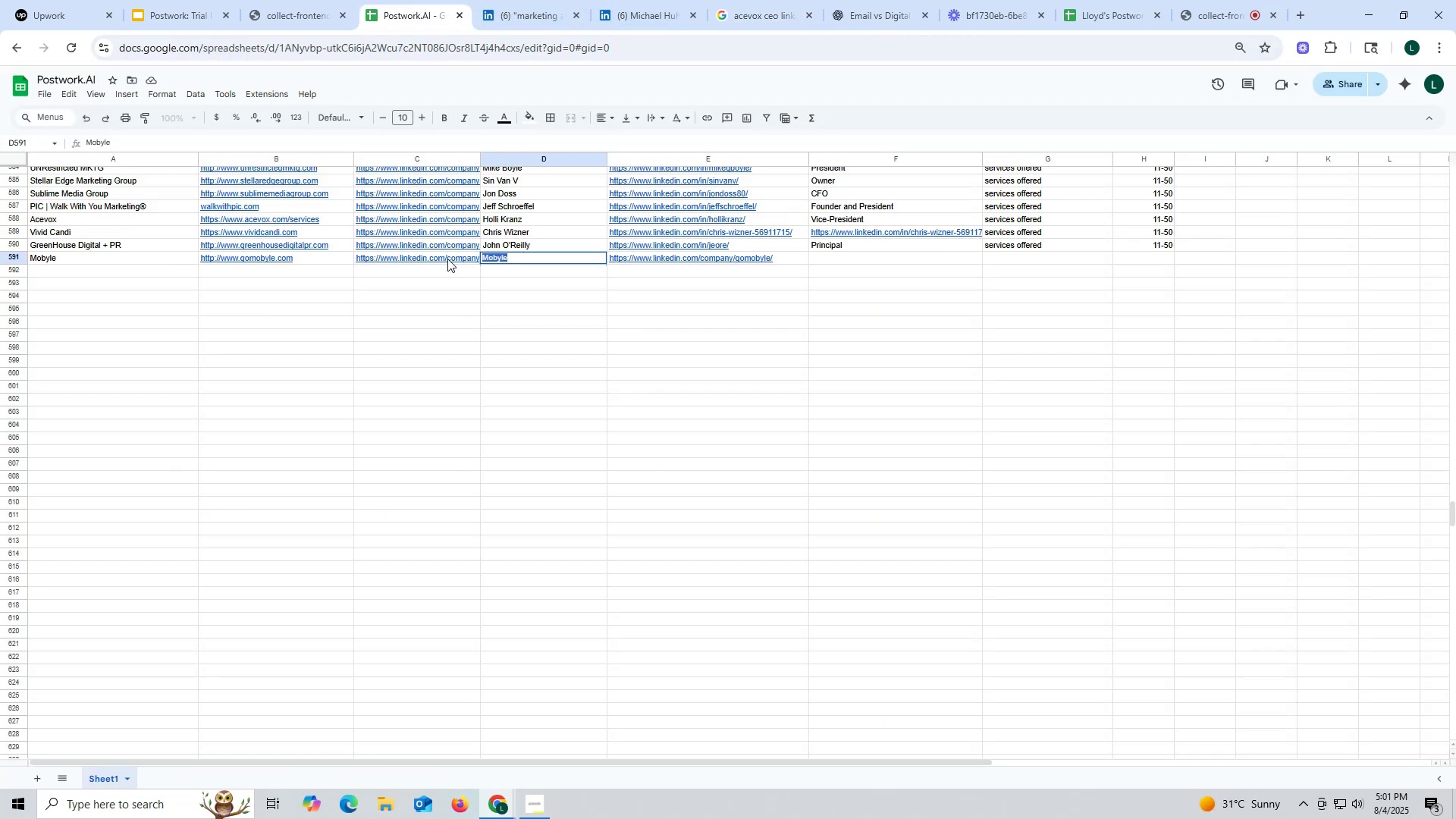 
key(Control+ControlLeft)
 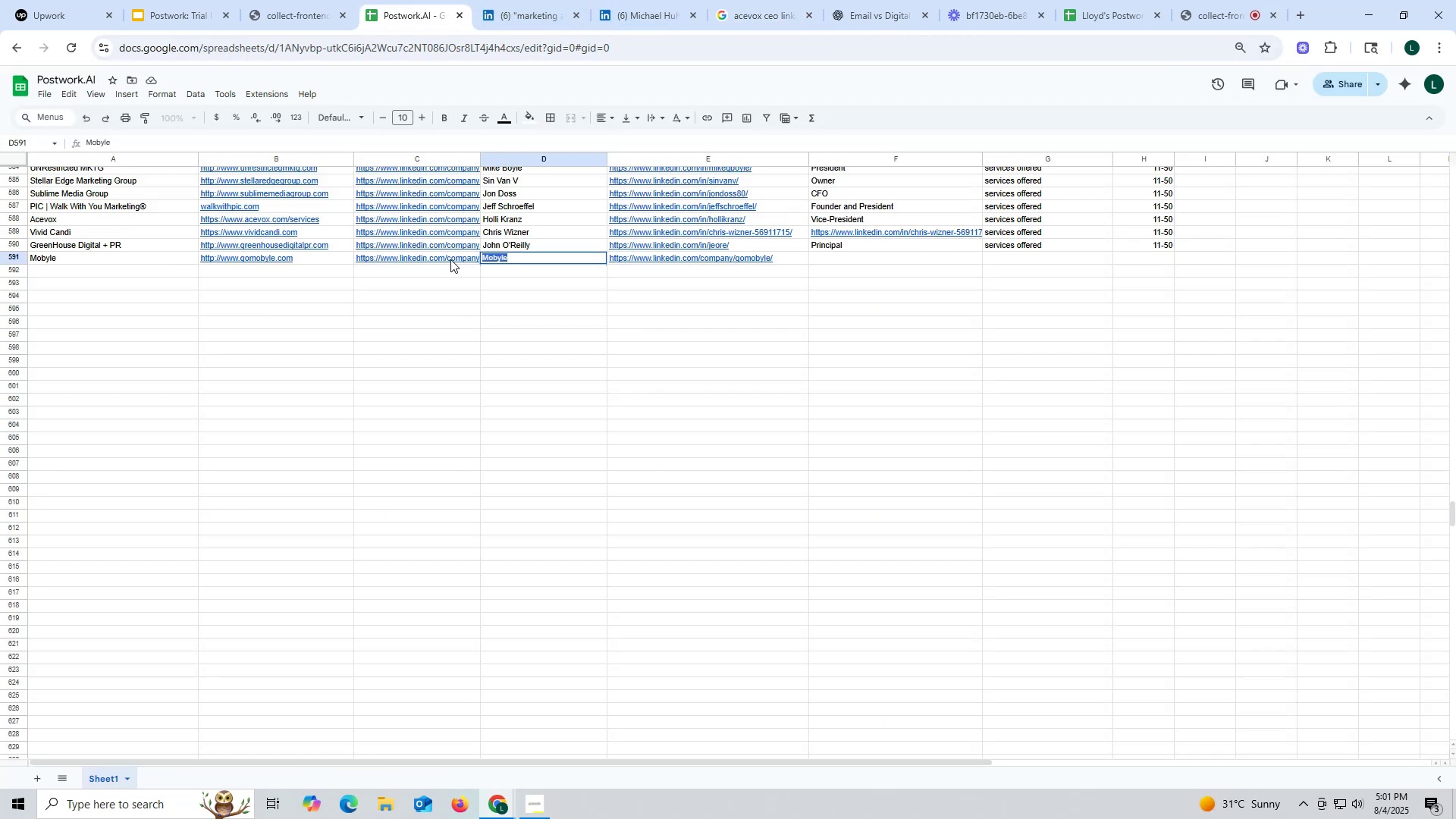 
key(Control+V)
 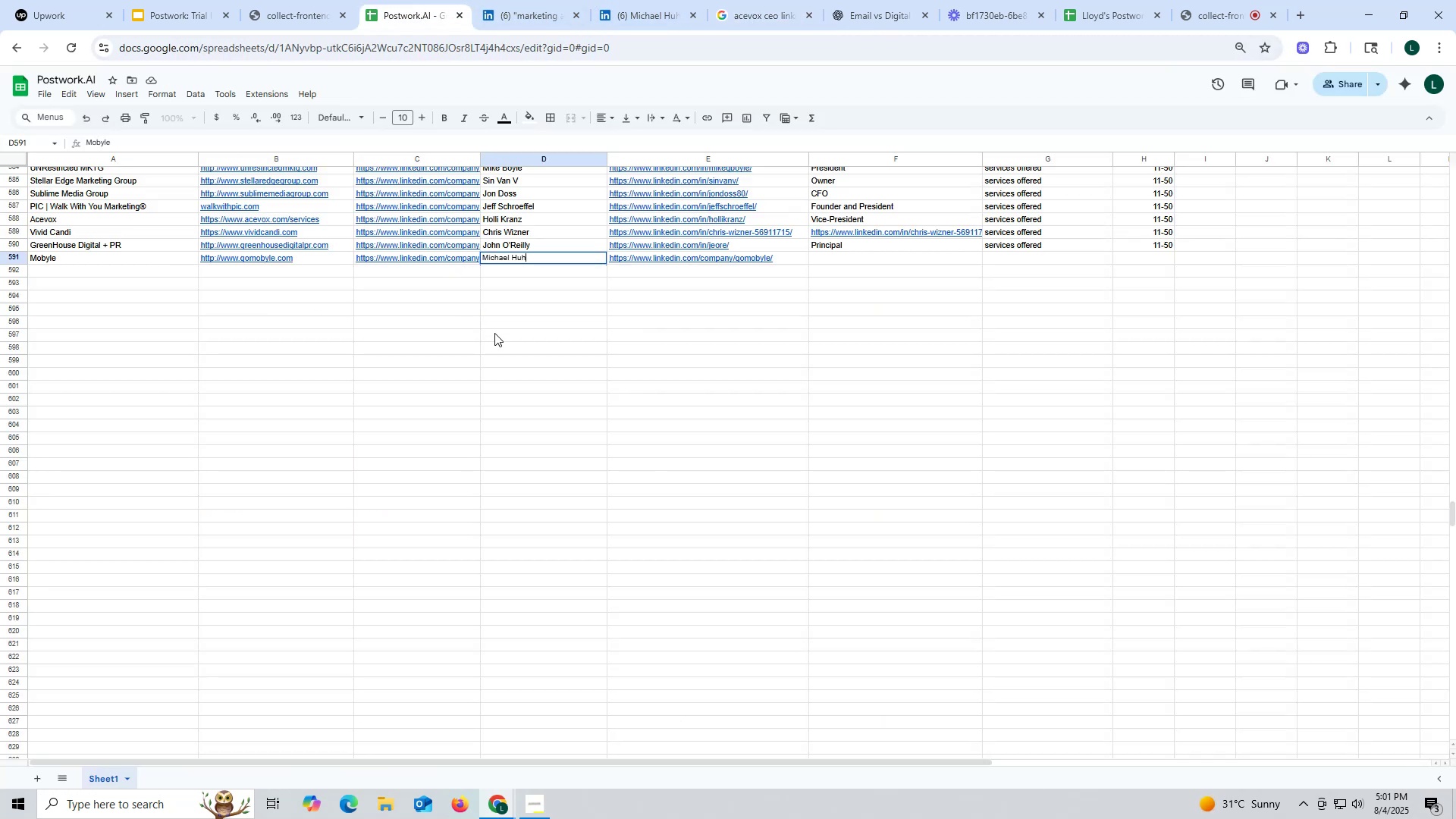 
left_click([494, 333])
 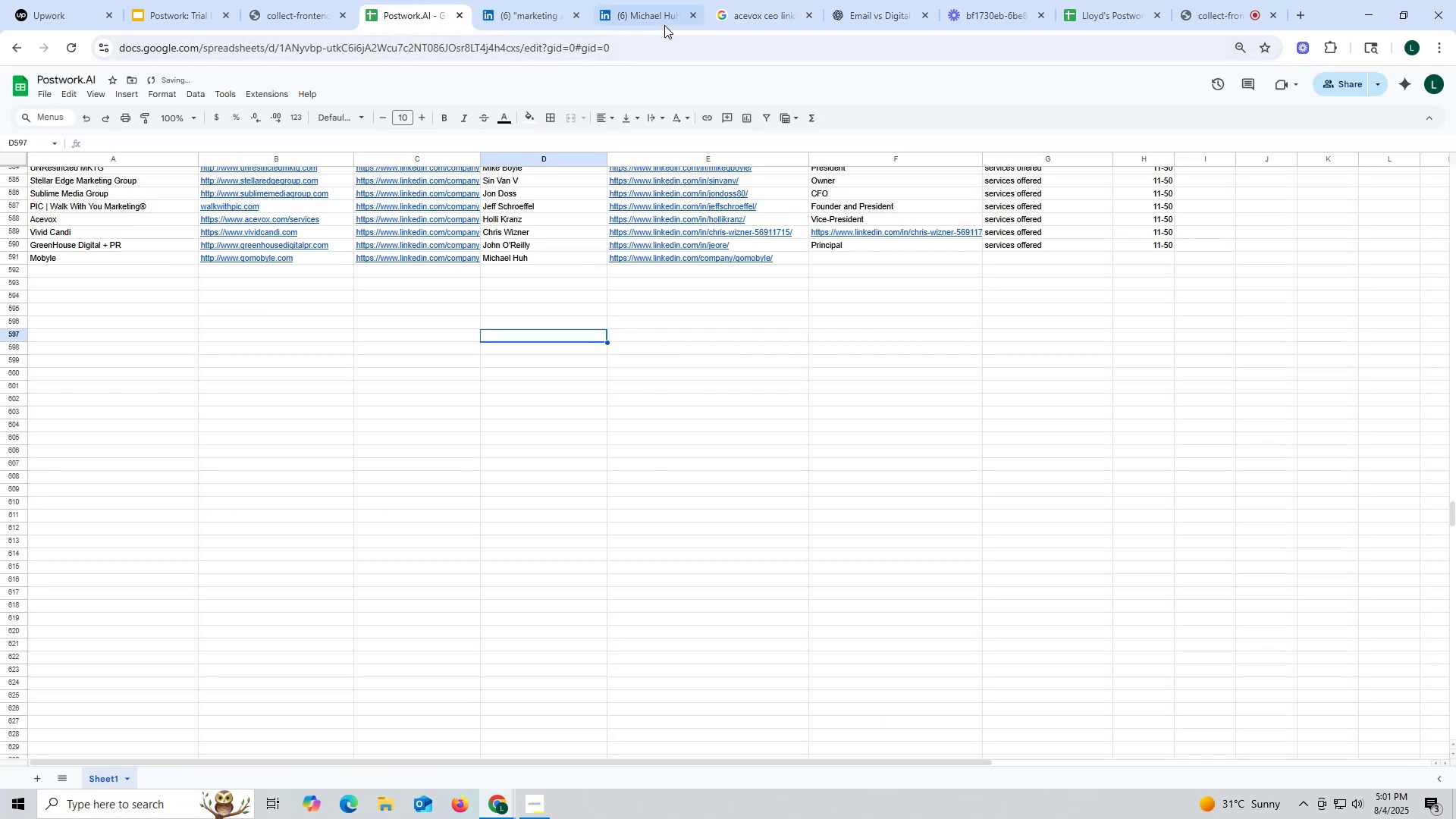 
left_click([657, 14])
 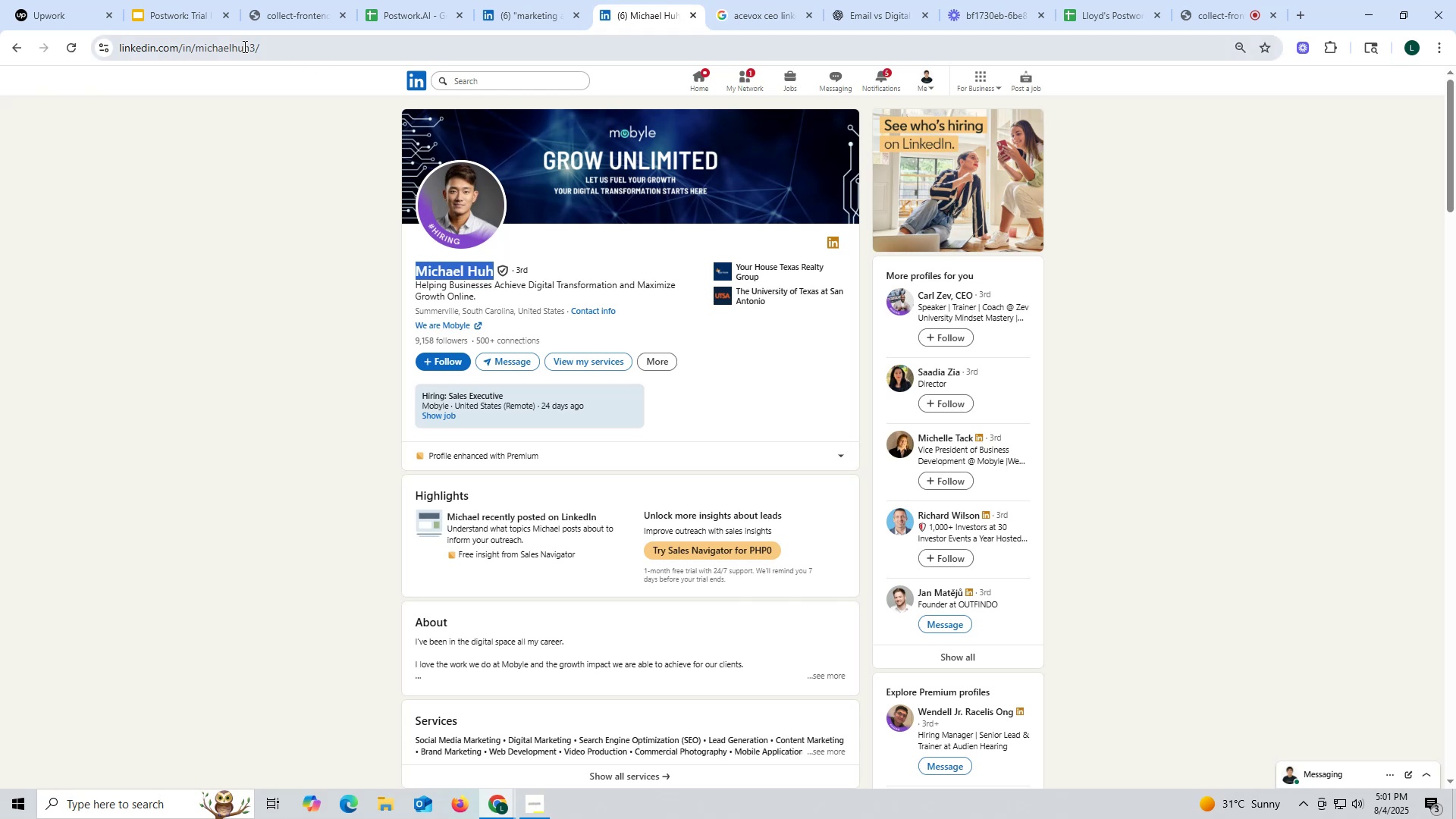 
double_click([243, 46])
 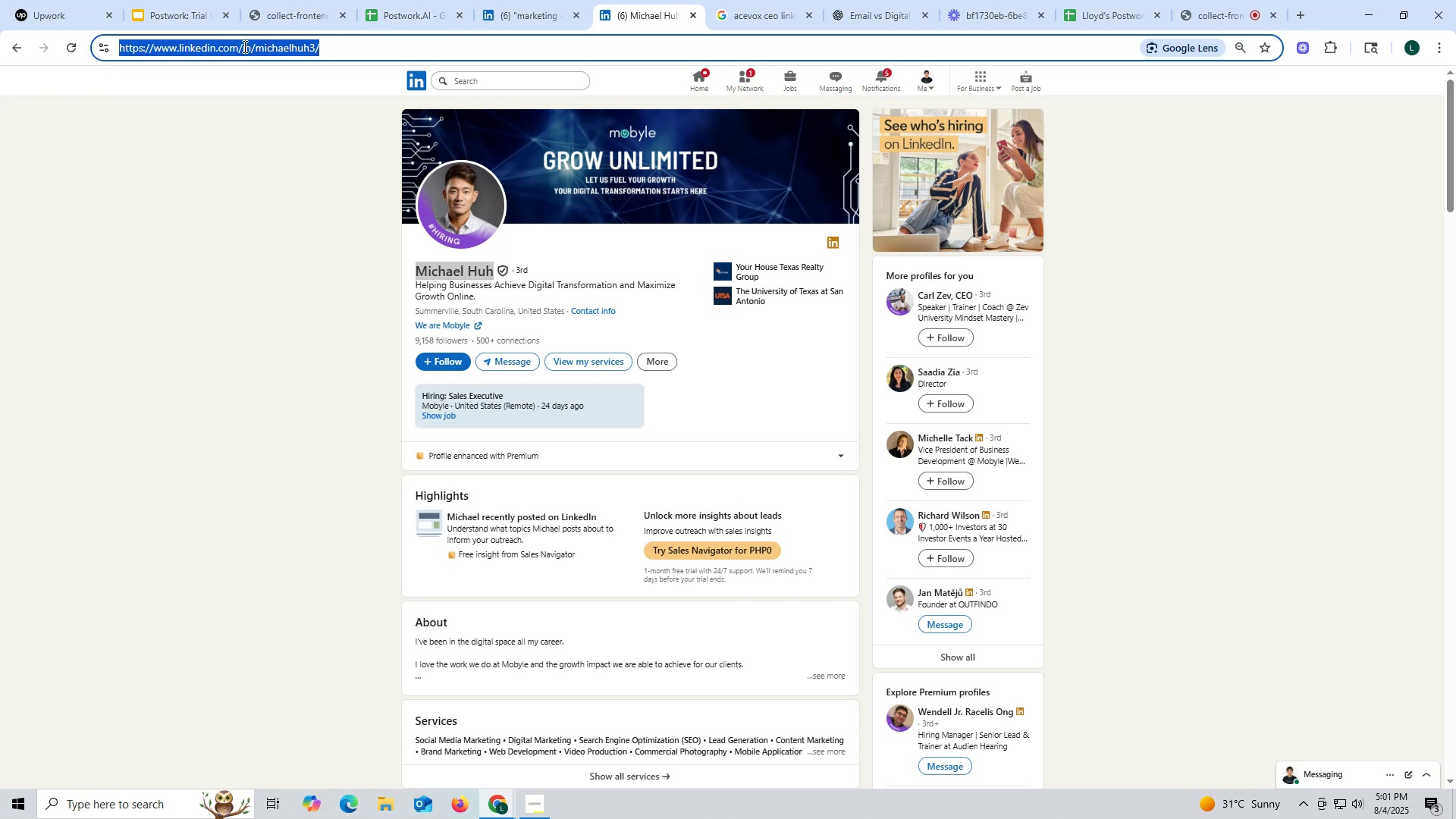 
triple_click([243, 46])
 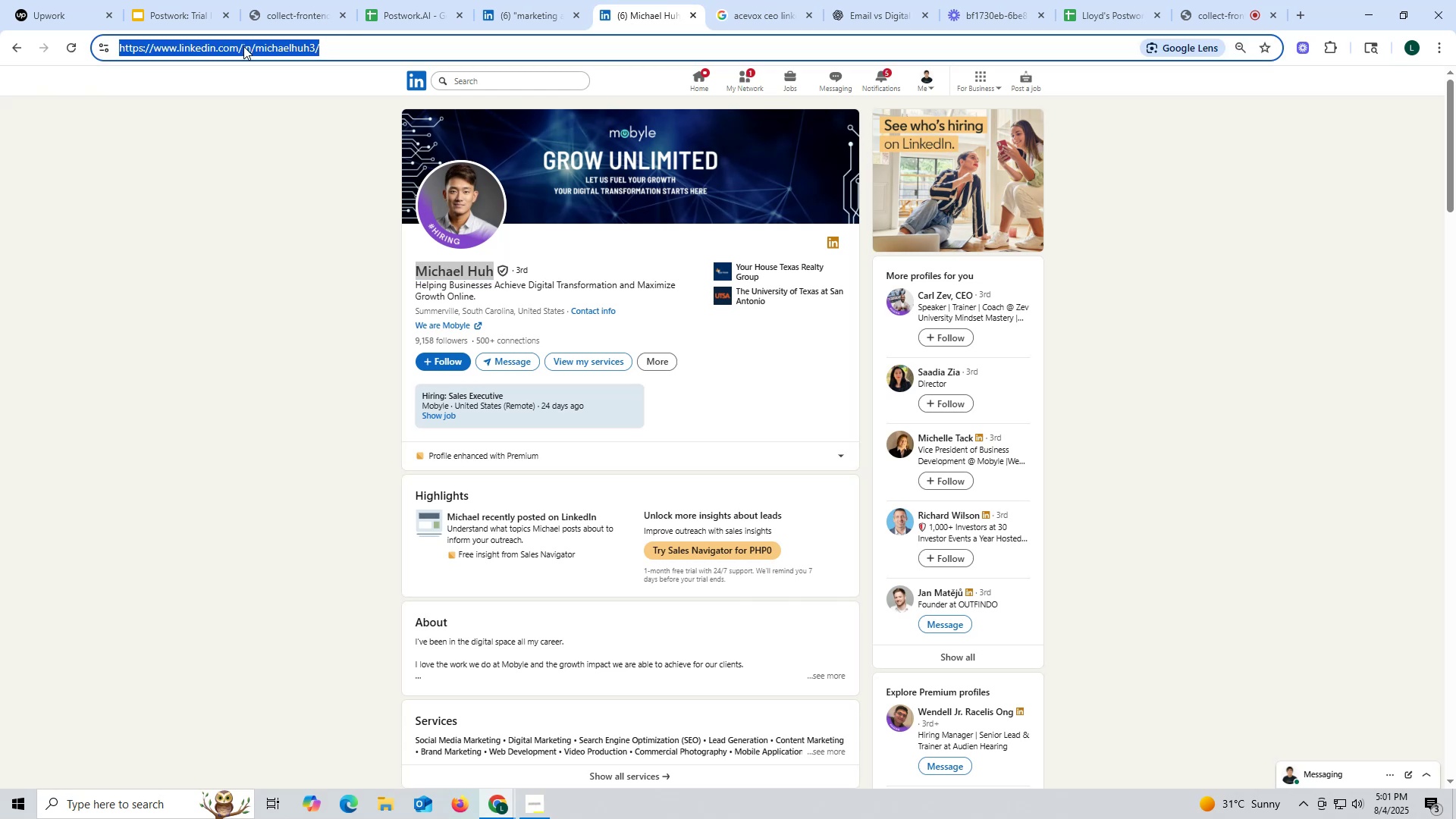 
key(Control+ControlLeft)
 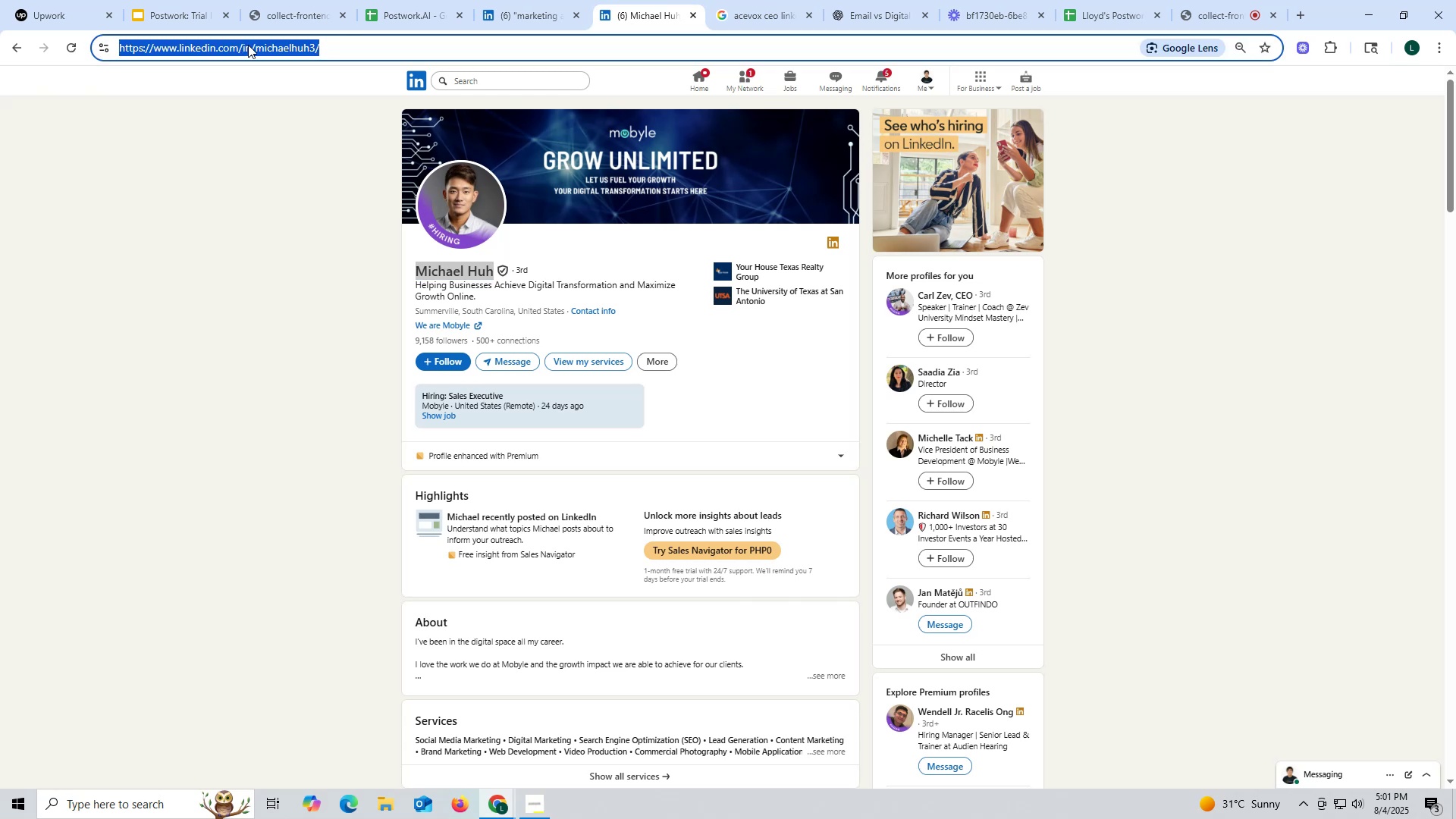 
key(Control+C)
 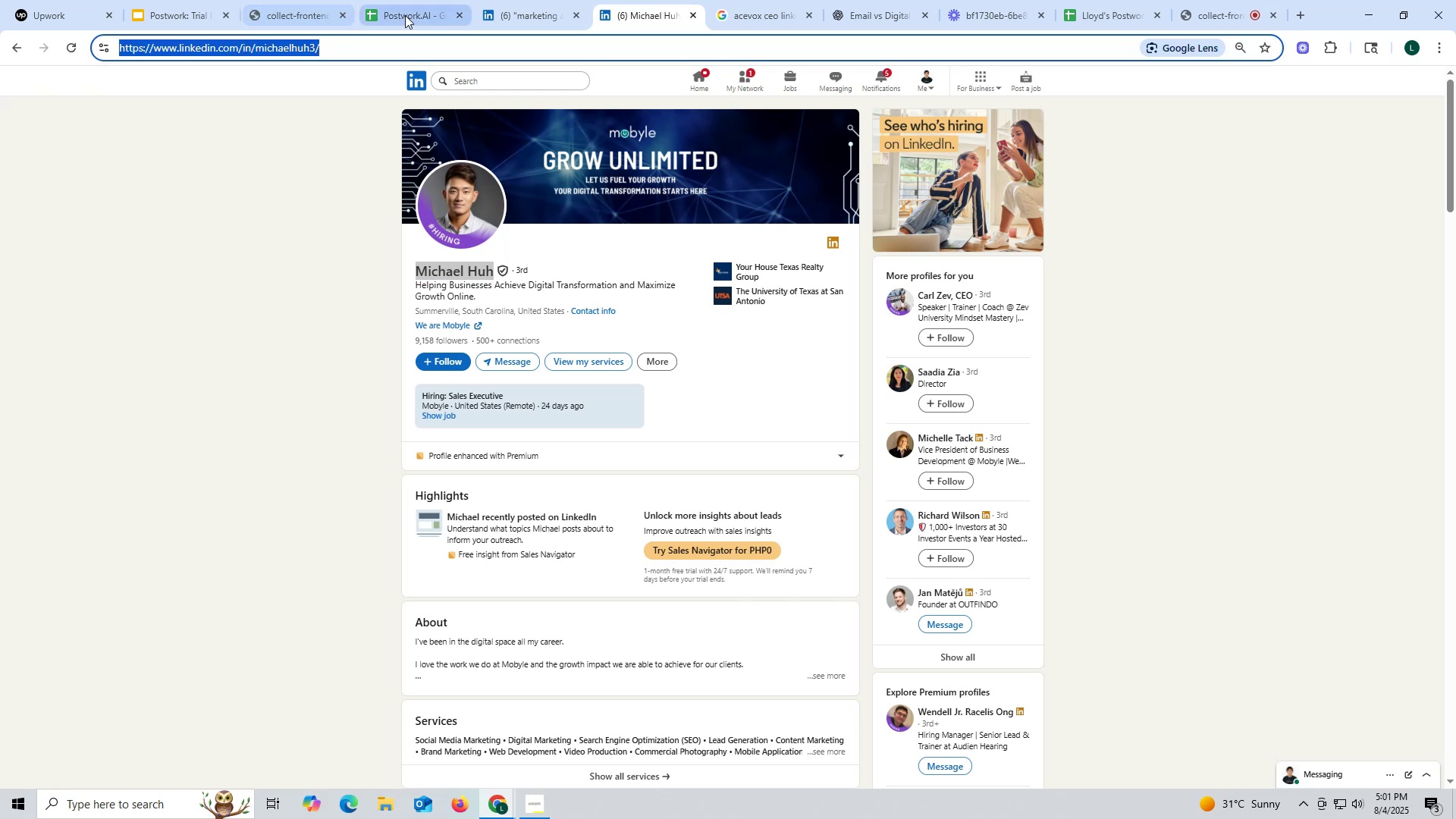 
left_click([405, 15])
 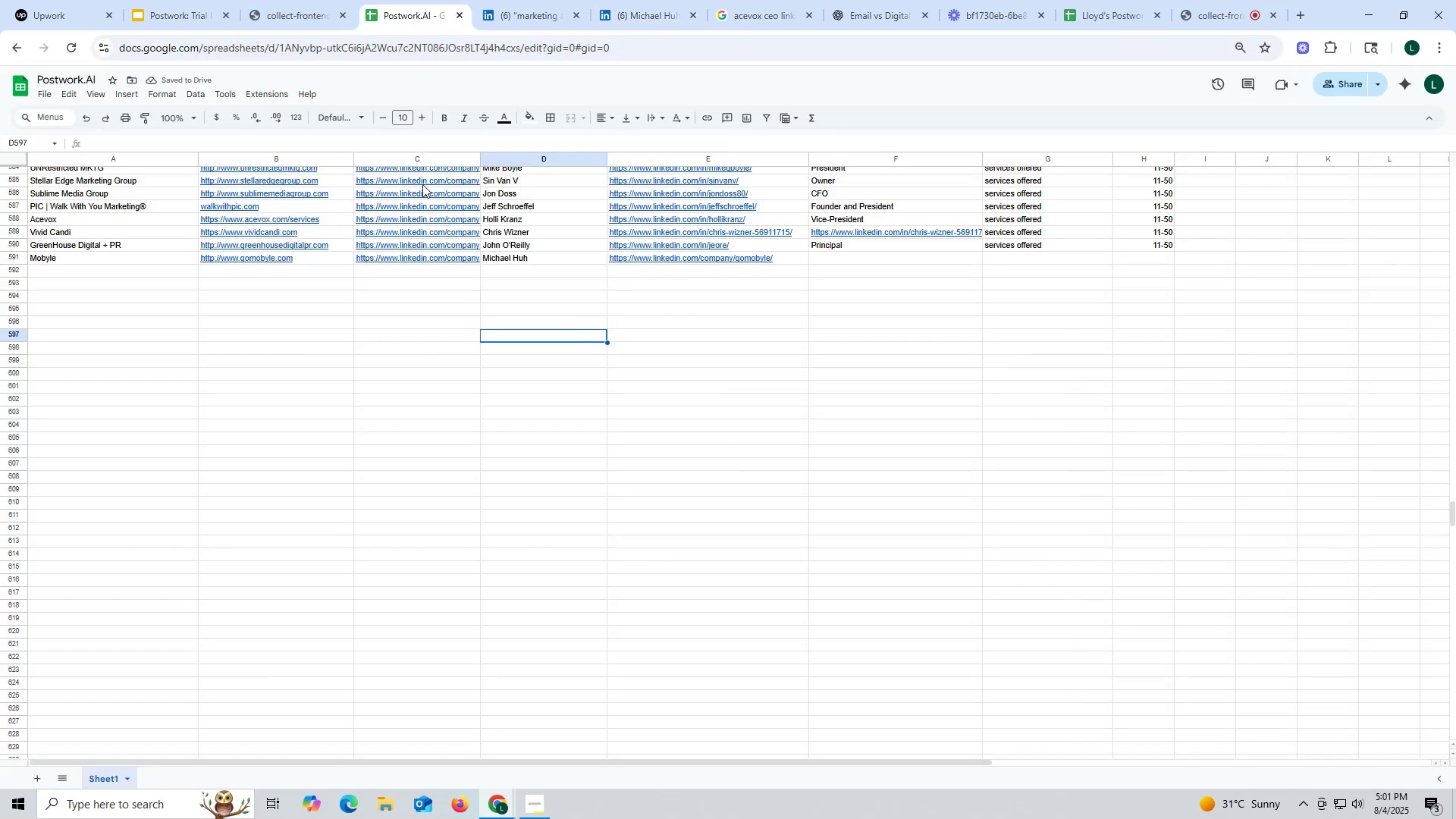 
mouse_move([430, 211])
 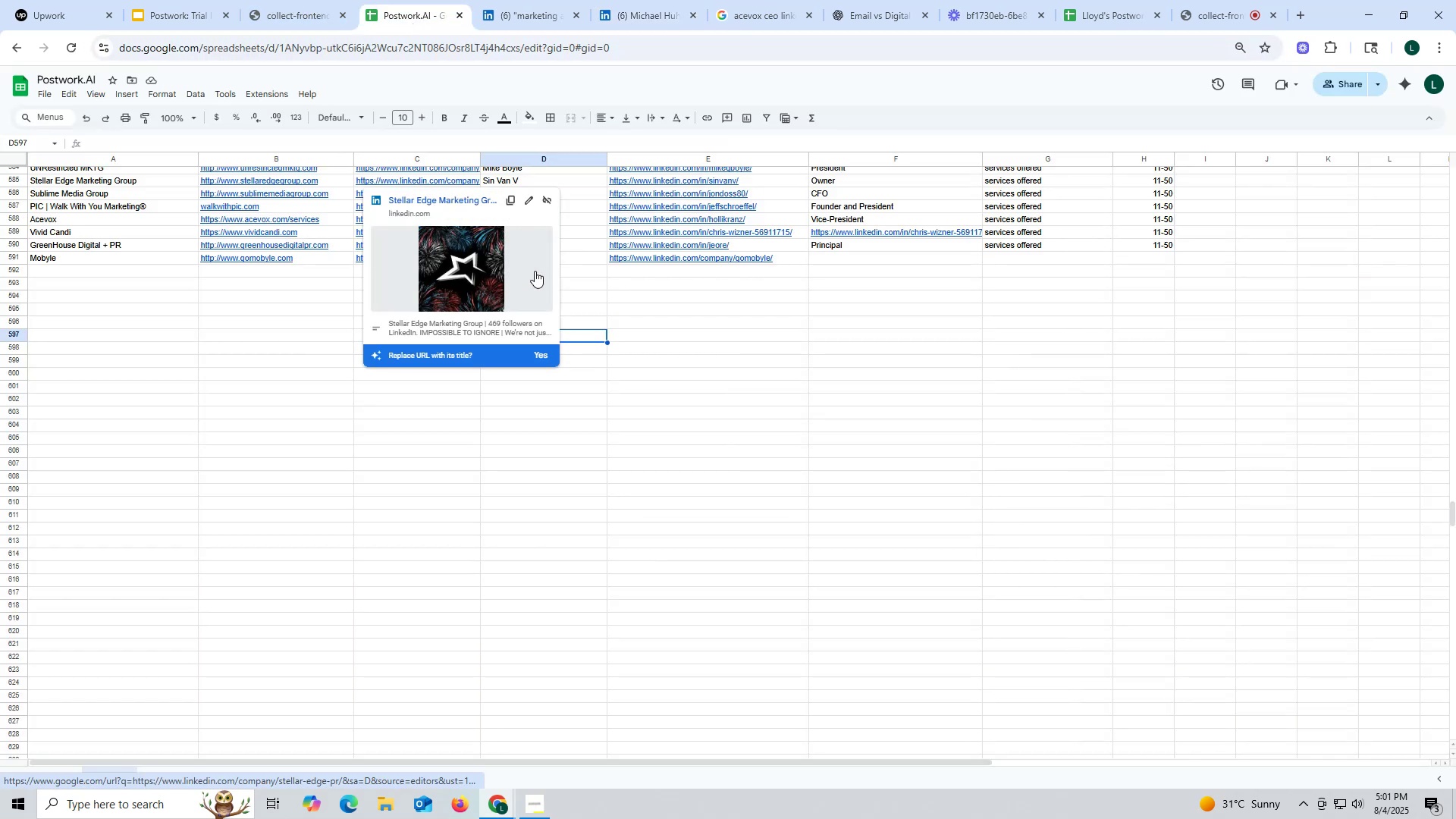 
left_click([638, 288])
 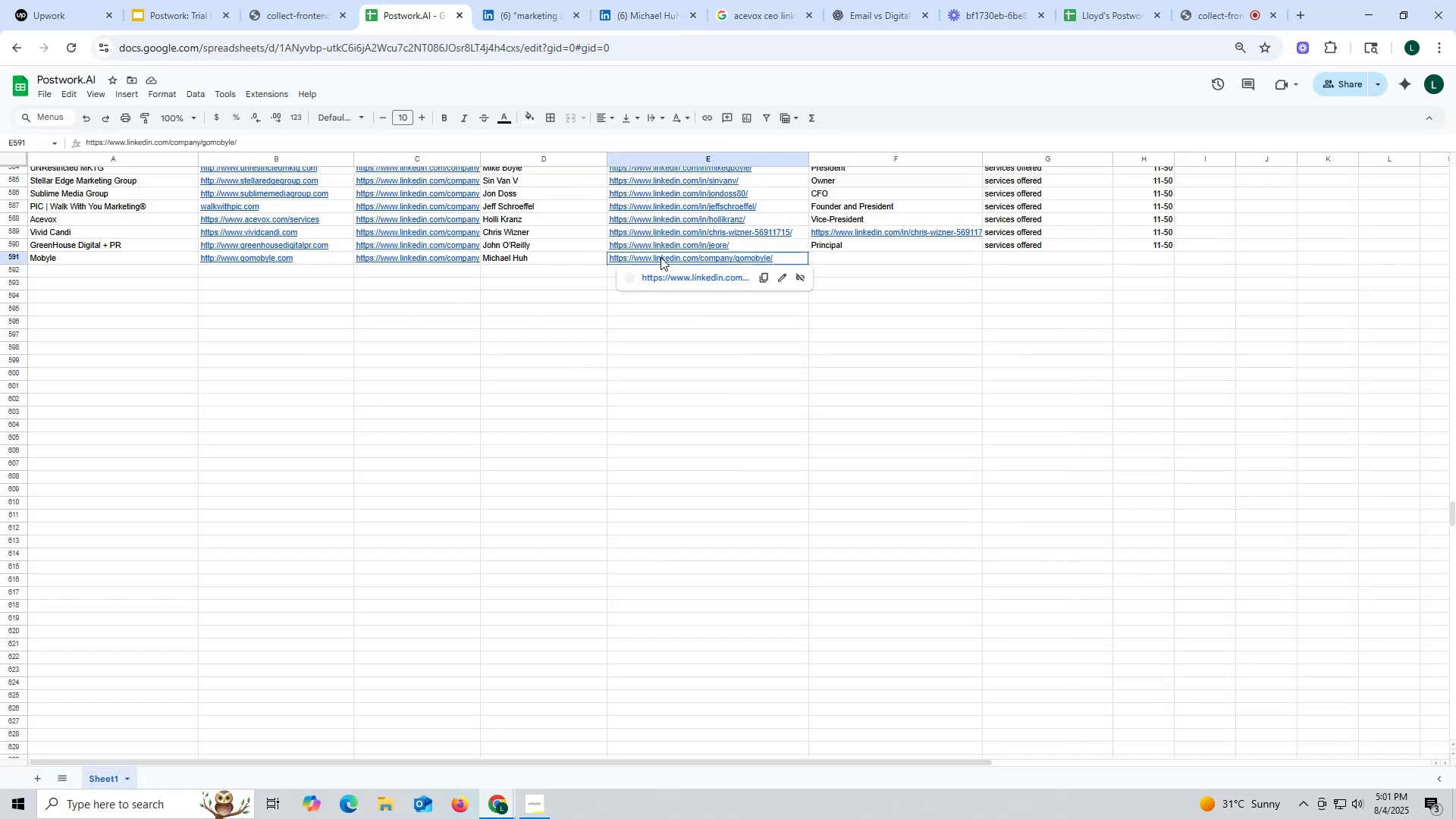 
double_click([661, 257])
 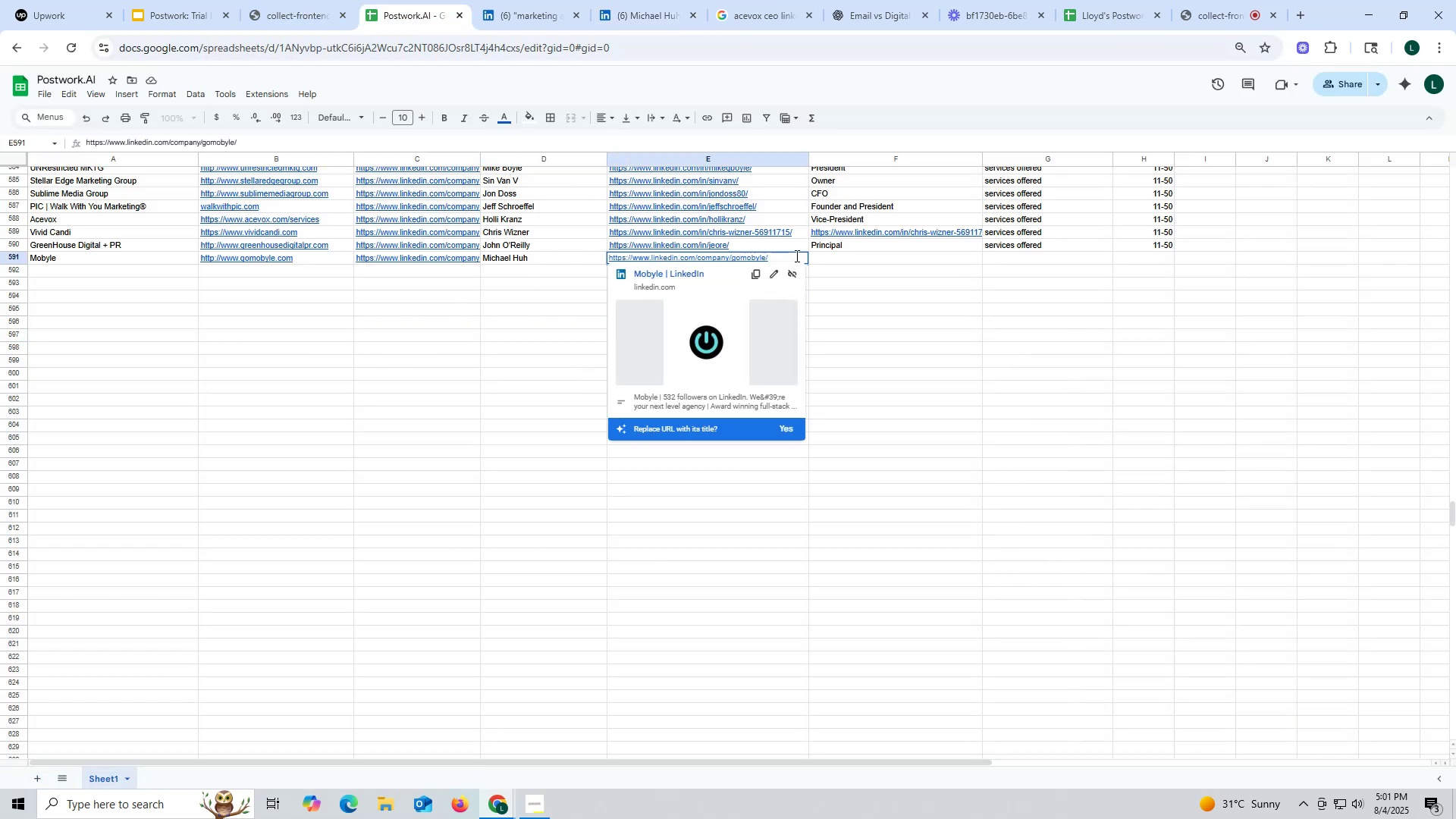 
left_click_drag(start_coordinate=[783, 256], to_coordinate=[499, 260])
 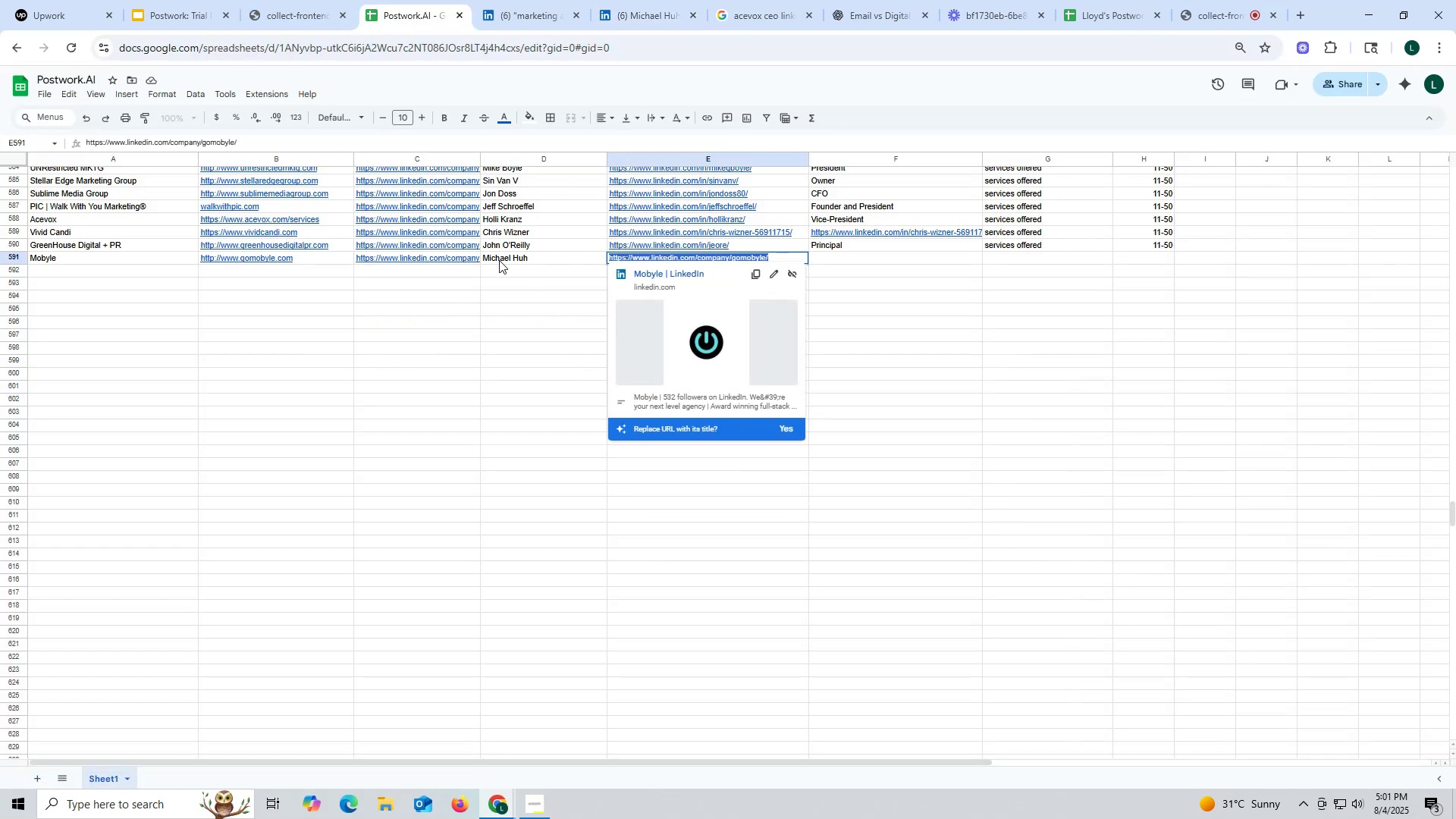 
key(Control+ControlLeft)
 